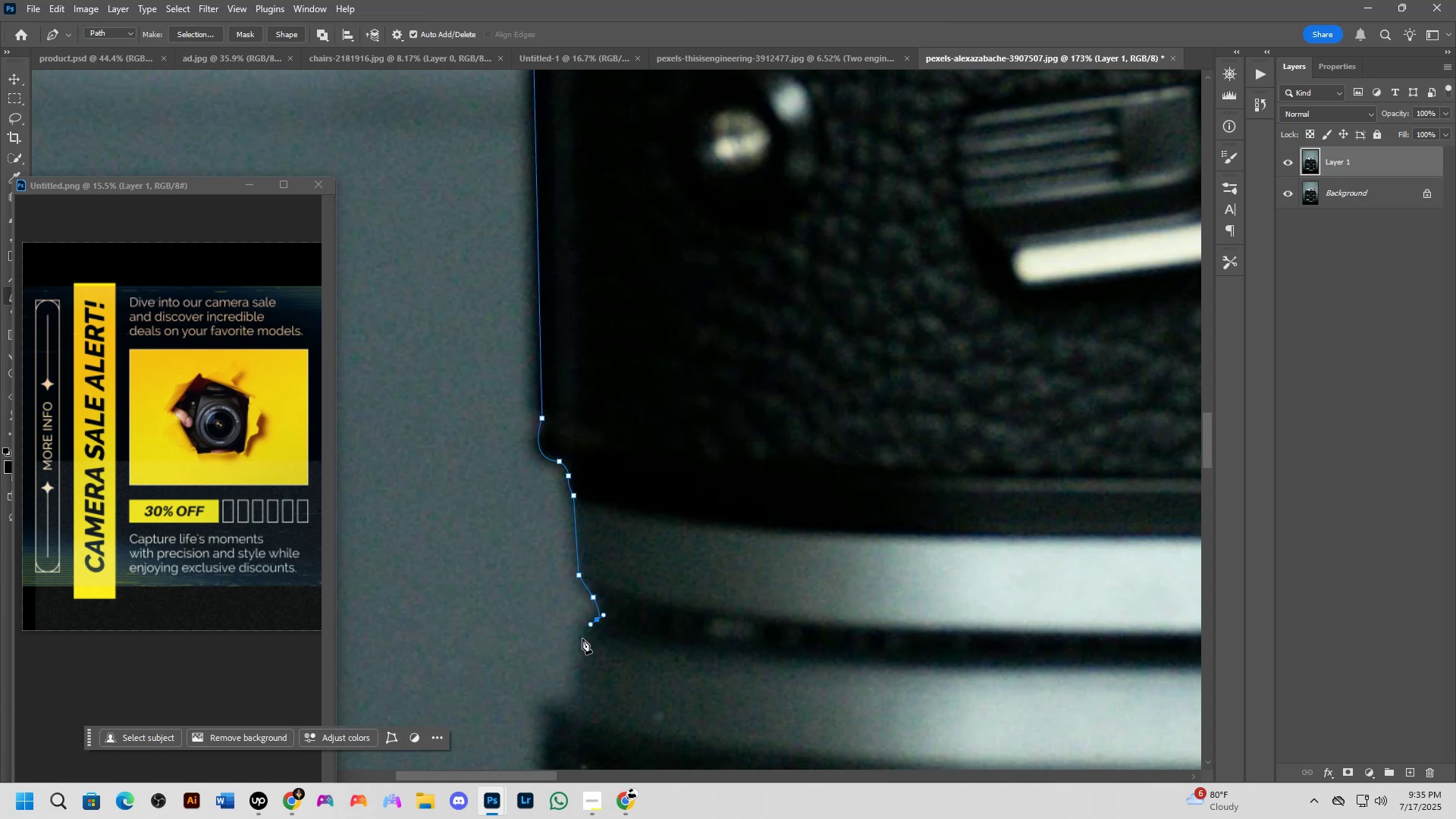 
hold_key(key=Space, duration=0.52)
 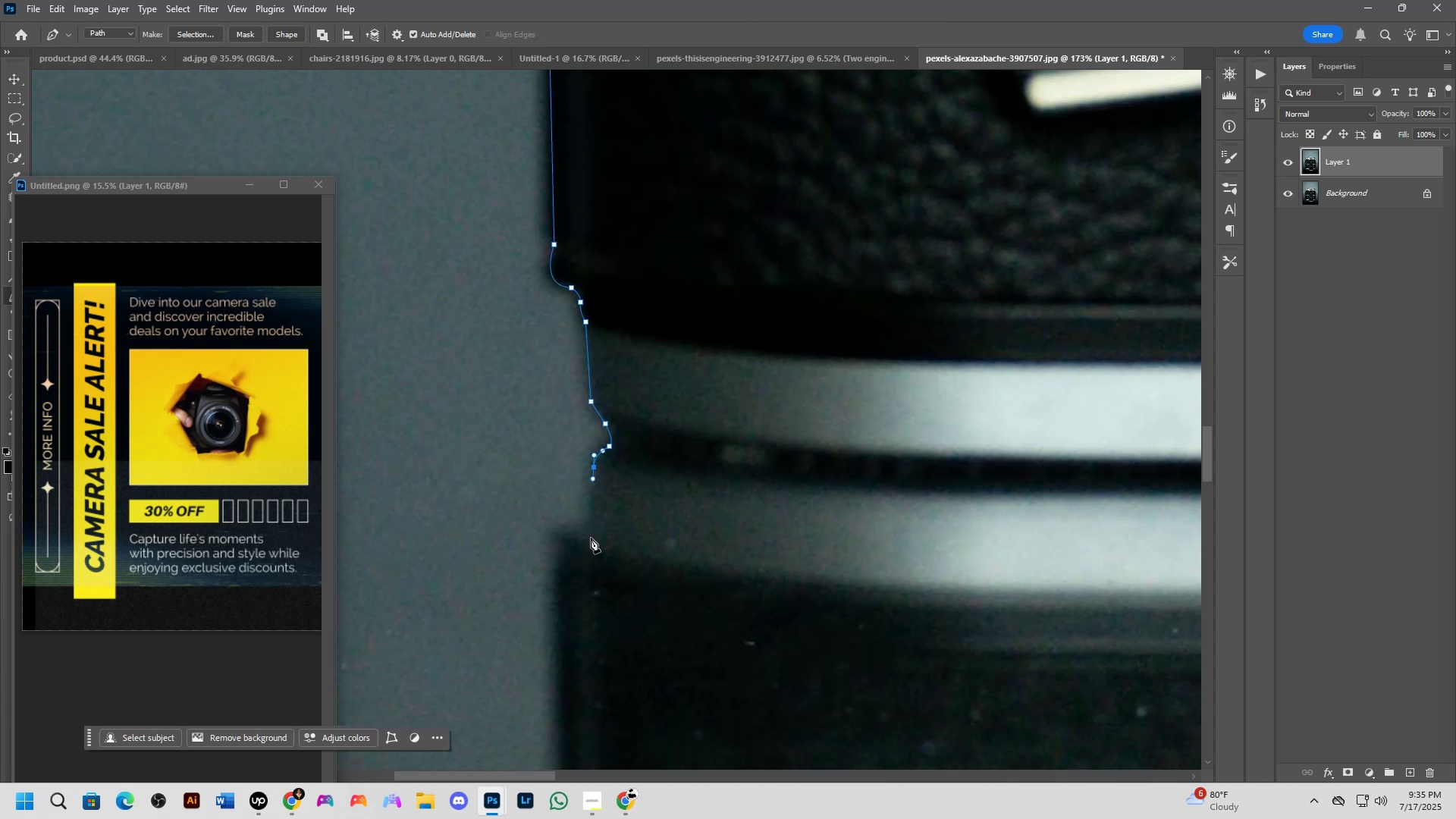 
left_click([591, 538])
 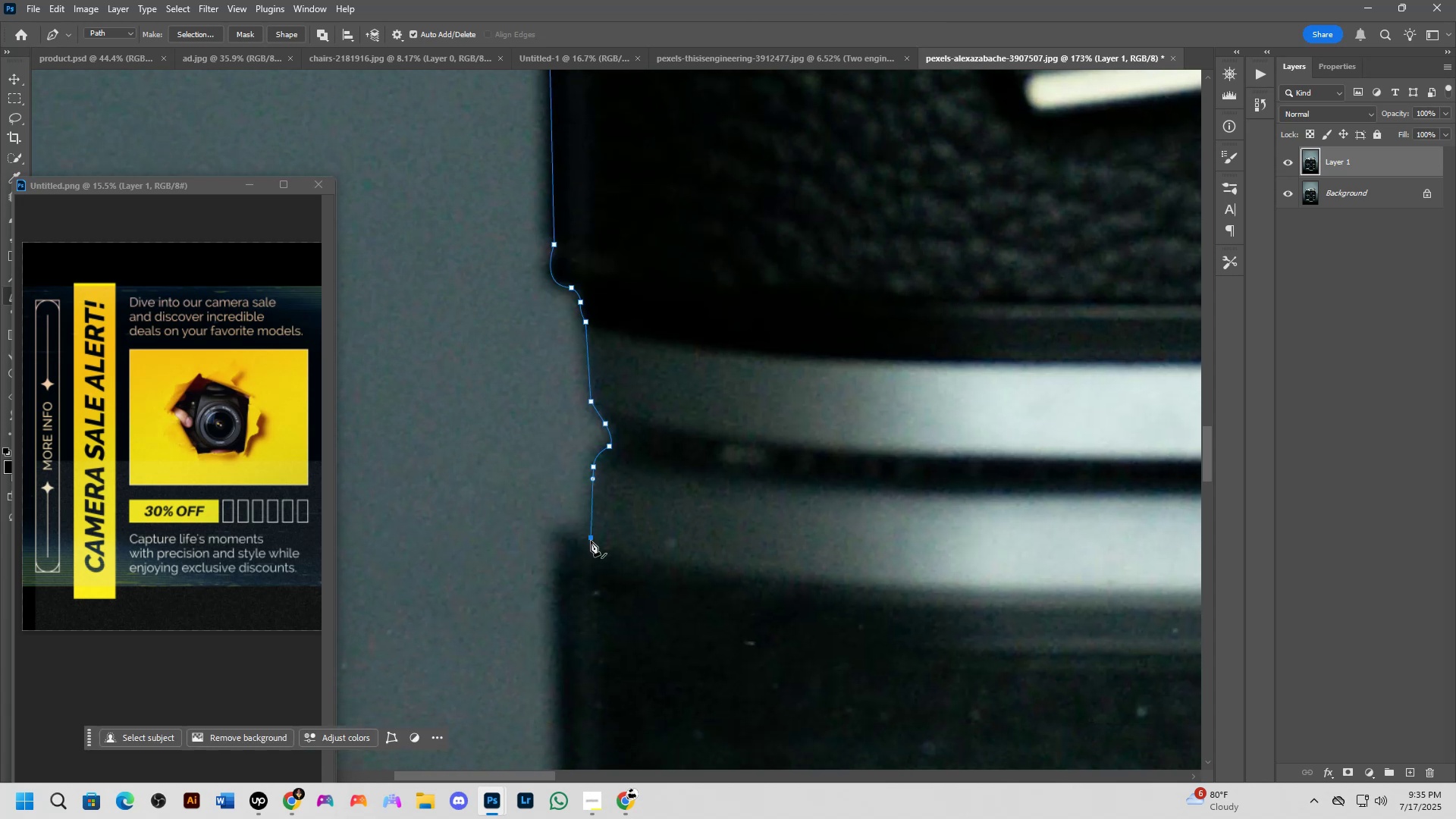 
scroll: coordinate [588, 555], scroll_direction: down, amount: 9.0
 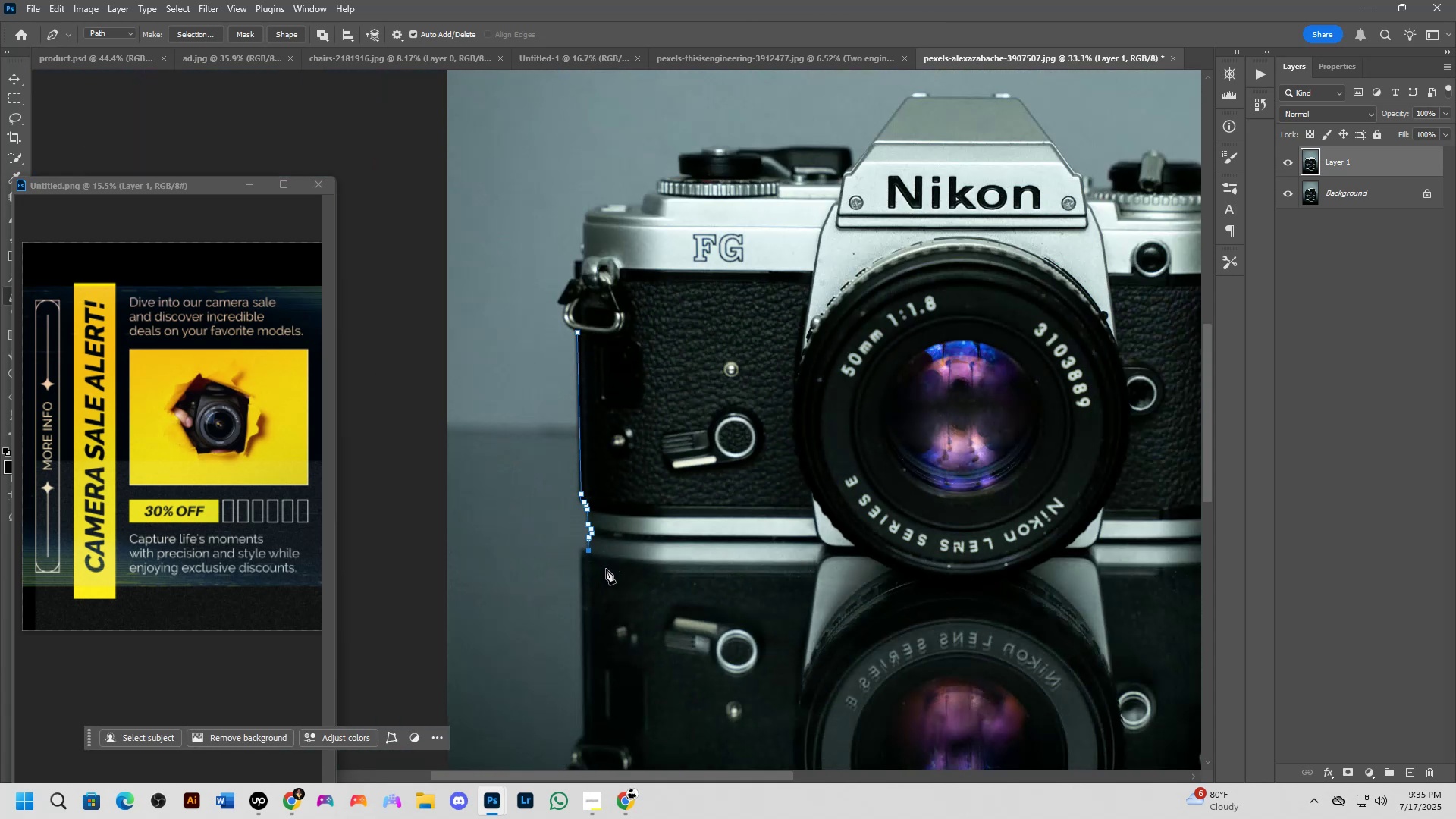 
hold_key(key=ShiftLeft, duration=0.34)
 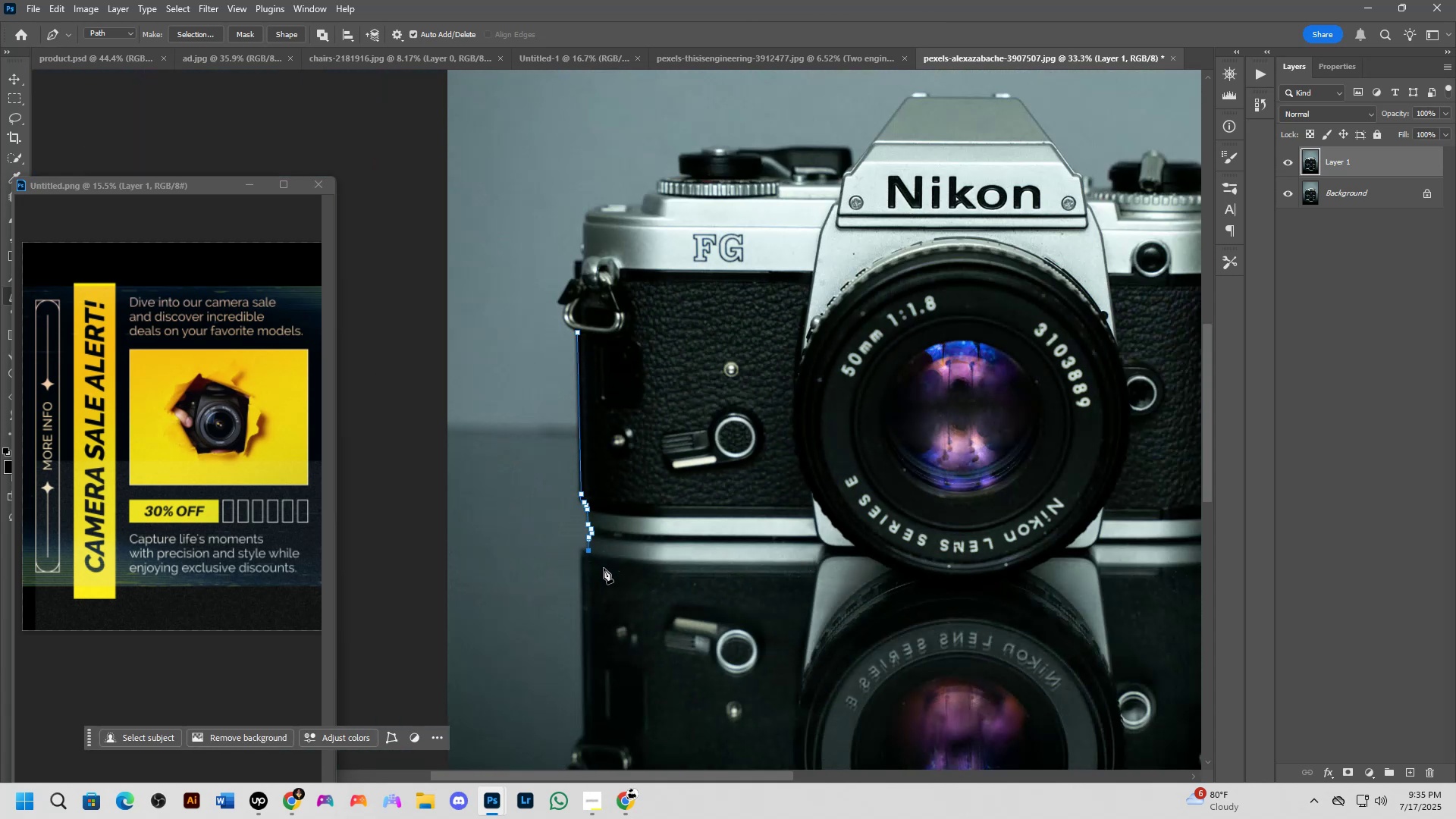 
hold_key(key=ShiftLeft, duration=0.6)
 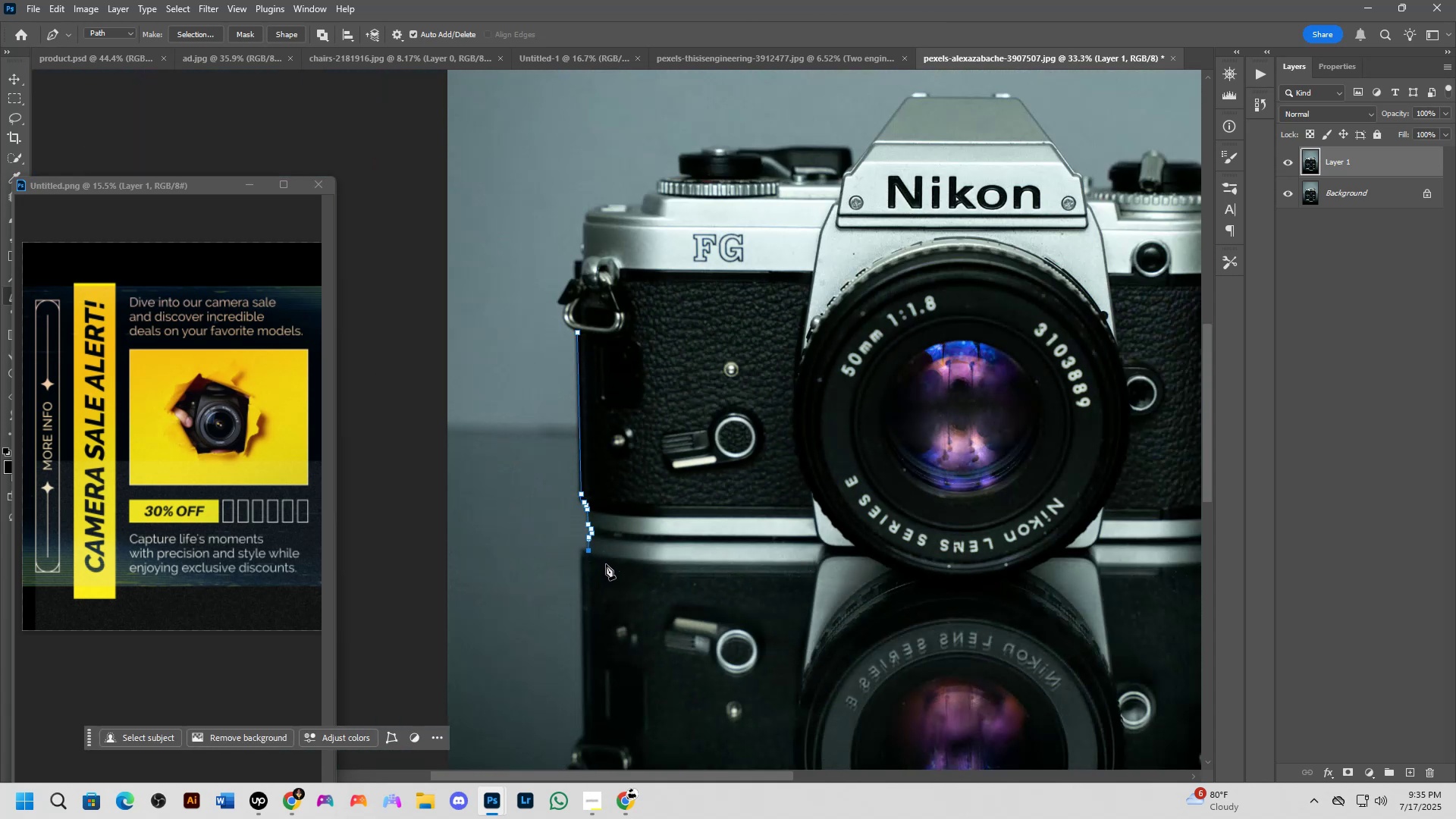 
scroll: coordinate [604, 534], scroll_direction: up, amount: 7.0
 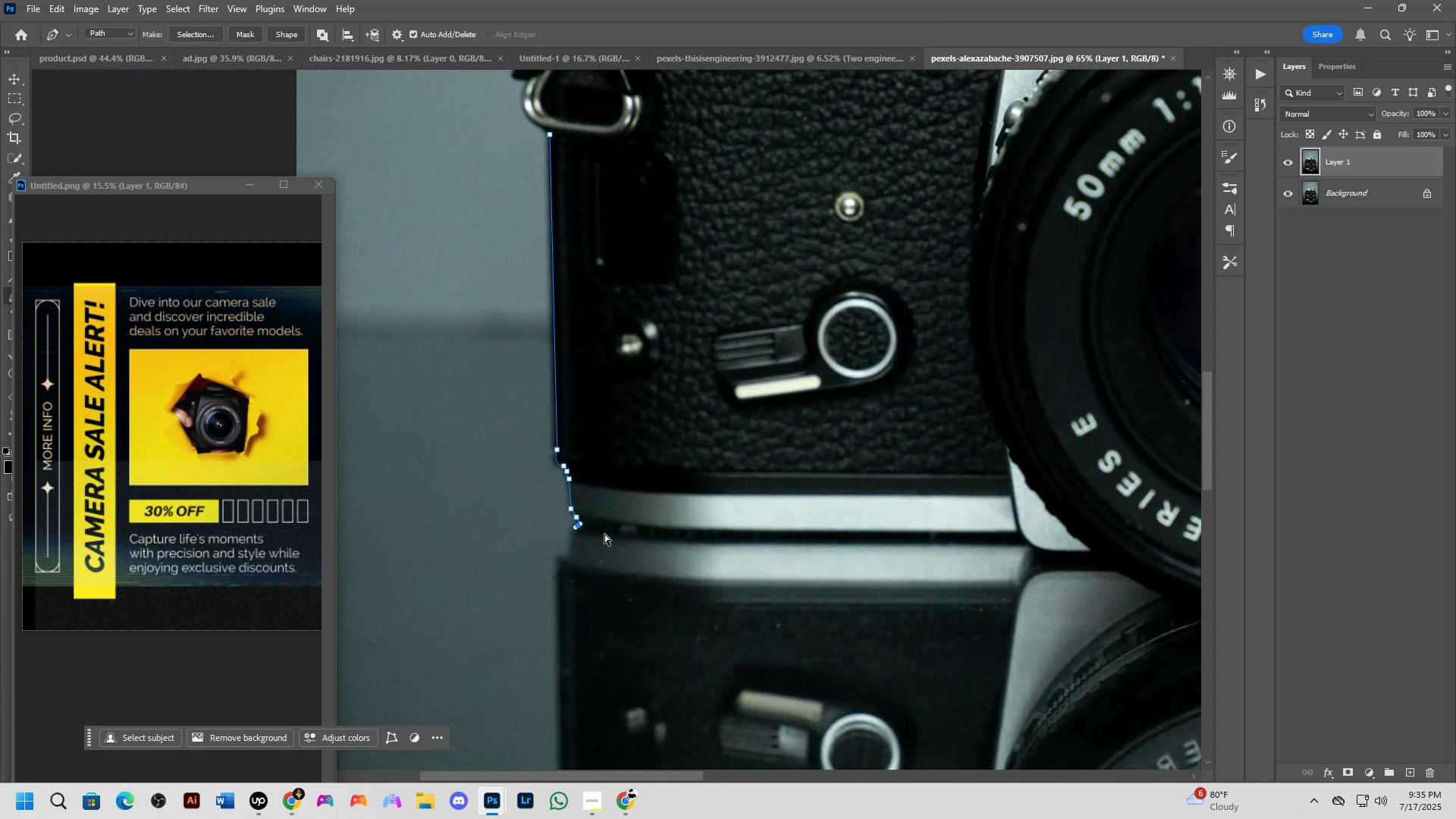 
key(Control+Z)
 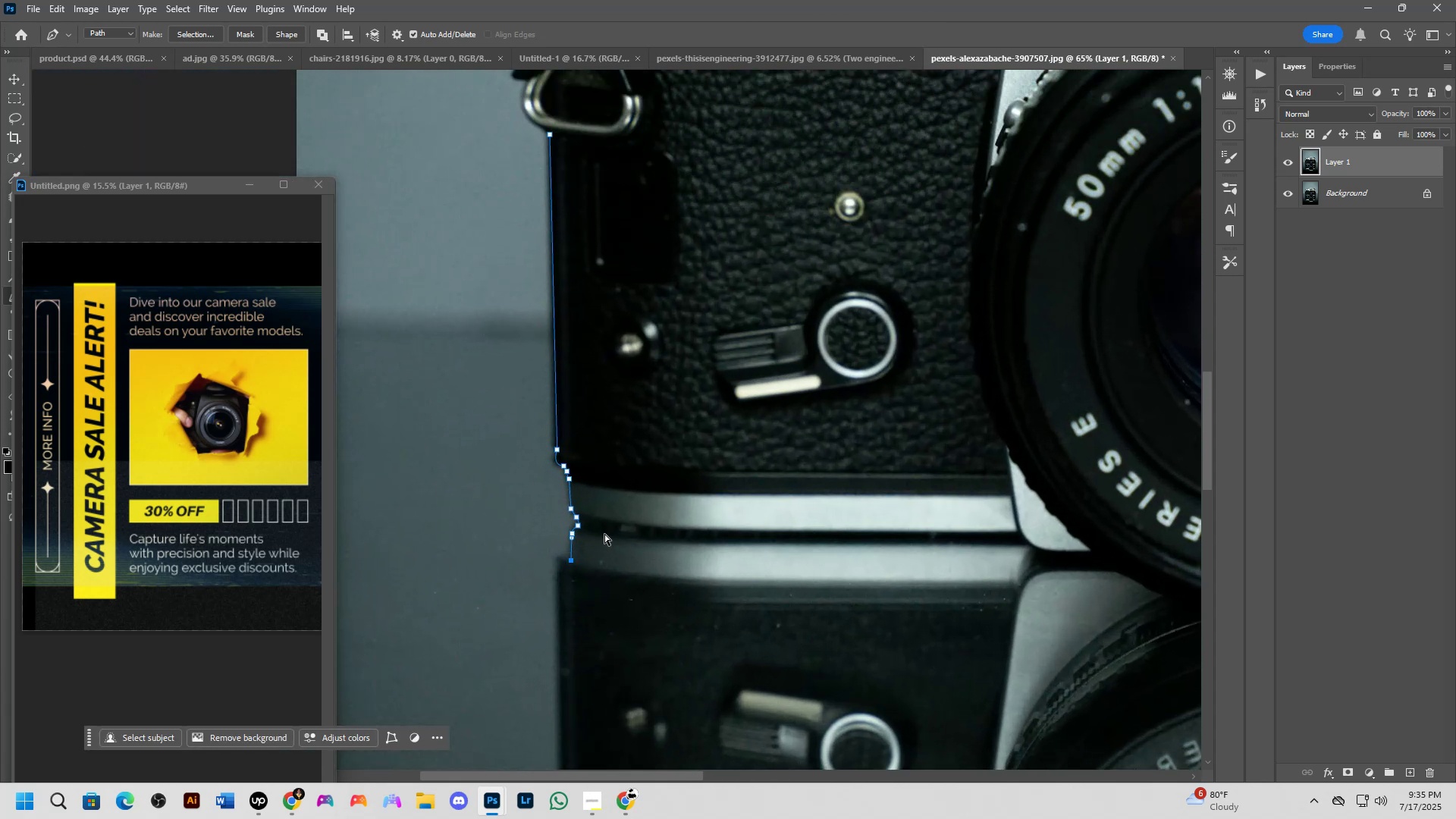 
key(Control+Z)
 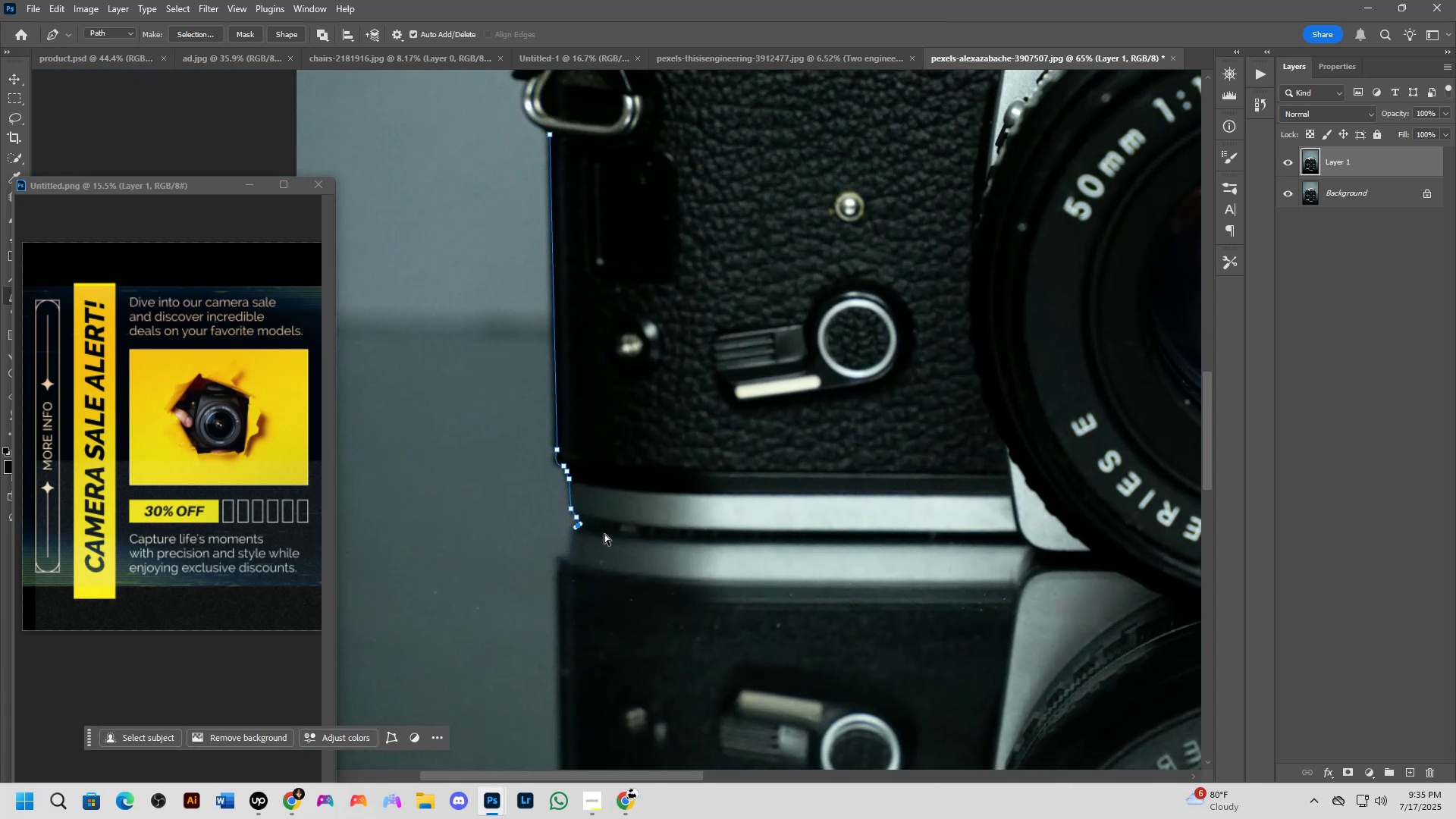 
scroll: coordinate [601, 539], scroll_direction: up, amount: 9.0
 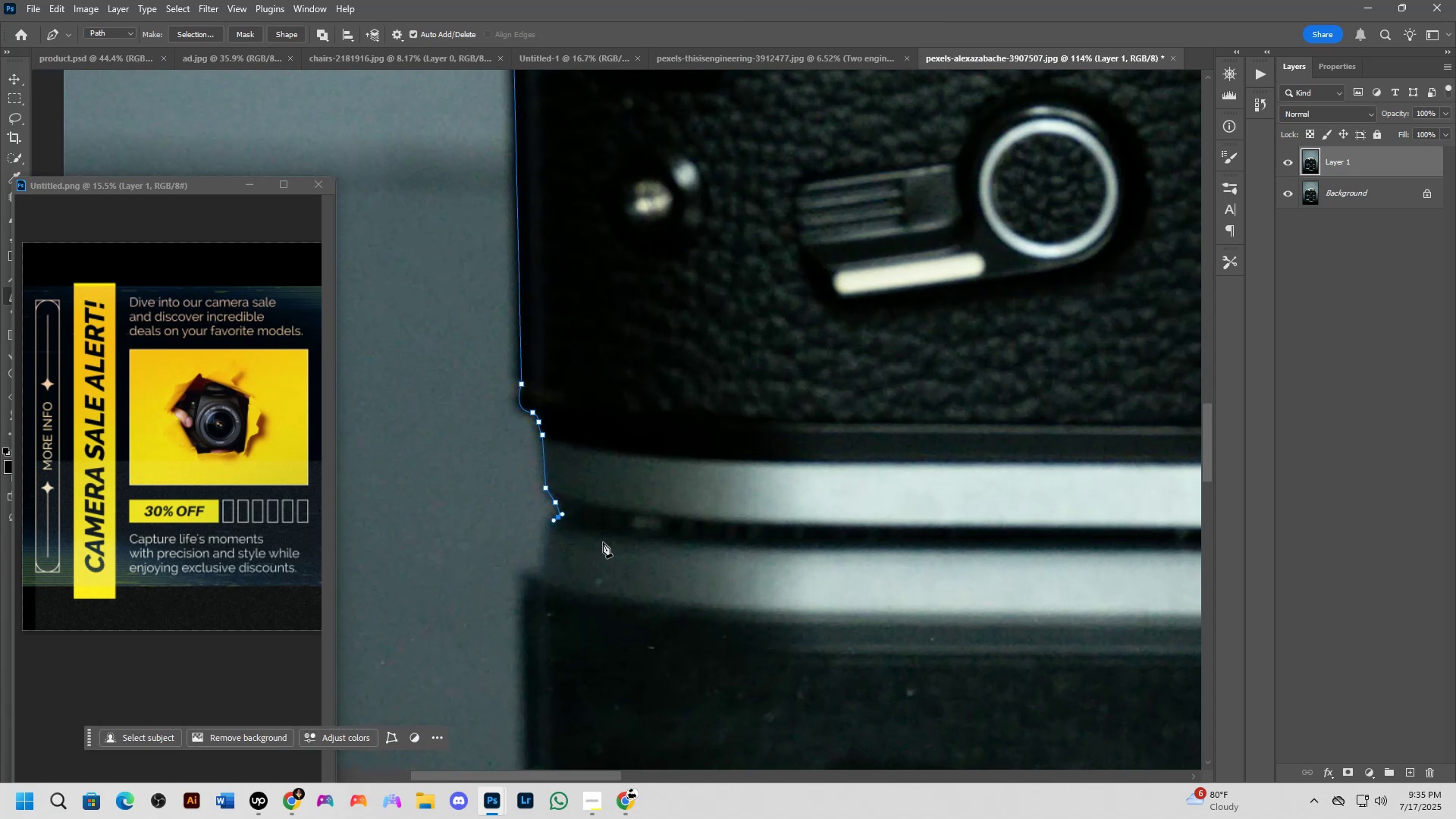 
key(Control+Z)
 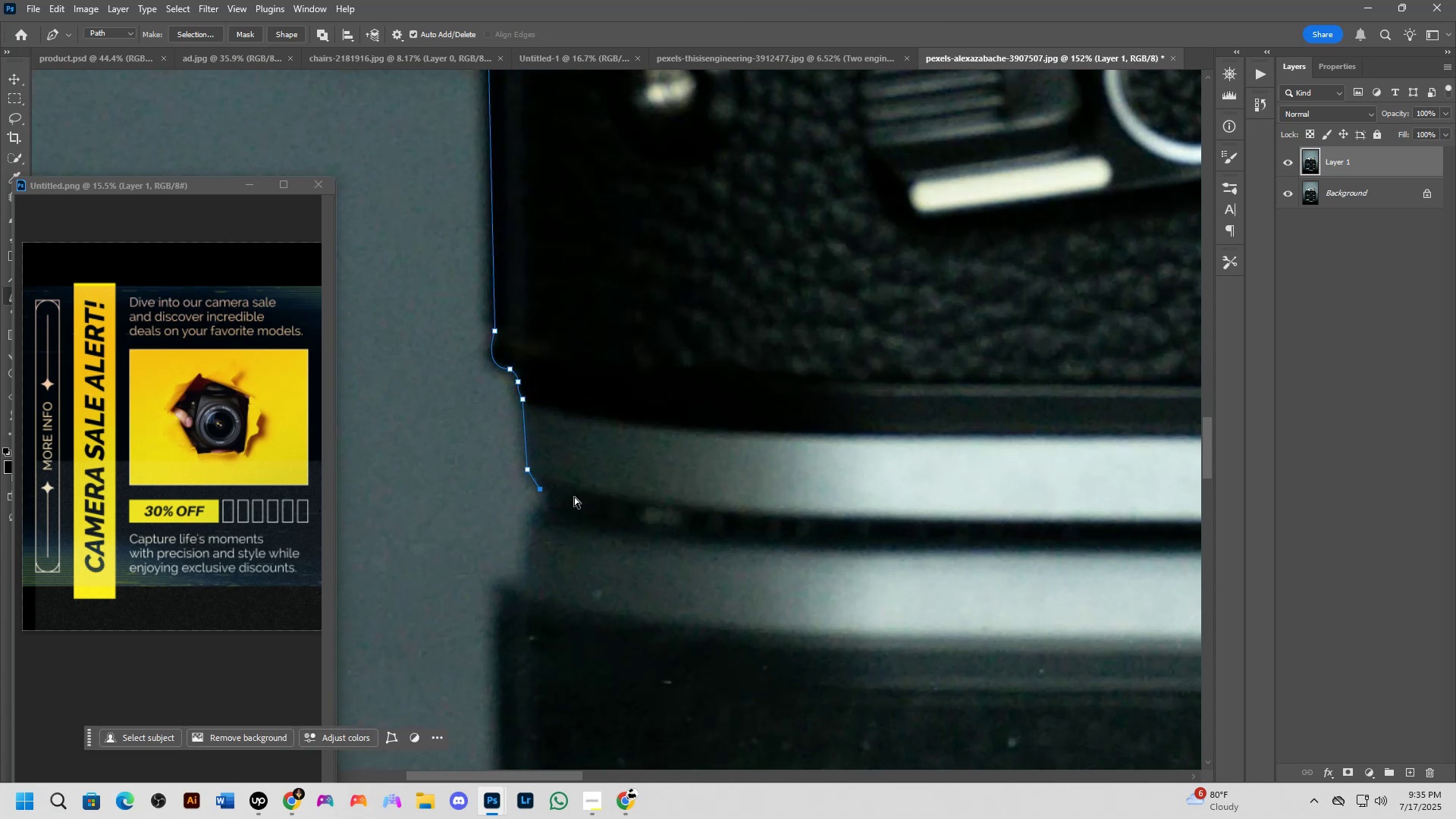 
scroll: coordinate [585, 522], scroll_direction: down, amount: 4.0
 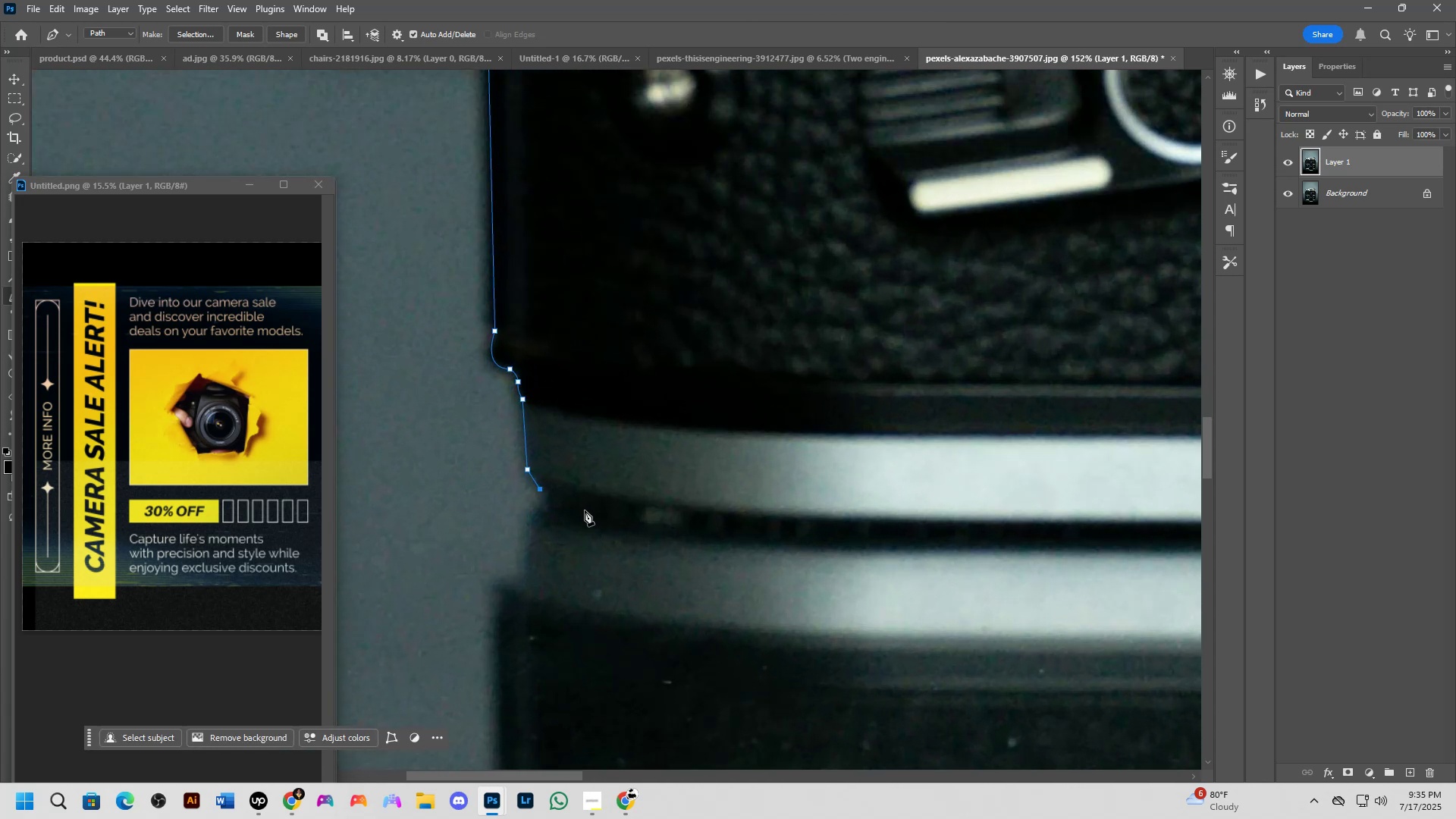 
hold_key(key=Space, duration=0.57)
 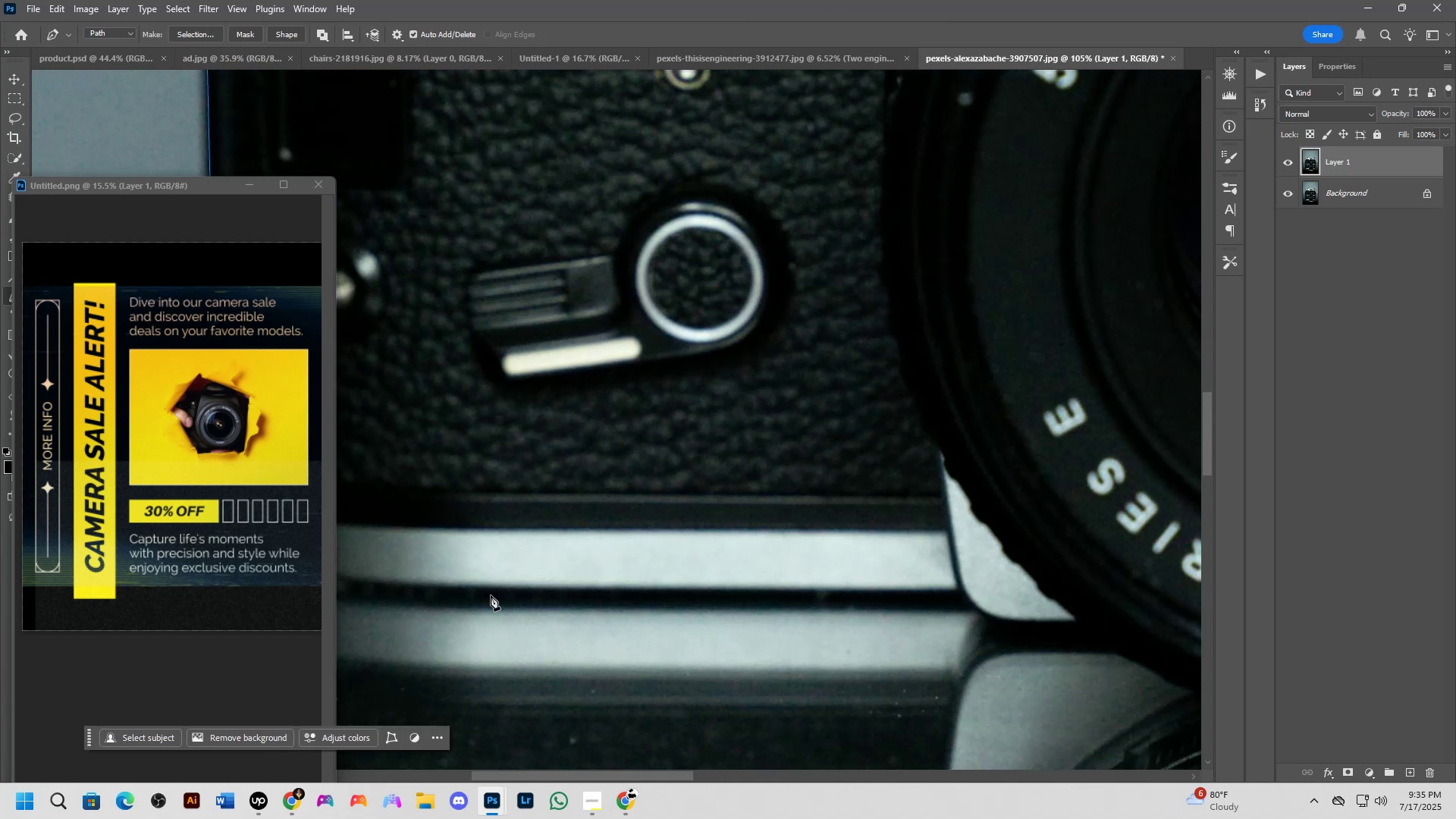 
scroll: coordinate [501, 592], scroll_direction: down, amount: 3.0
 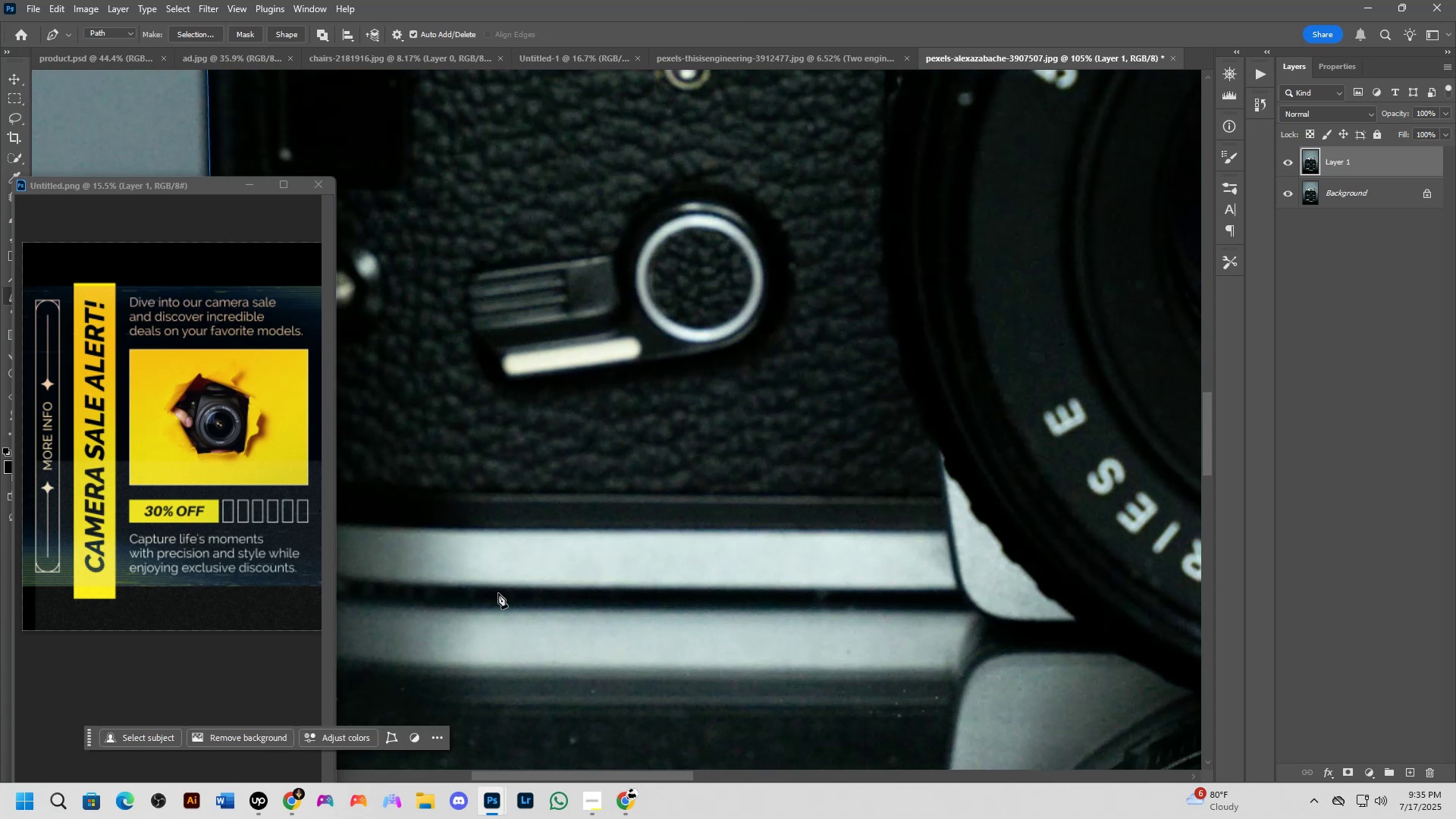 
hold_key(key=Space, duration=0.54)
 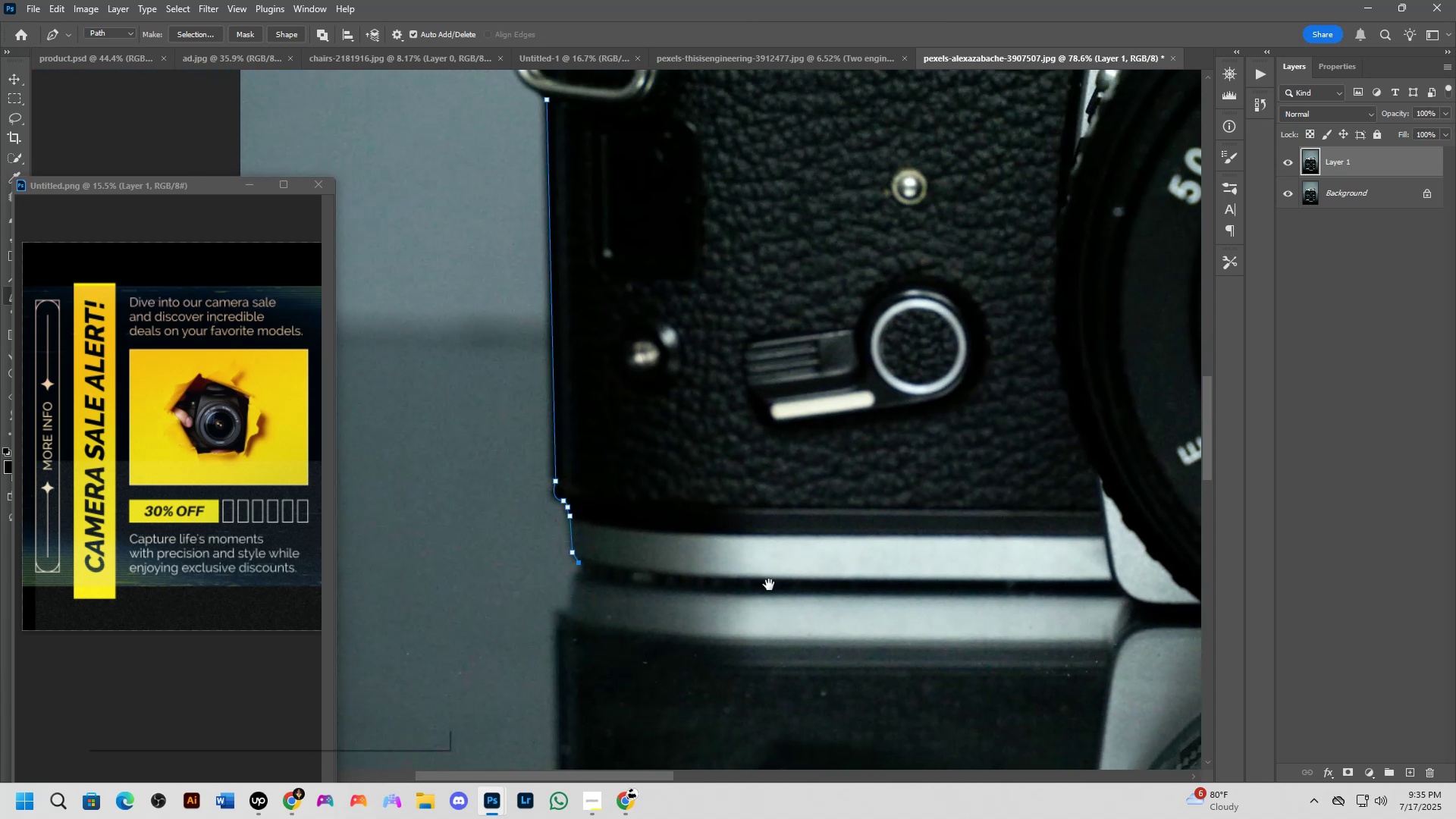 
scroll: coordinate [688, 586], scroll_direction: up, amount: 3.0
 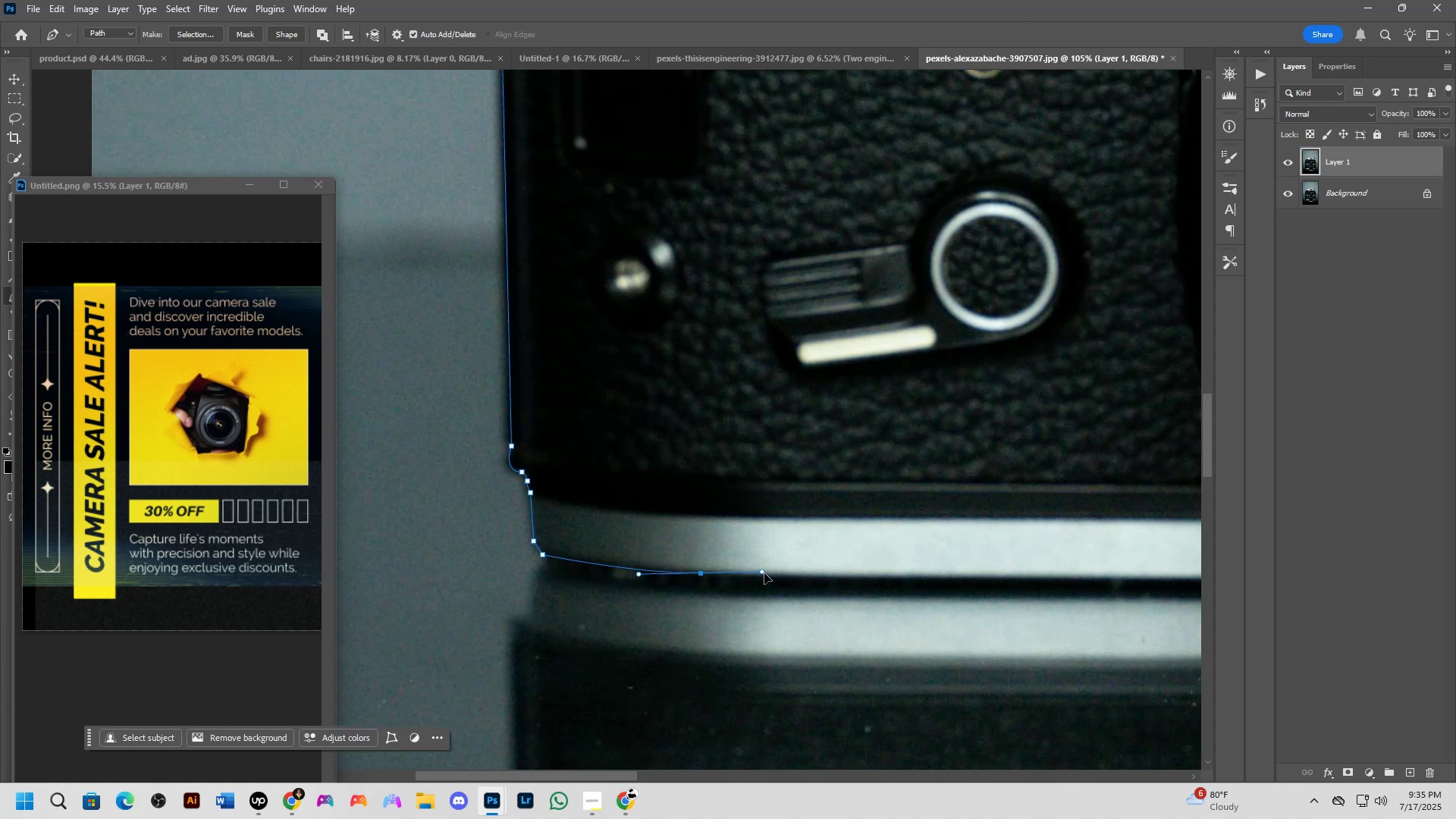 
hold_key(key=ControlLeft, duration=1.43)
 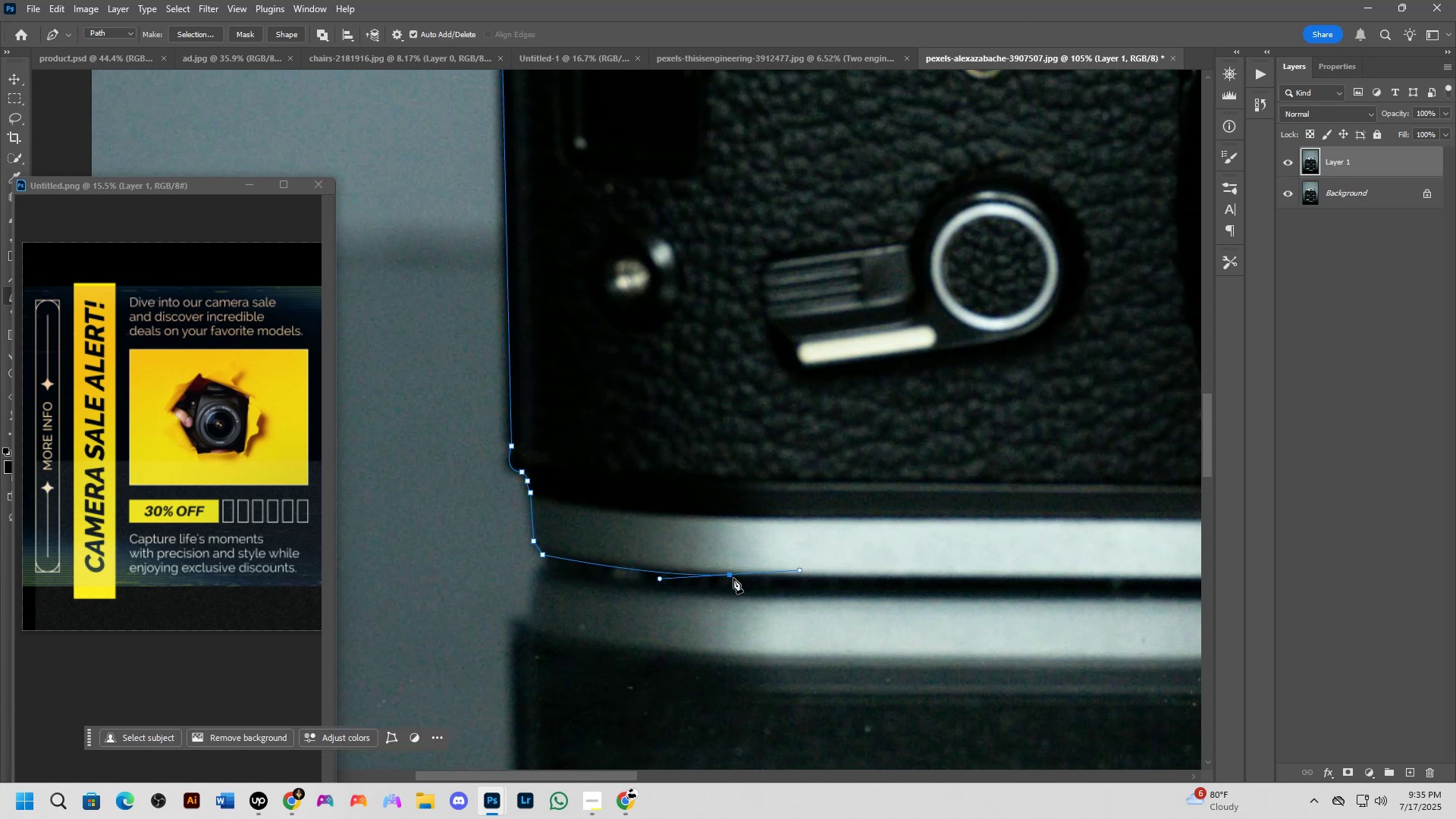 
scroll: coordinate [736, 582], scroll_direction: down, amount: 4.0
 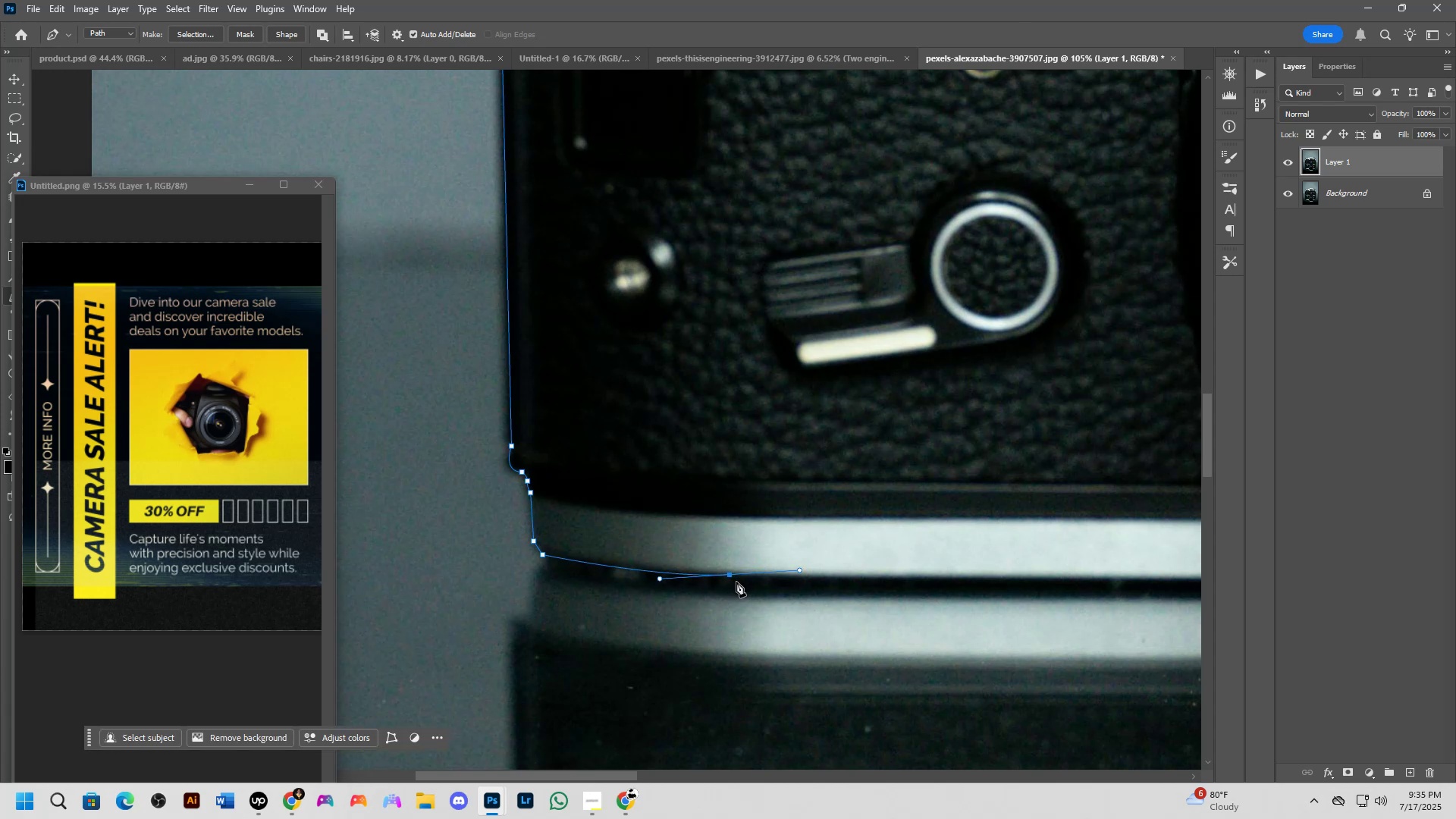 
hold_key(key=Space, duration=0.66)
 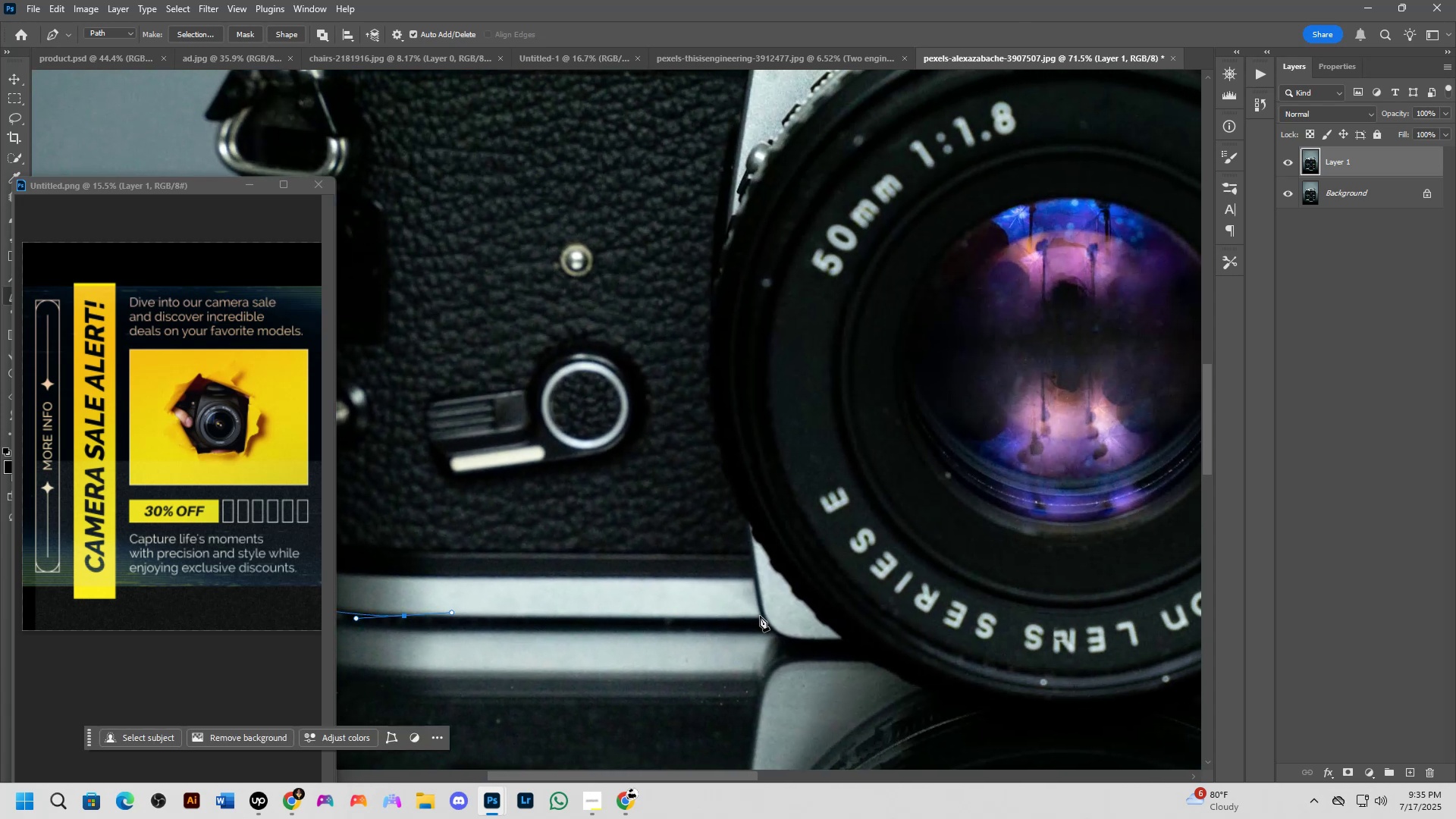 
left_click([762, 619])
 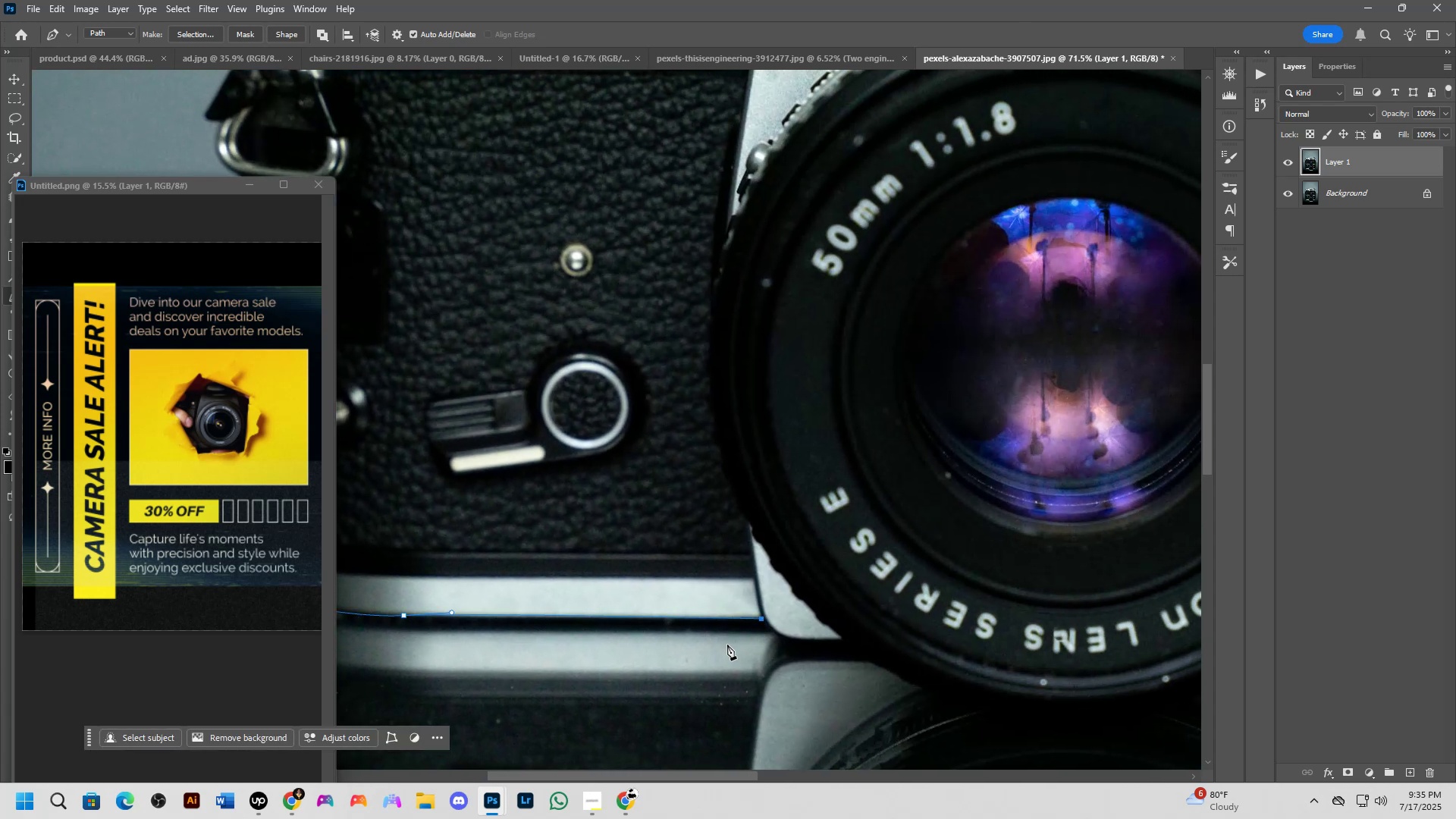 
scroll: coordinate [753, 582], scroll_direction: up, amount: 5.0
 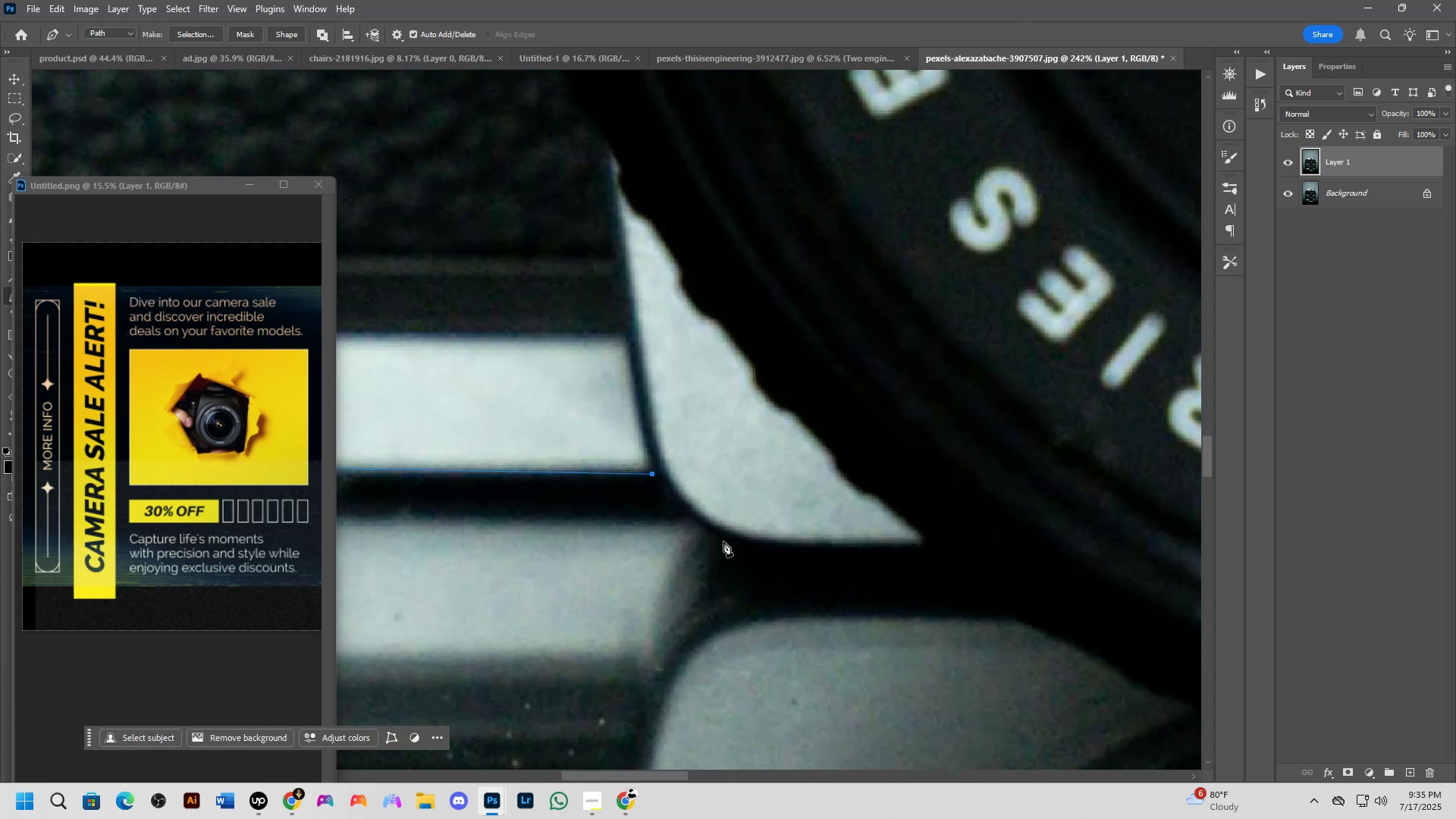 
key(Shift+ShiftLeft)
 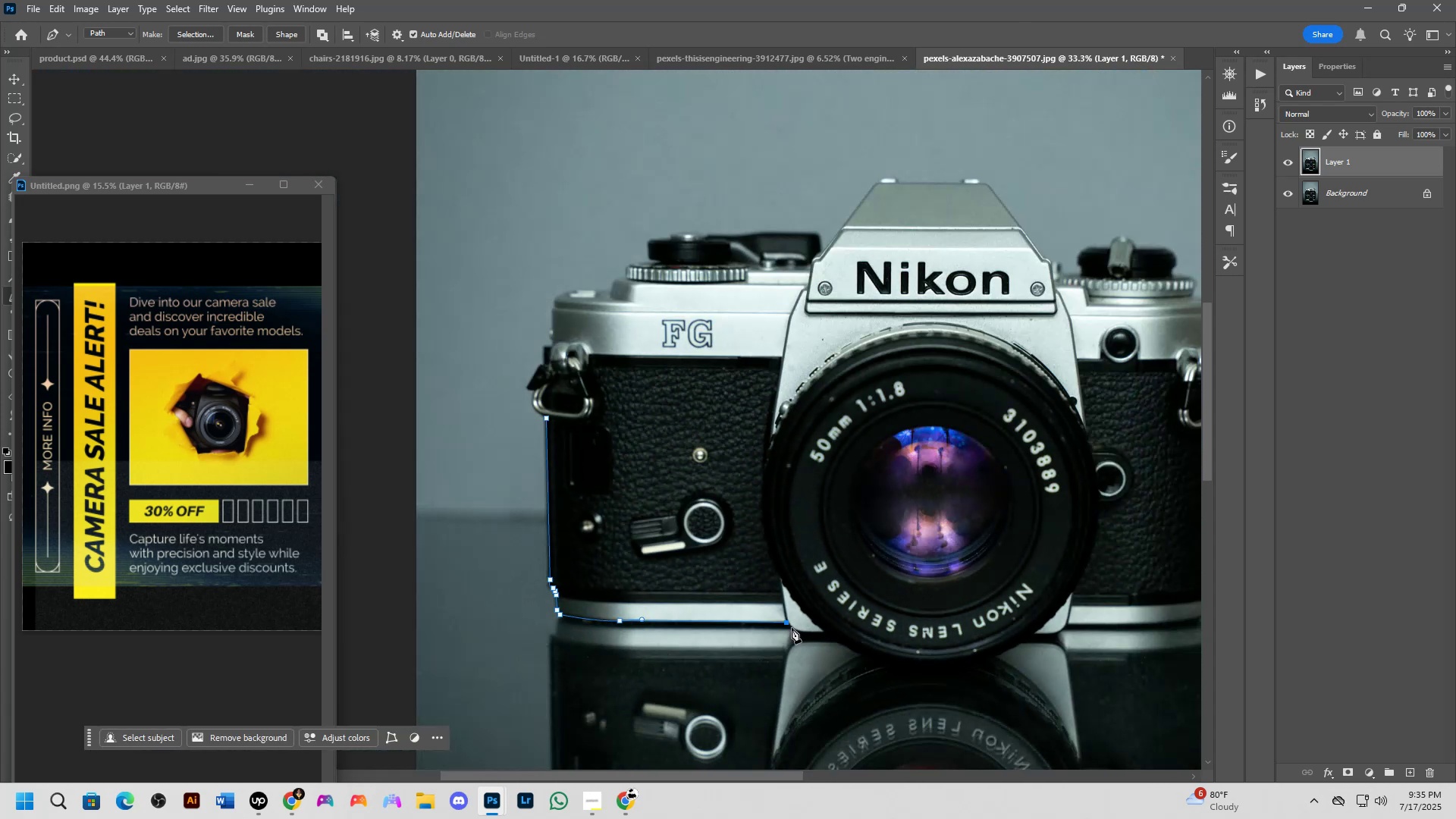 
key(Shift+ShiftLeft)
 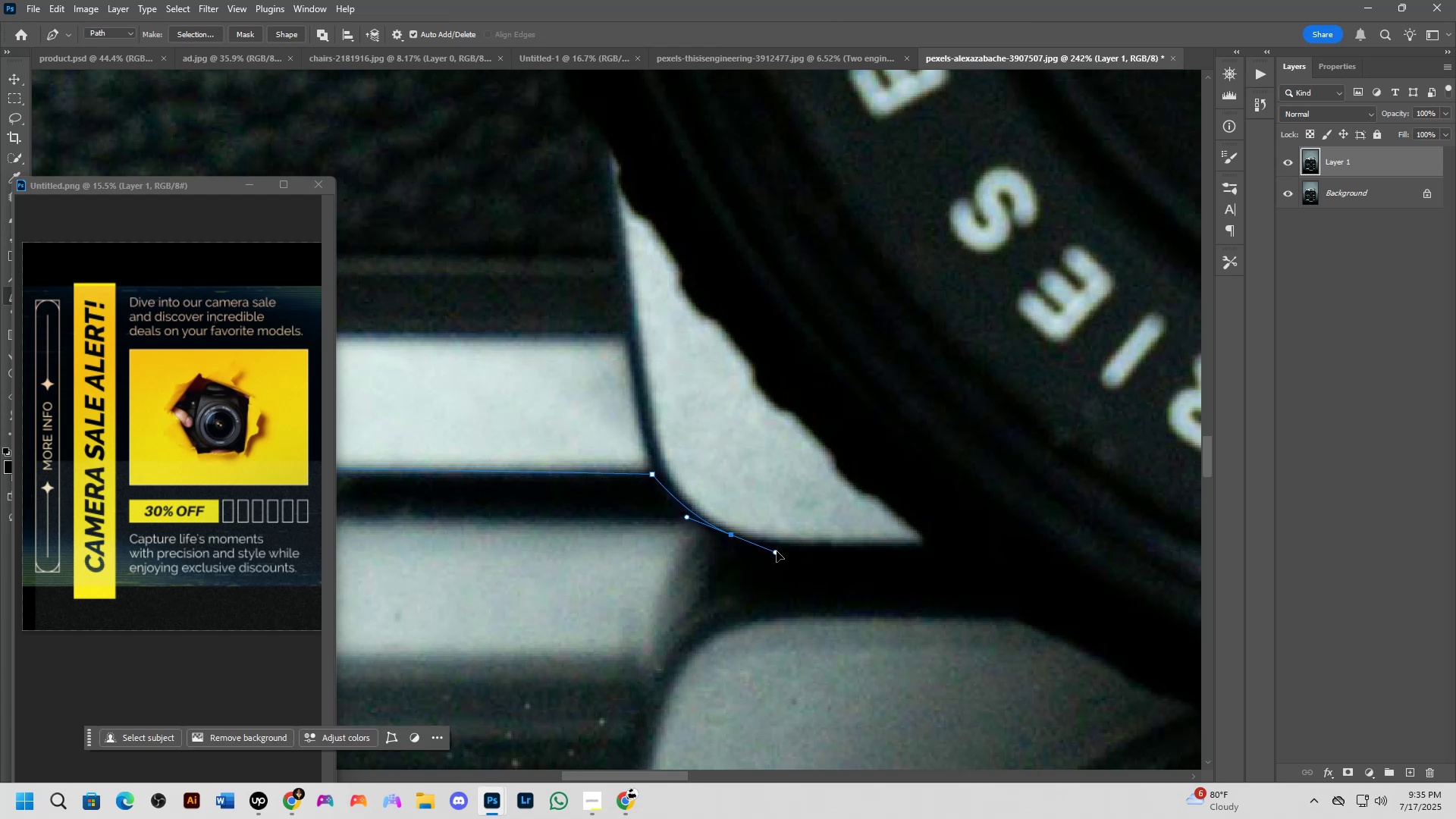 
left_click([924, 541])
 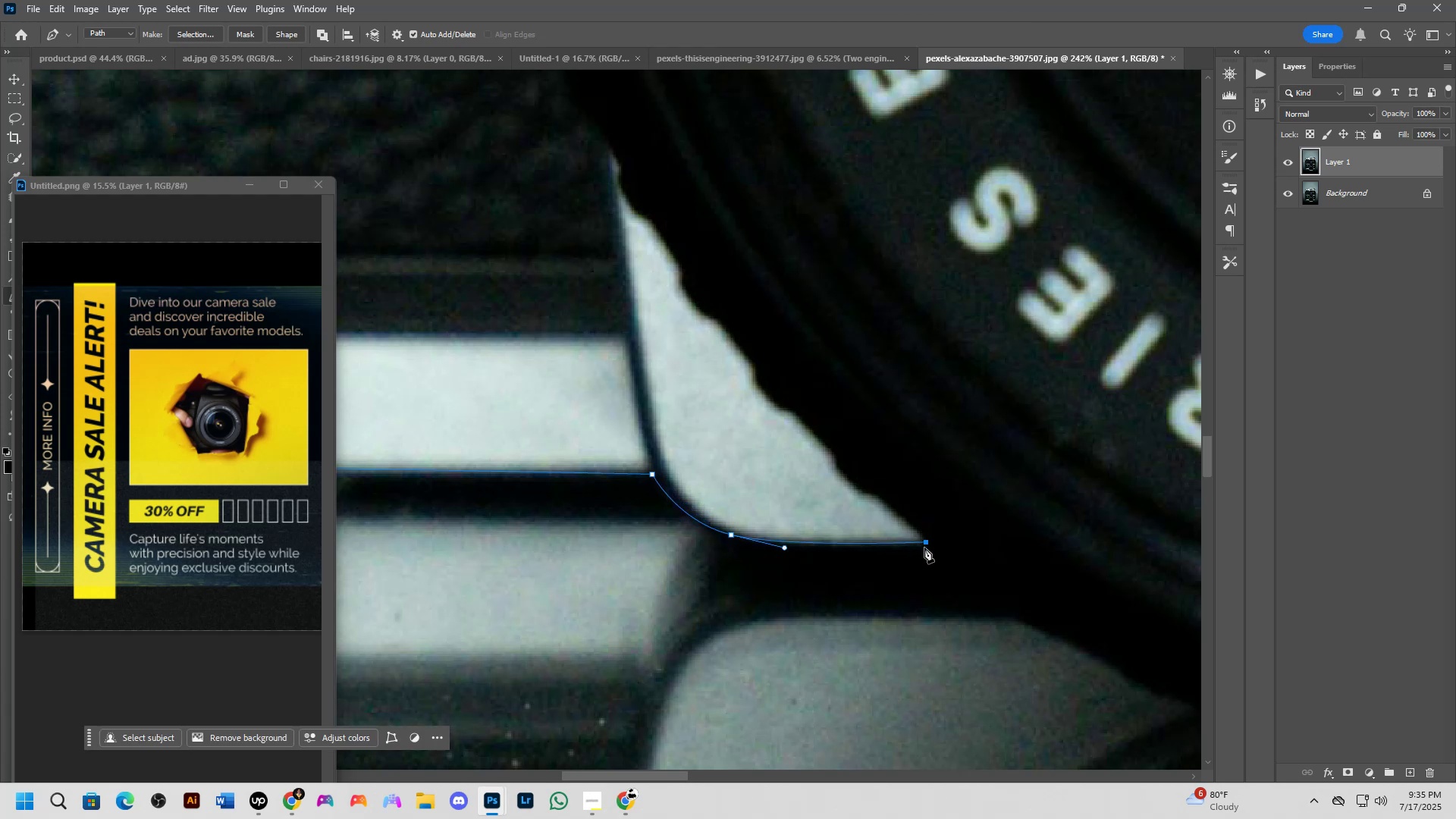 
scroll: coordinate [918, 566], scroll_direction: down, amount: 5.0
 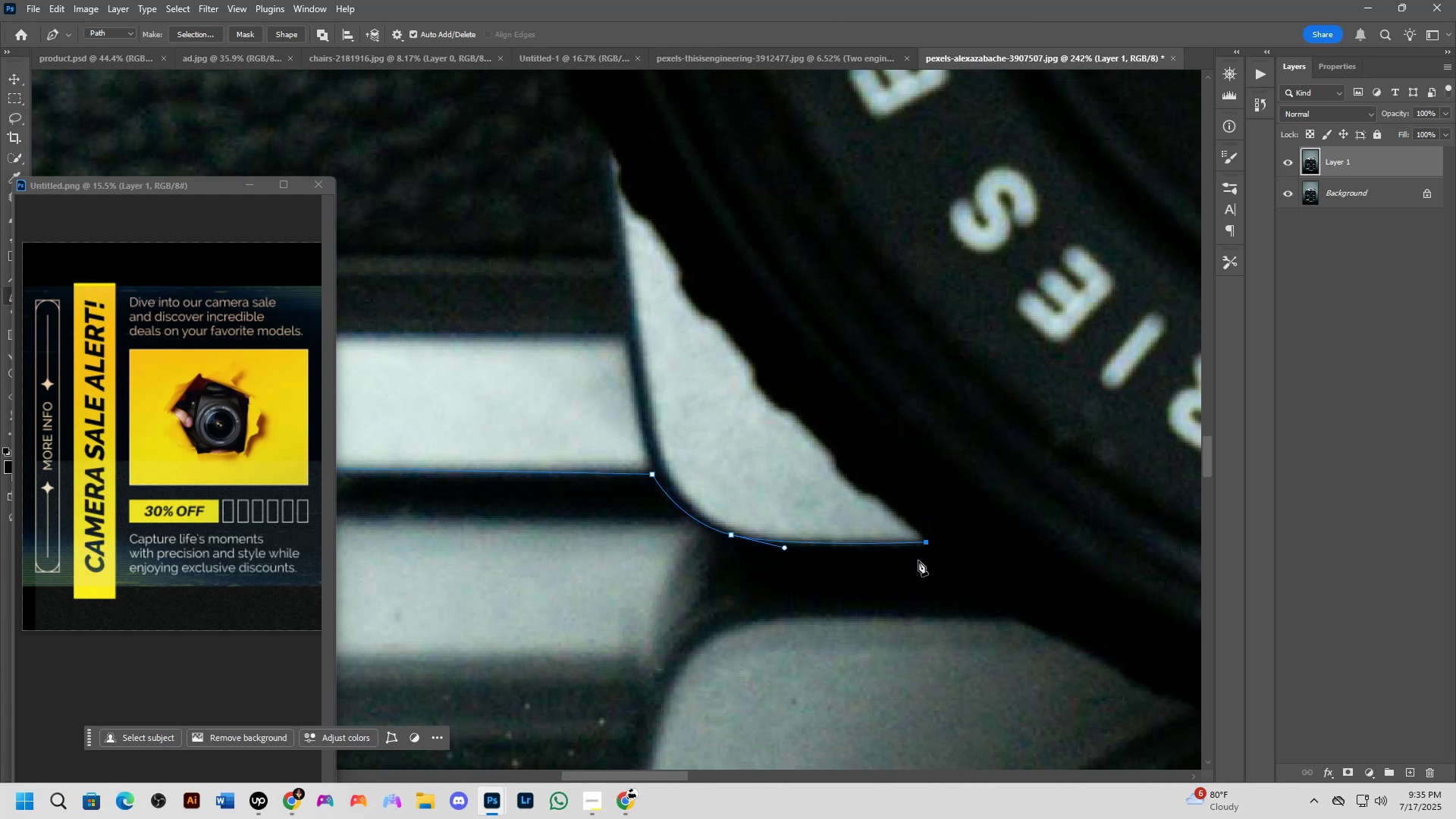 
hold_key(key=Space, duration=0.8)
 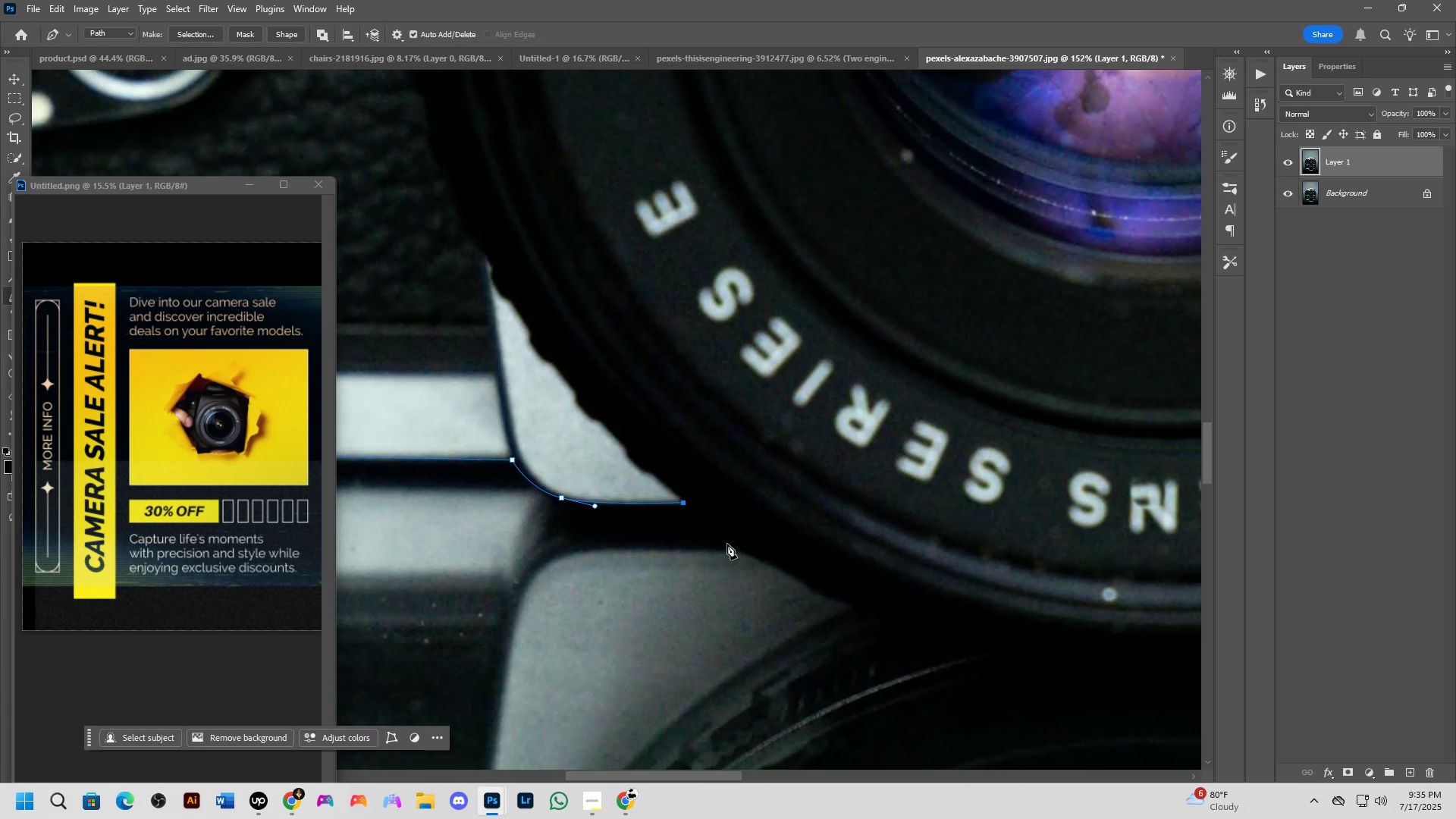 
scroll: coordinate [741, 551], scroll_direction: down, amount: 3.0
 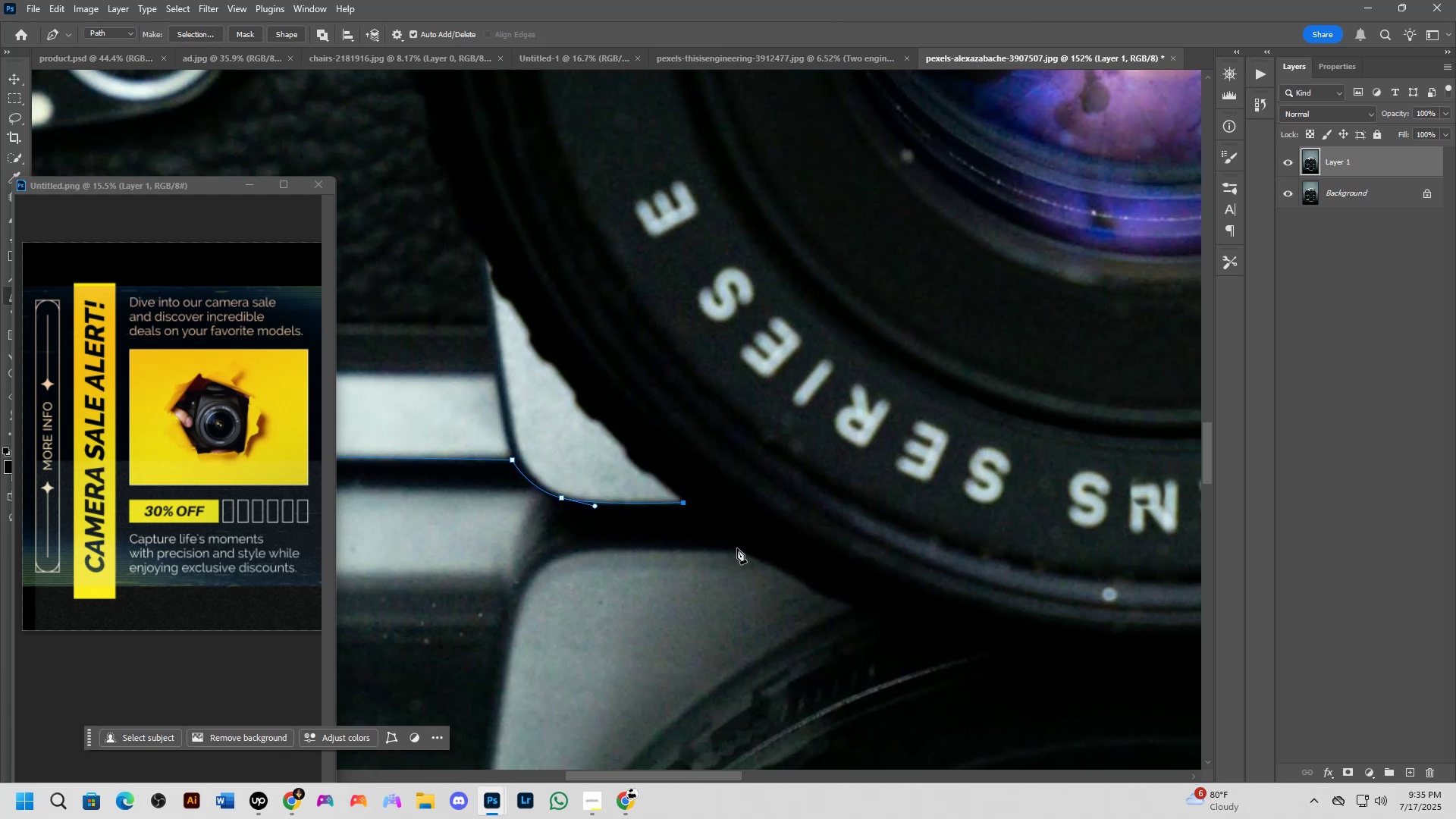 
hold_key(key=Space, duration=0.6)
 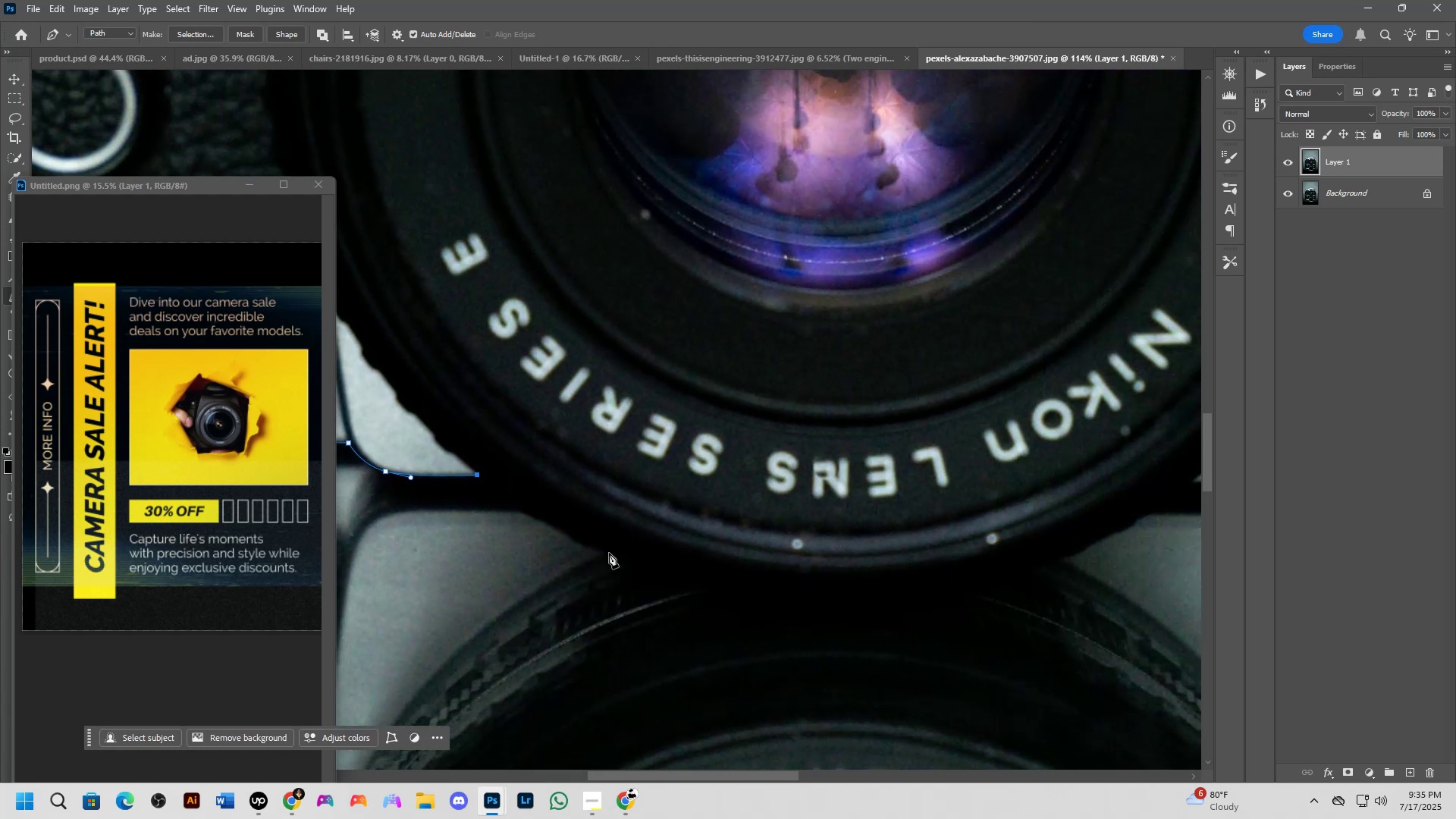 
scroll: coordinate [698, 570], scroll_direction: up, amount: 4.0
 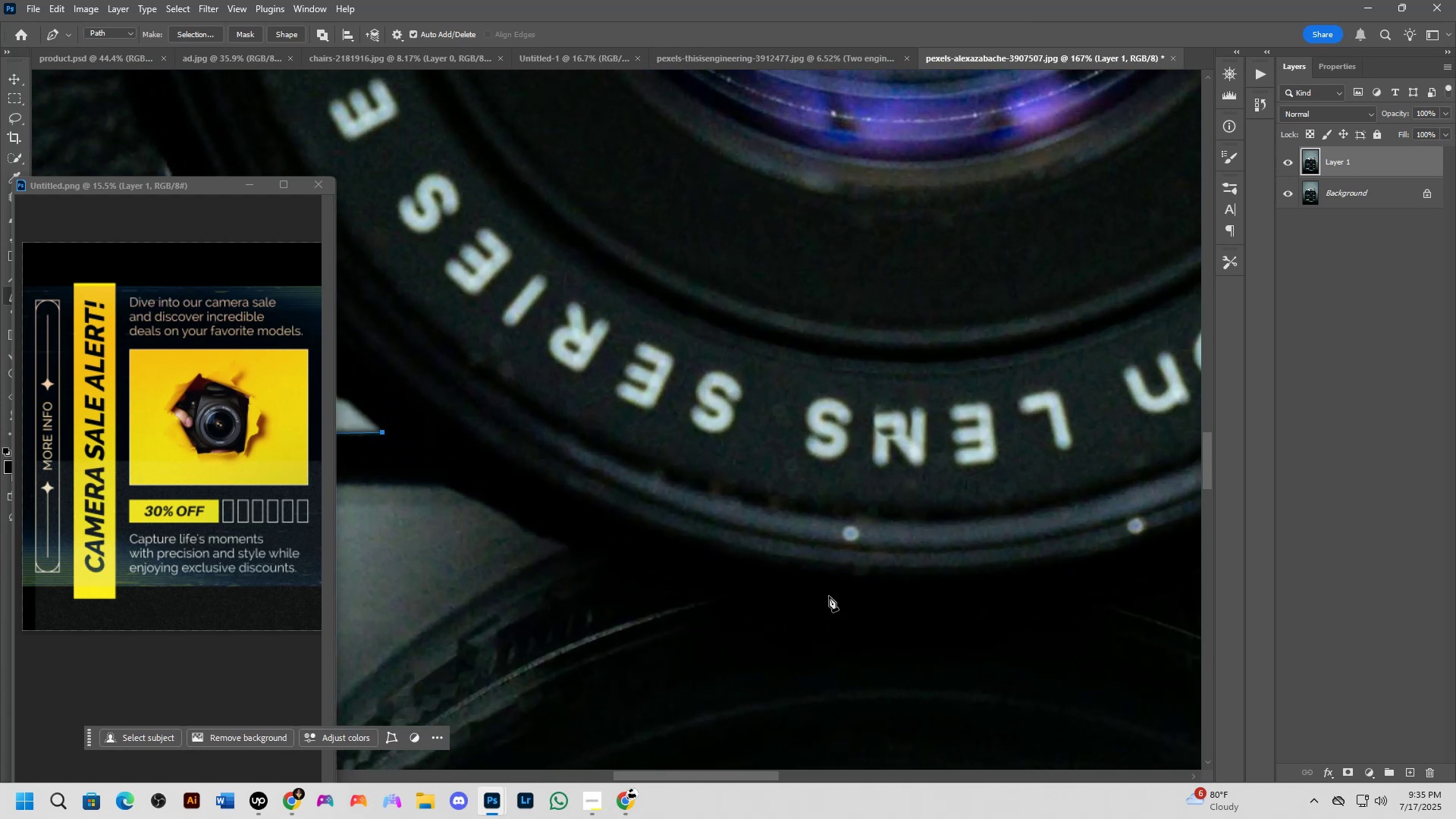 
scroll: coordinate [861, 604], scroll_direction: down, amount: 7.0
 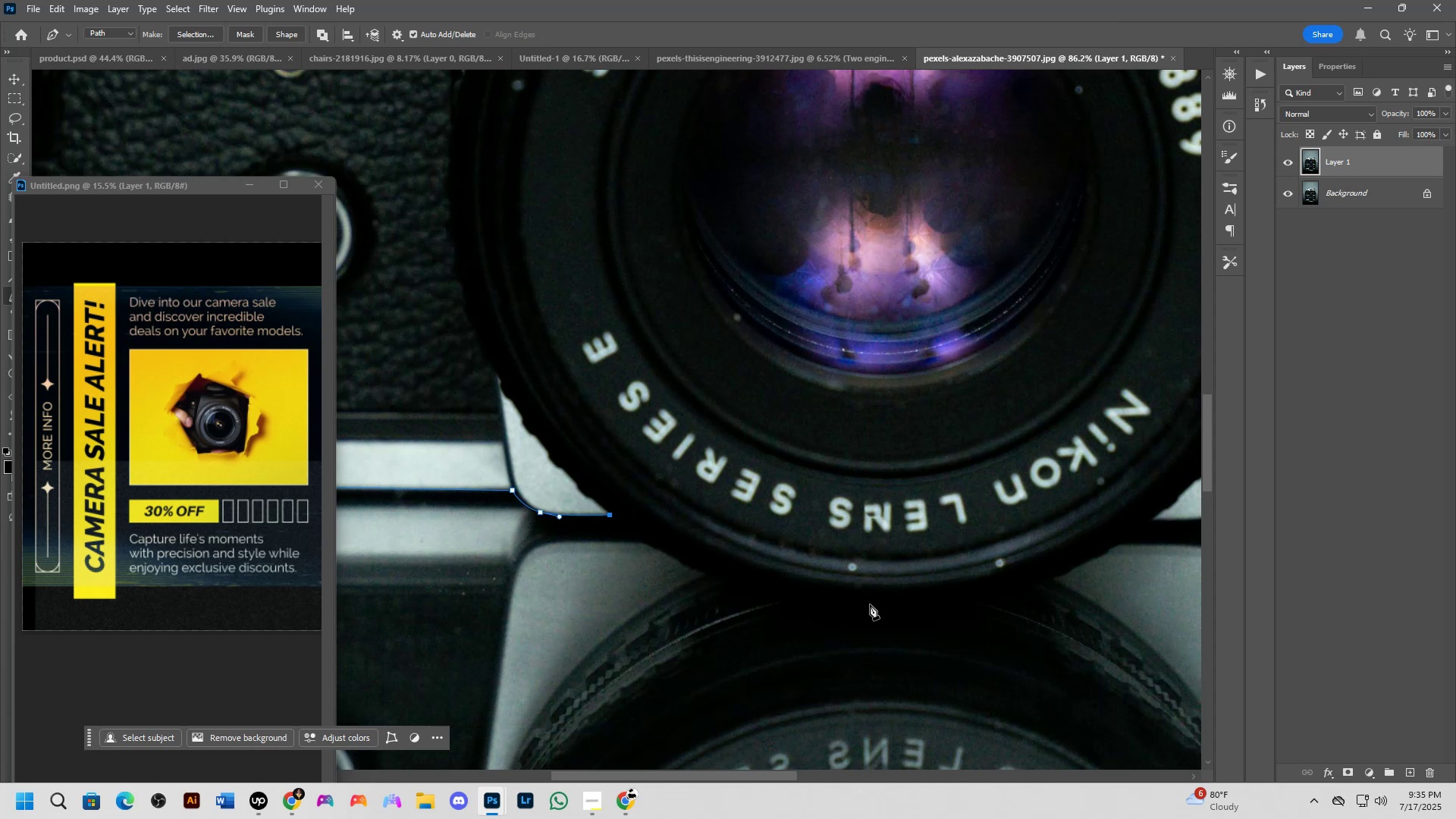 
wait(11.15)
 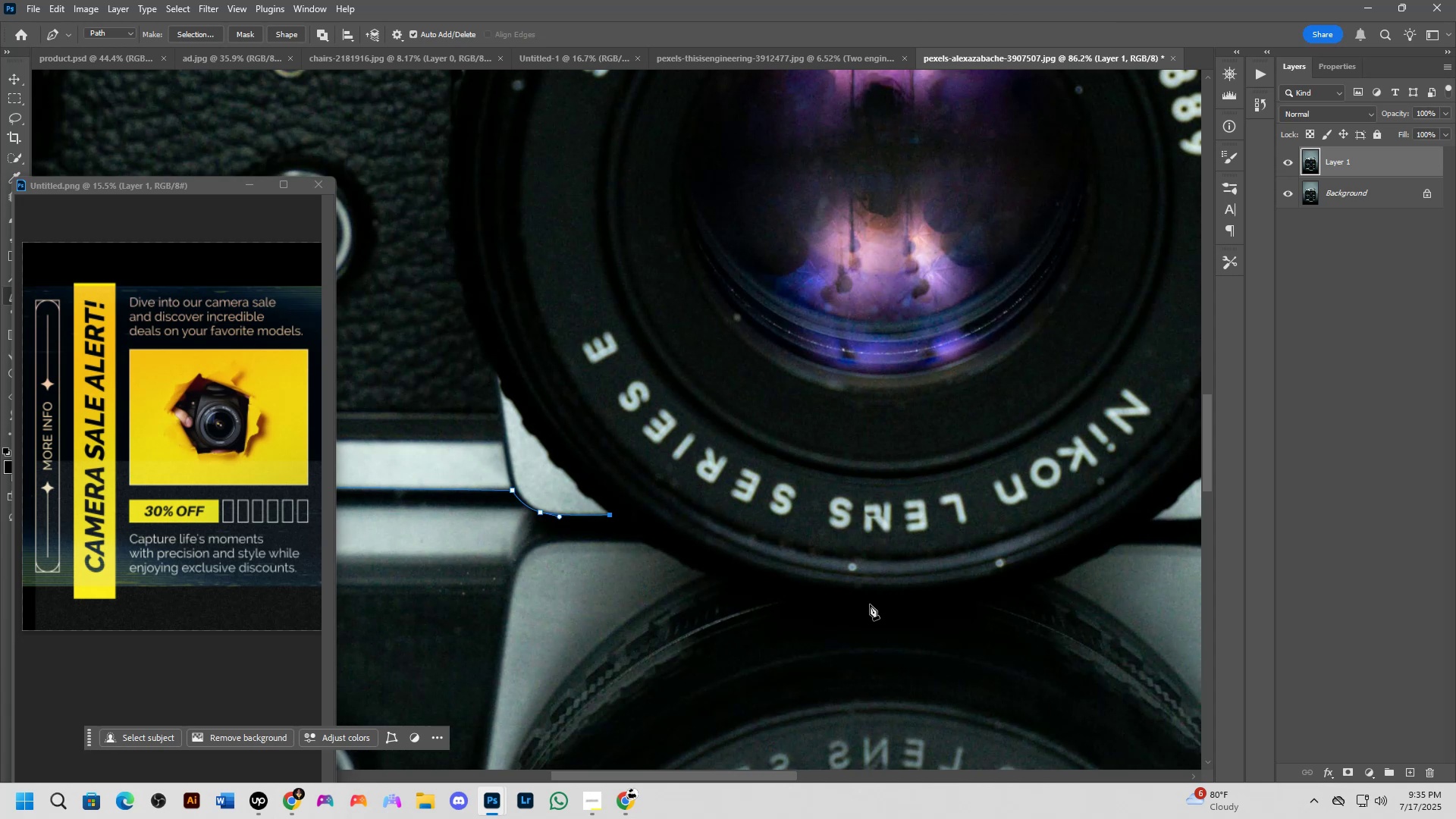 
hold_key(key=Space, duration=1.29)
 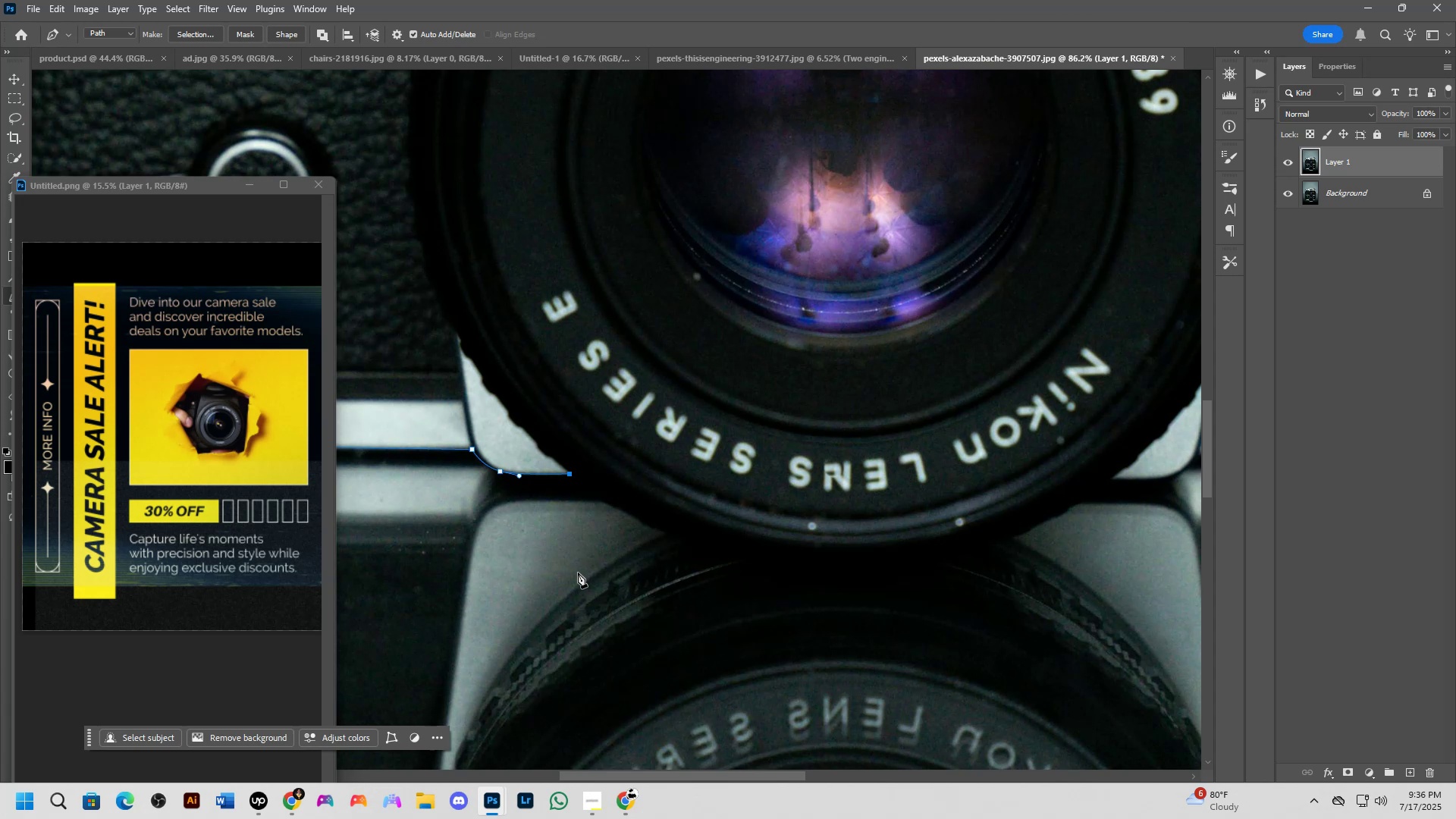 
wait(20.22)
 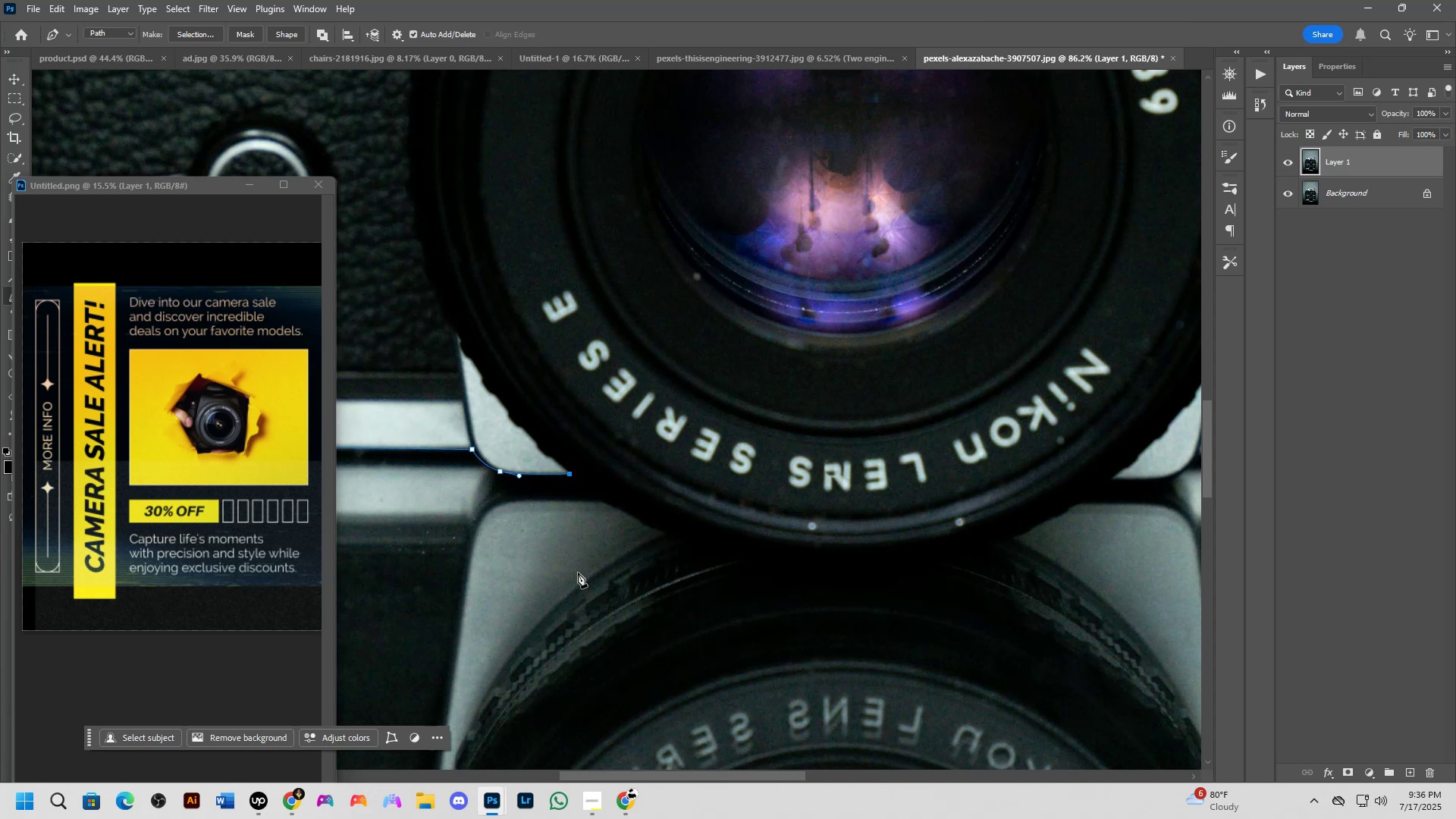 
scroll: coordinate [617, 549], scroll_direction: up, amount: 2.0
 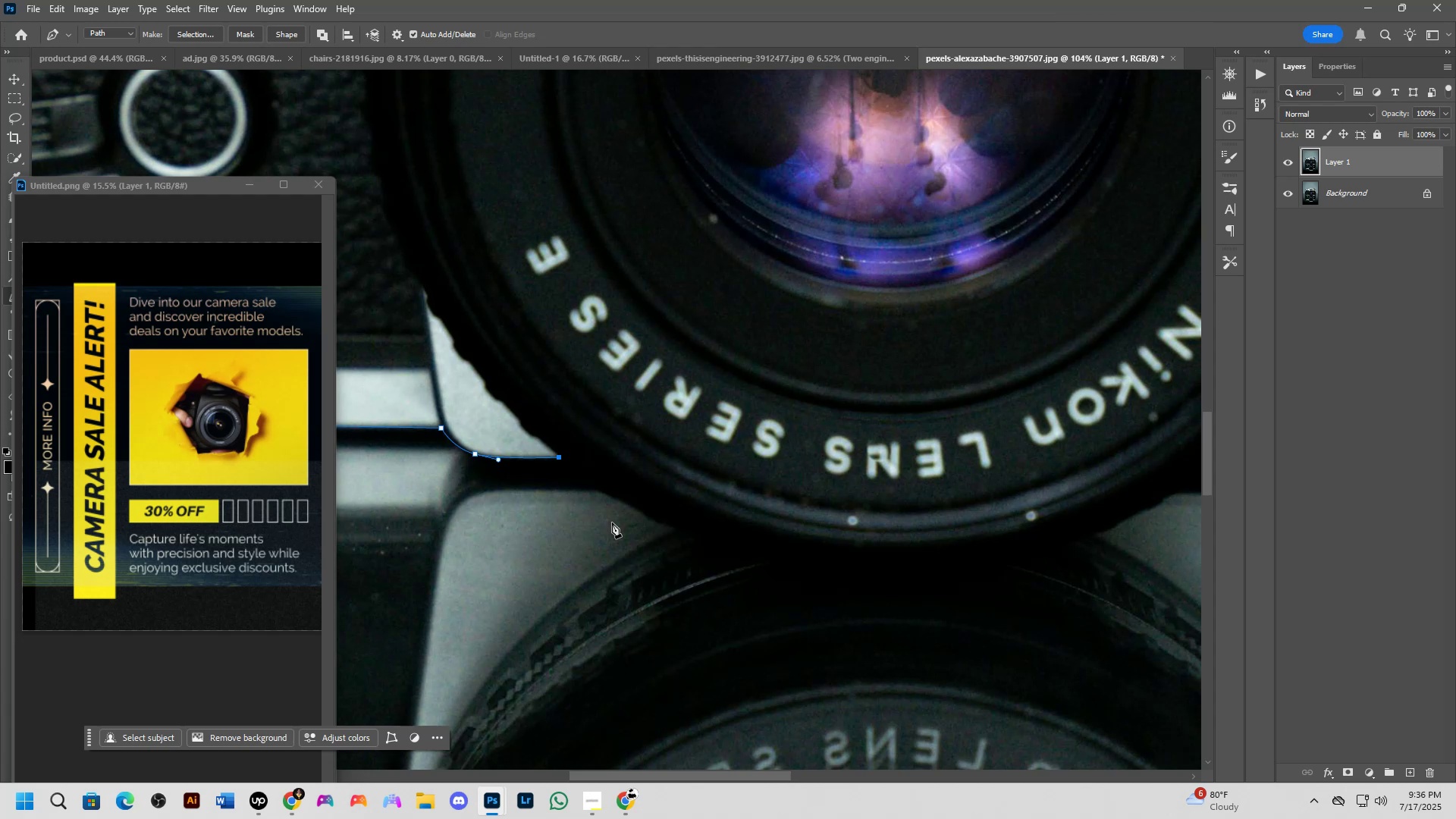 
hold_key(key=Space, duration=0.57)
 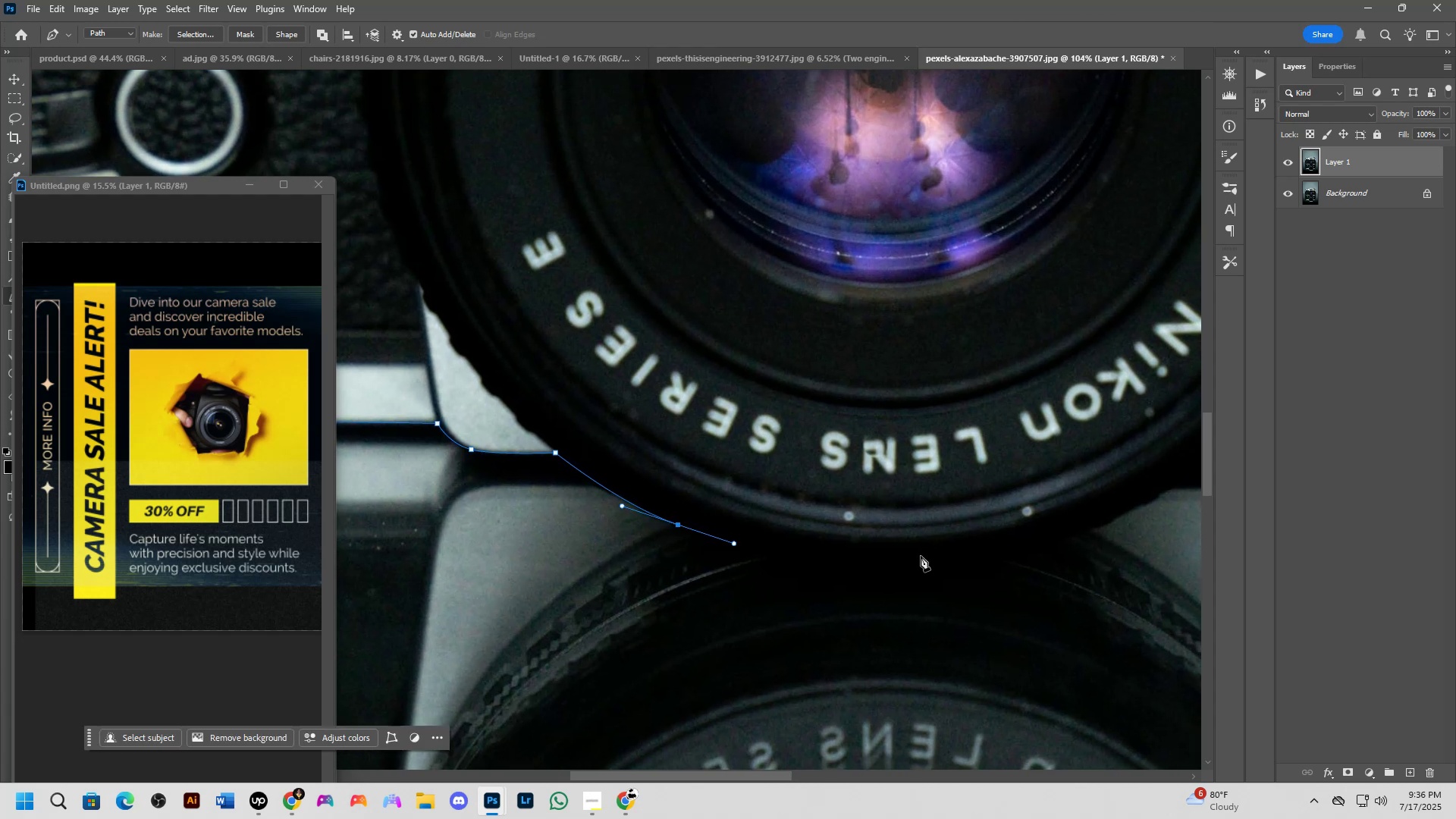 
left_click([918, 566])
 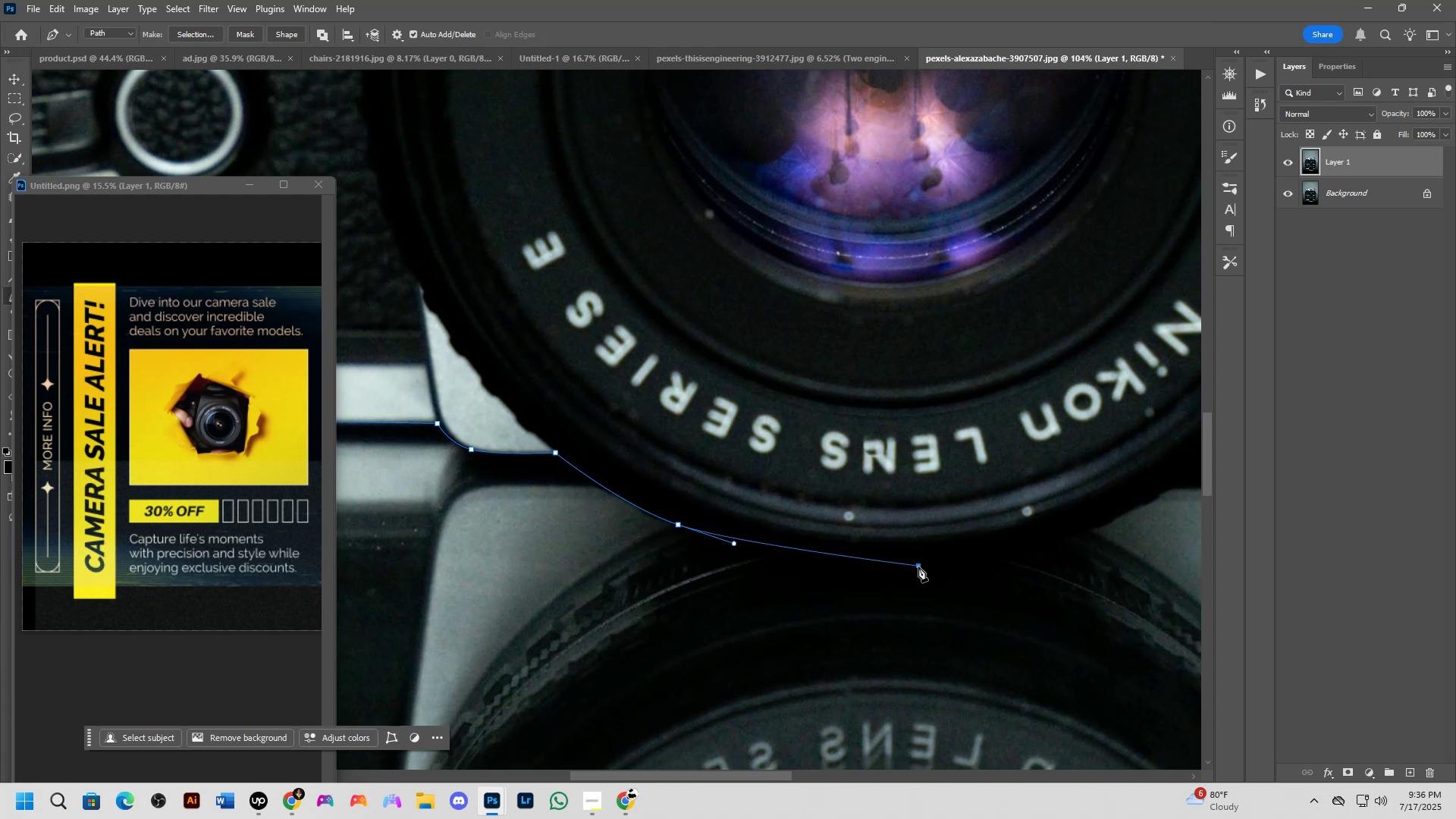 
key(Control+Z)
 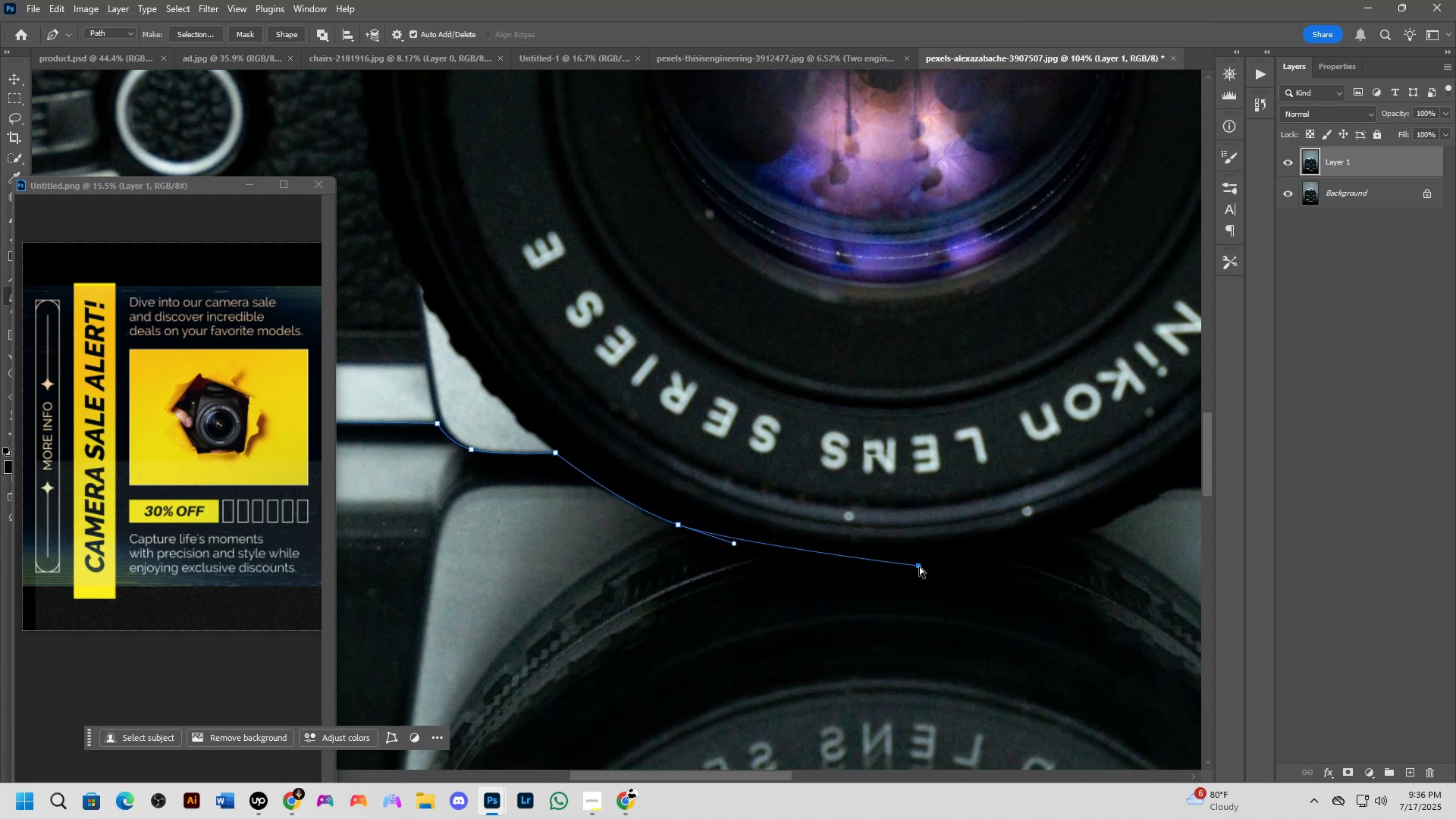 
key(Control+Z)
 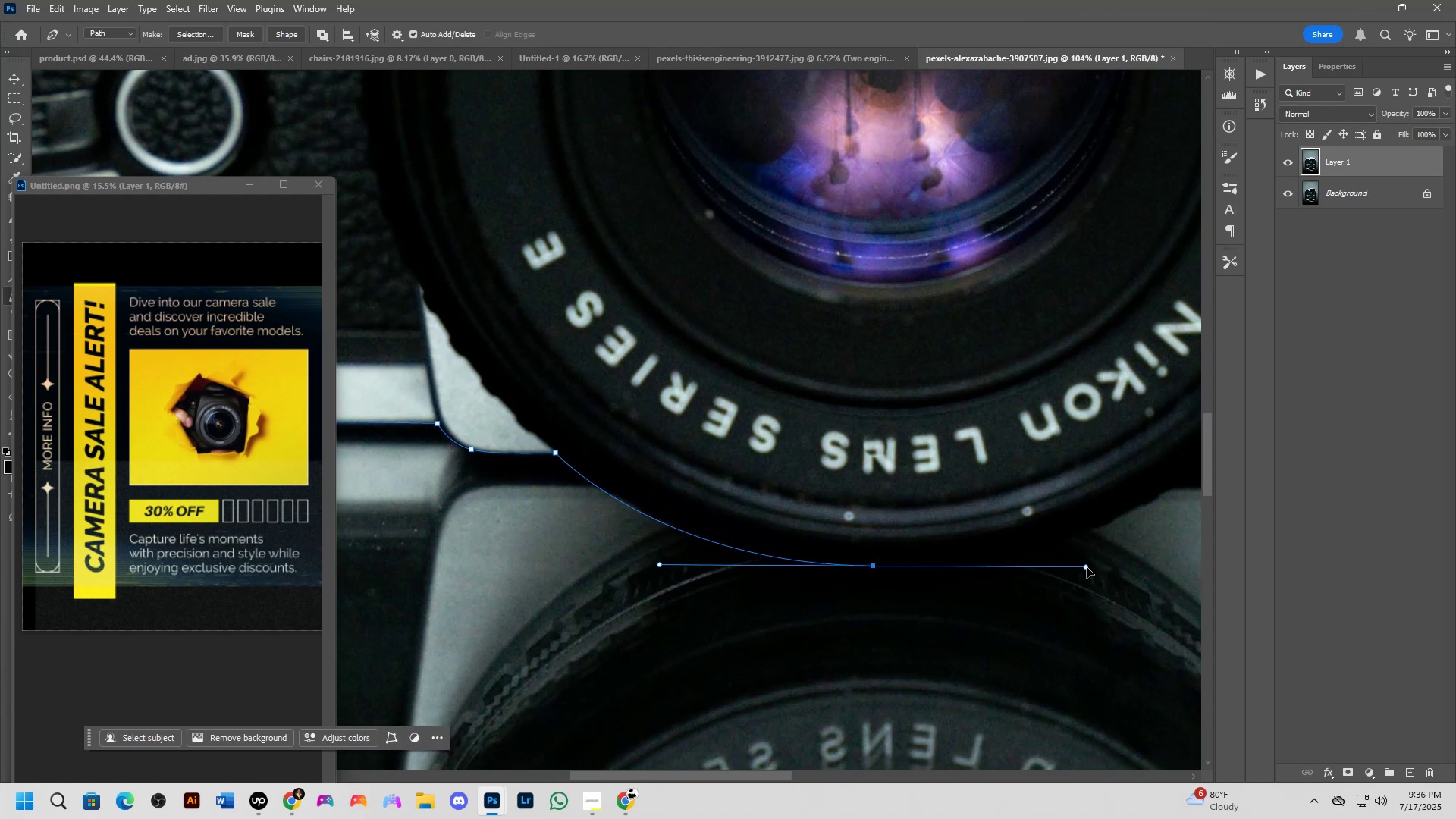 
scroll: coordinate [1053, 615], scroll_direction: down, amount: 2.0
 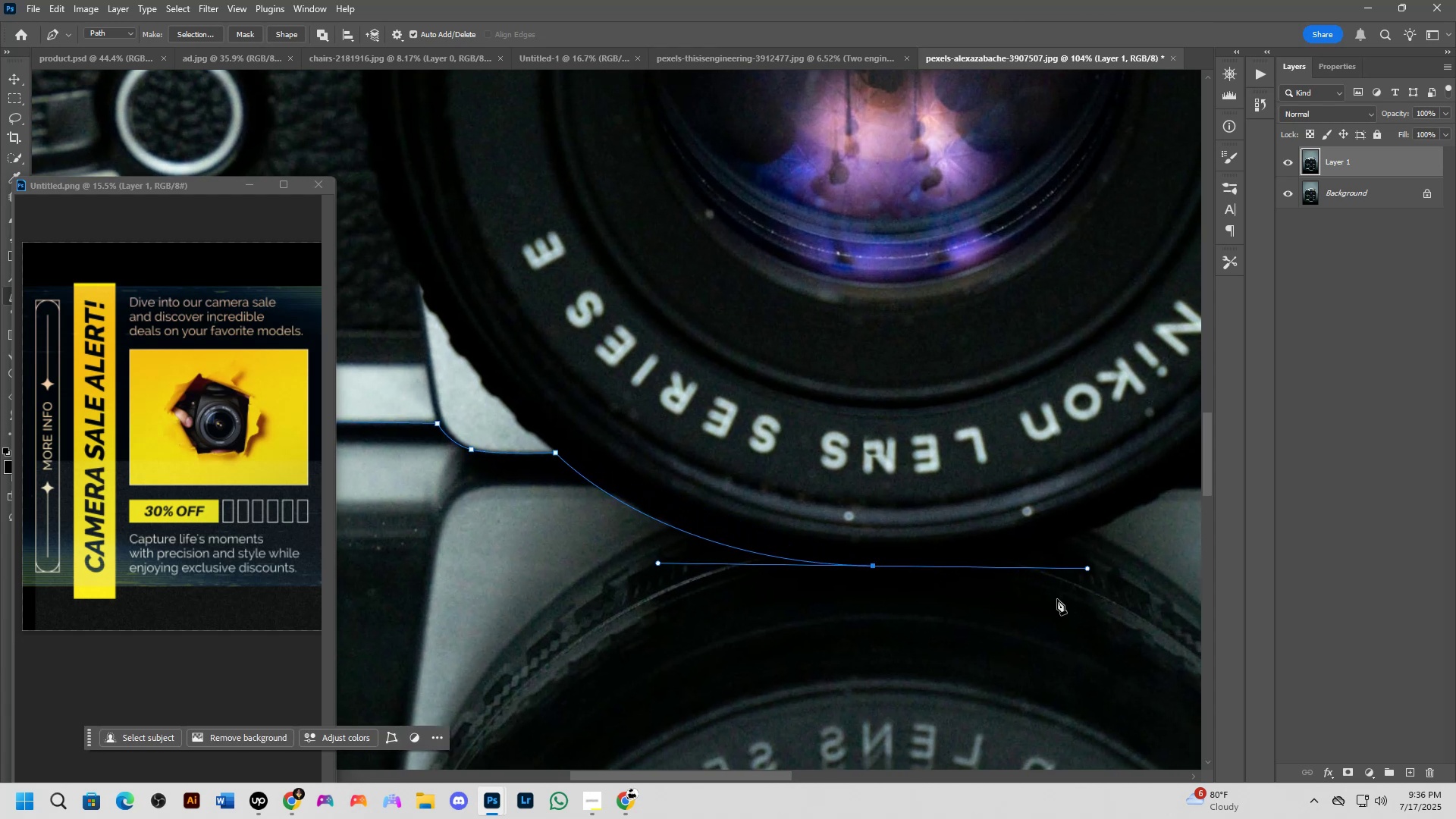 
hold_key(key=Space, duration=0.79)
 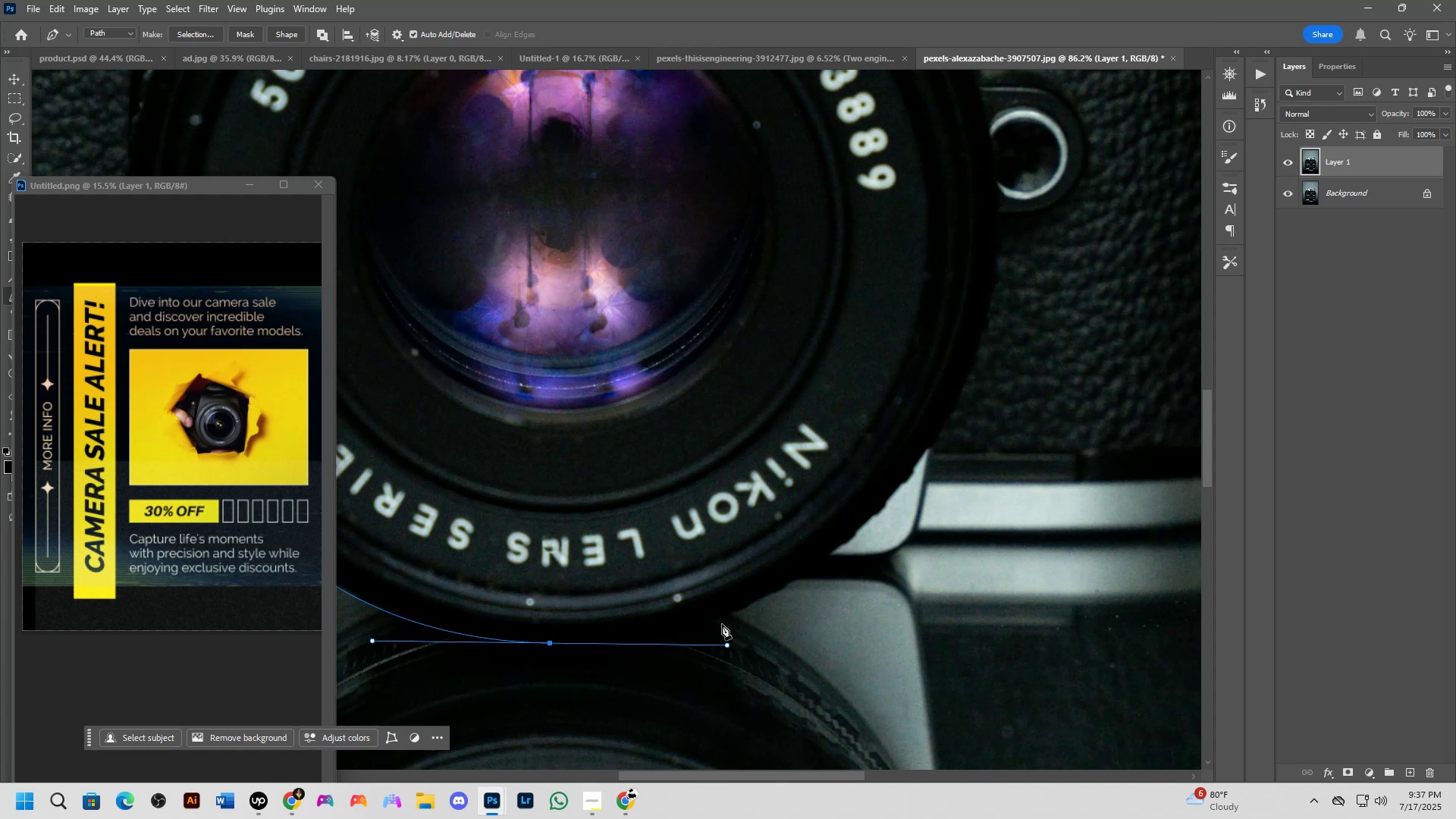 
wait(38.98)
 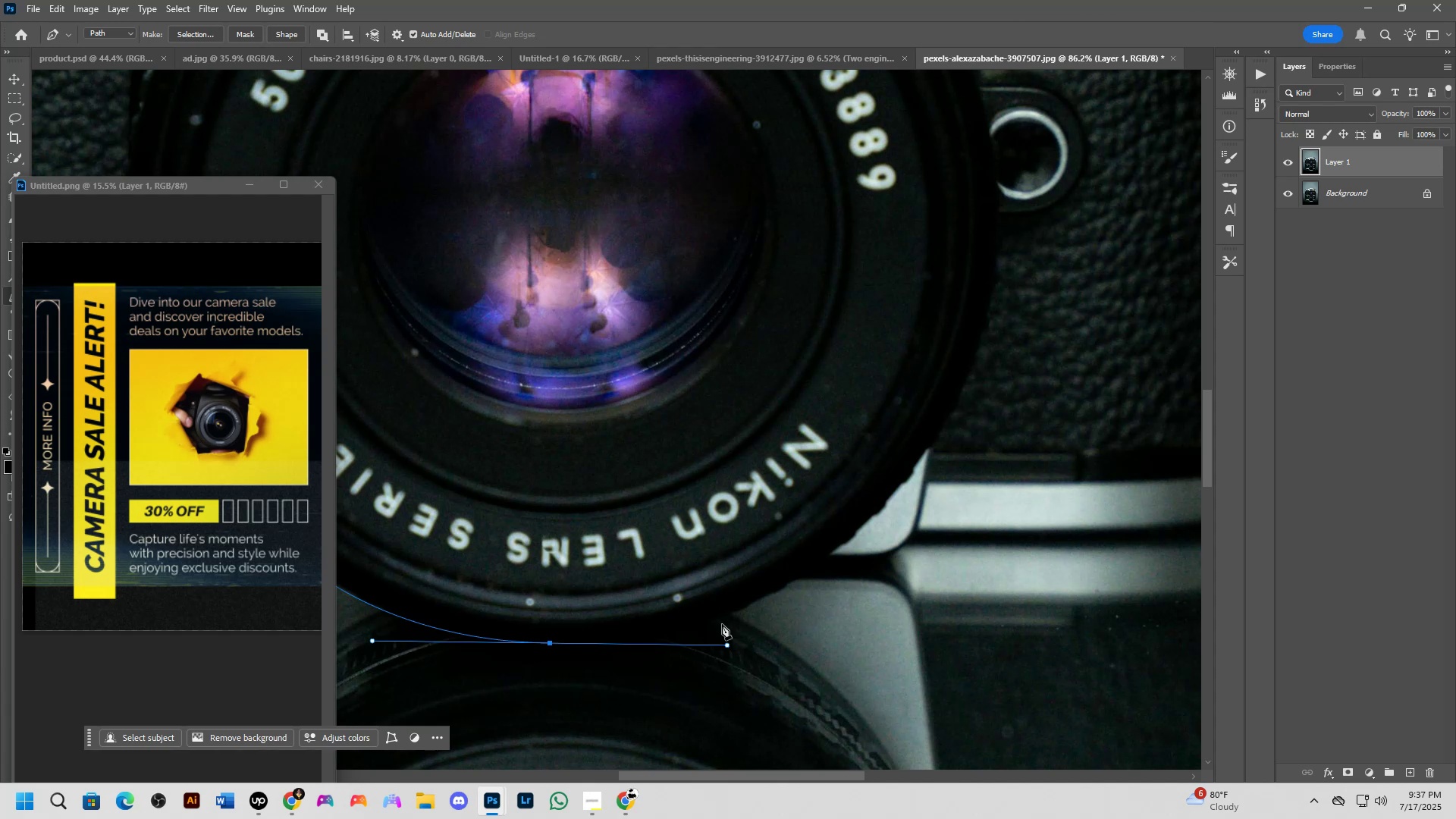 
left_click([758, 704])
 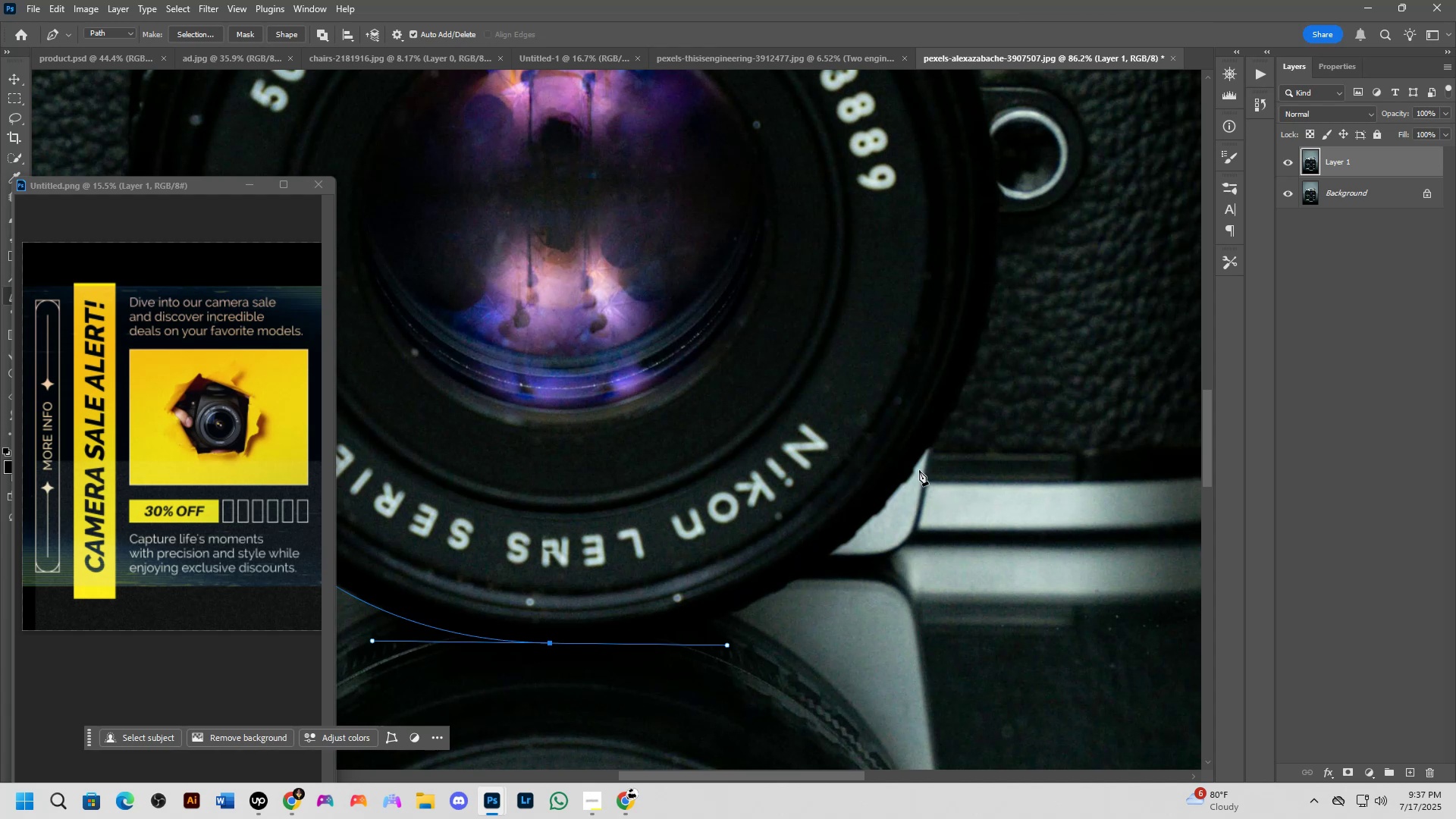 
scroll: coordinate [906, 475], scroll_direction: up, amount: 3.0
 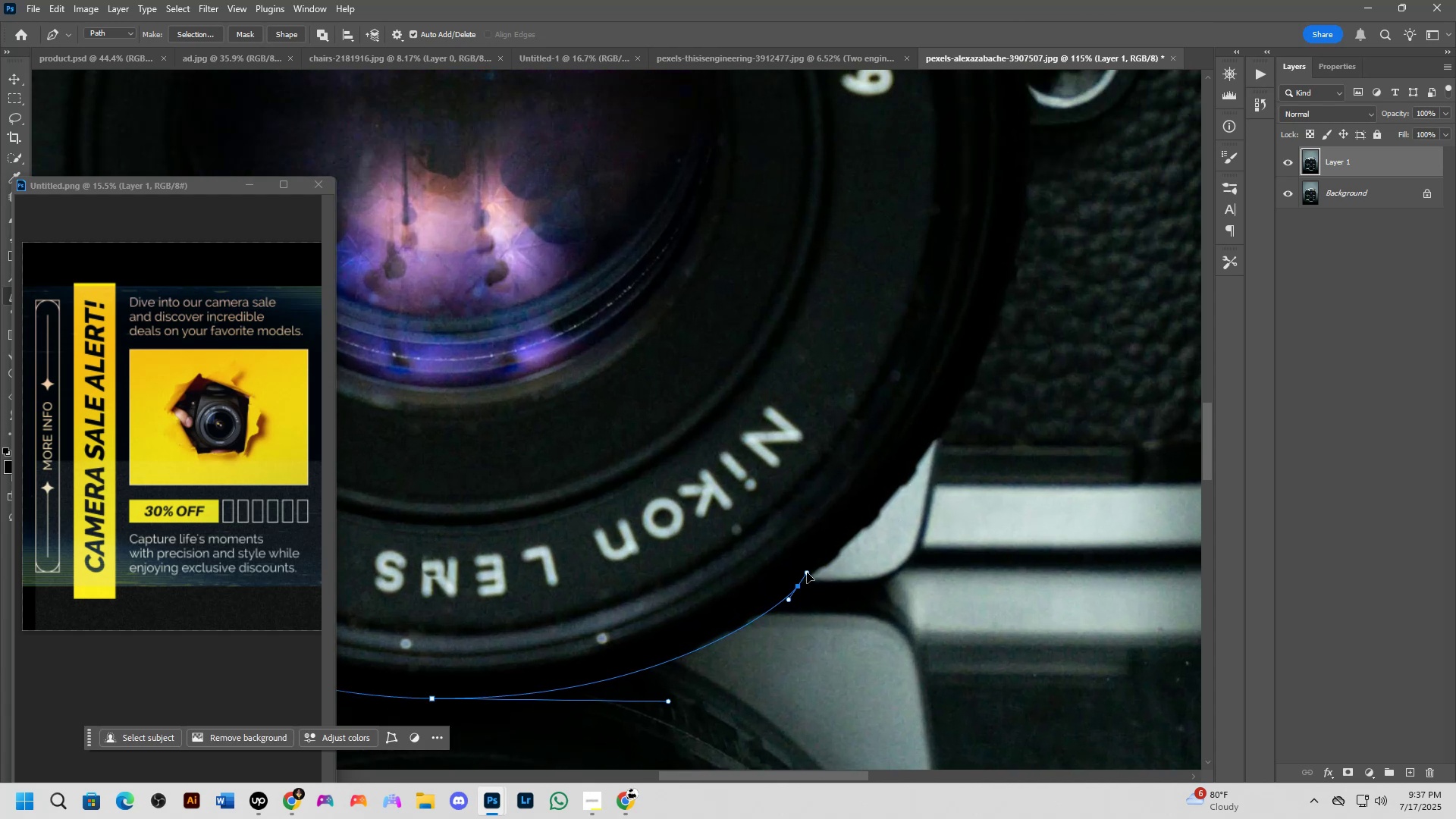 
hold_key(key=AltLeft, duration=0.44)
left_click([799, 585])
 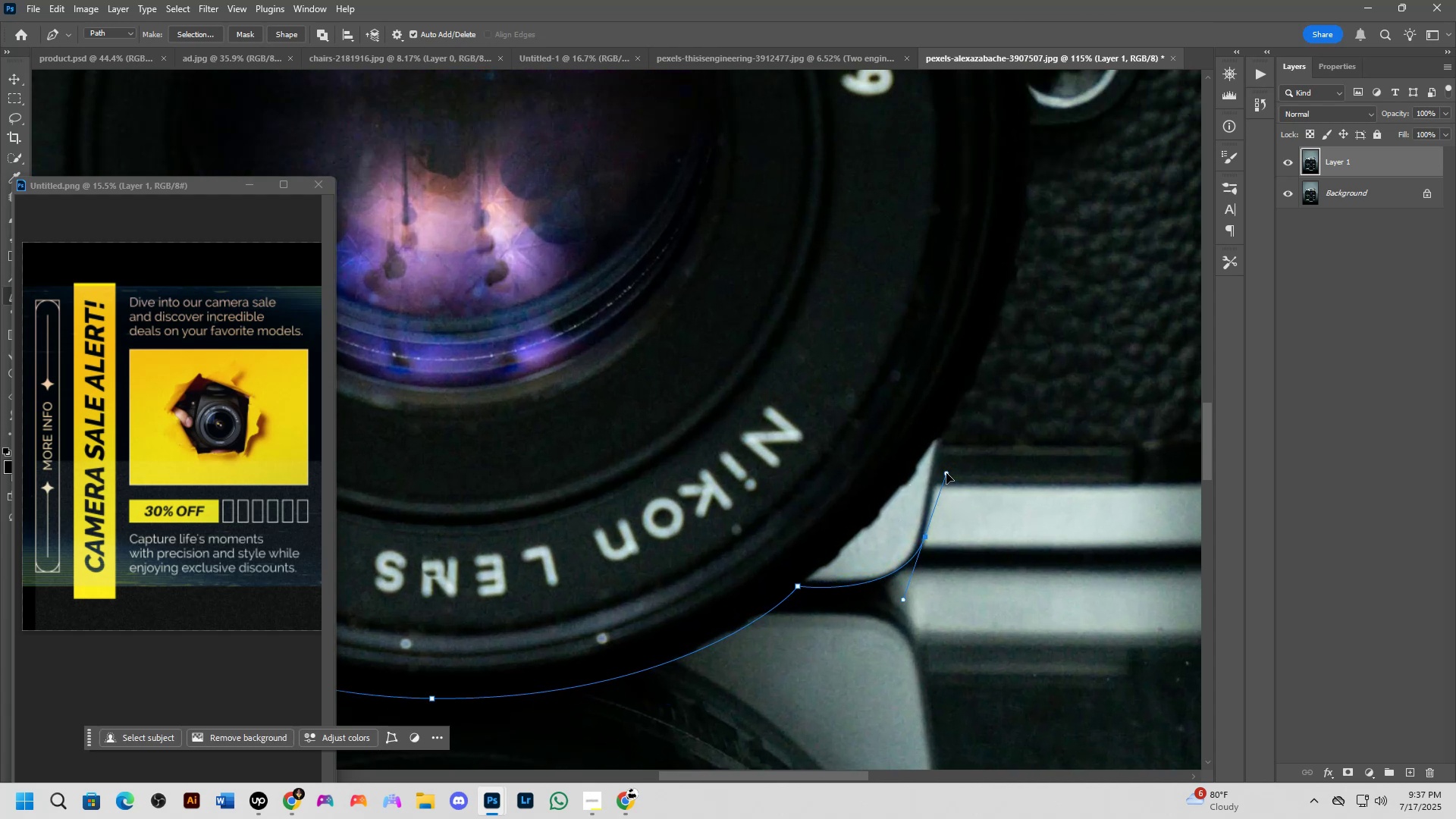 
key(Control+ControlLeft)
 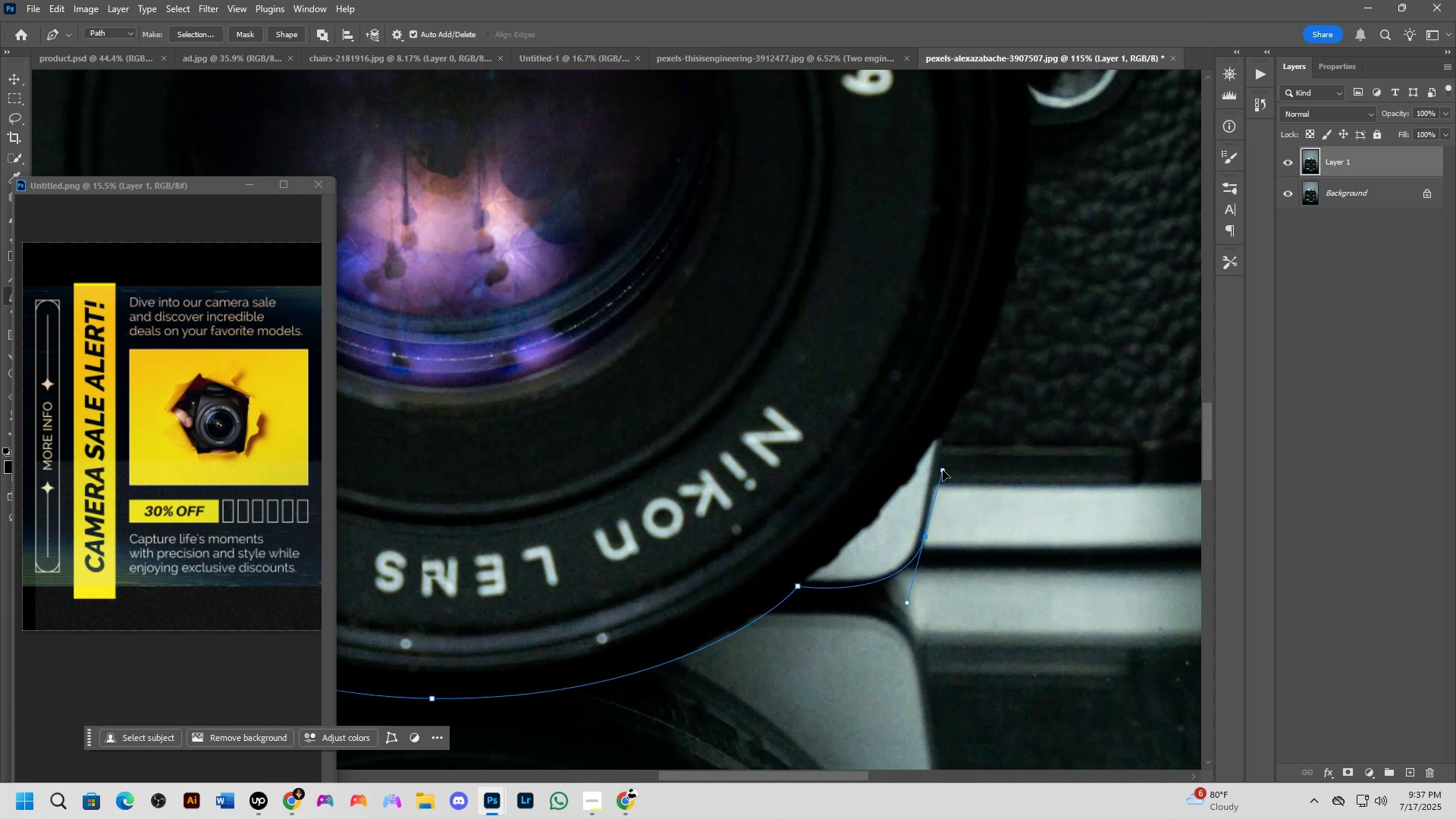 
key(Control+Z)
 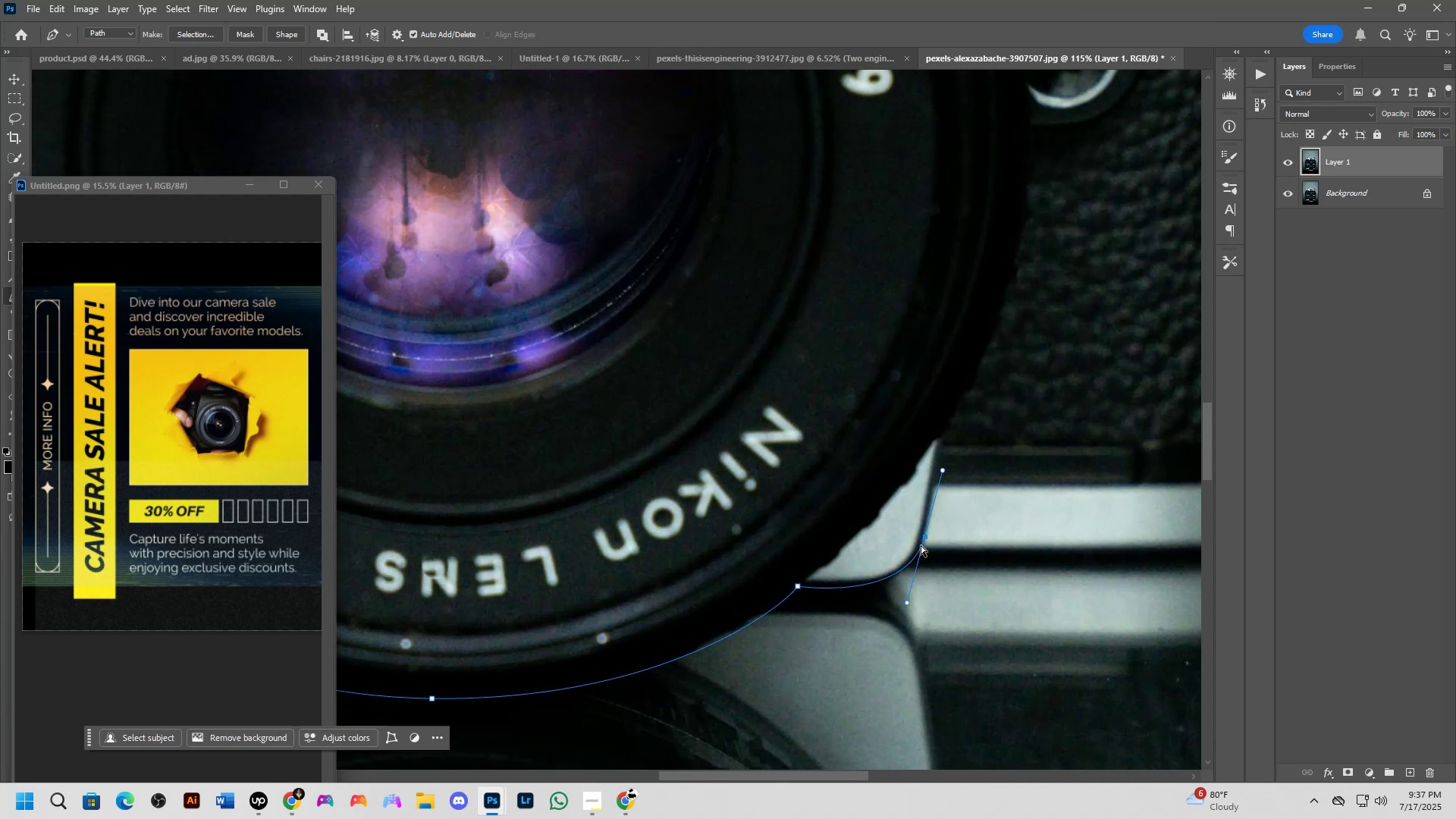 
scroll: coordinate [880, 585], scroll_direction: up, amount: 6.0
 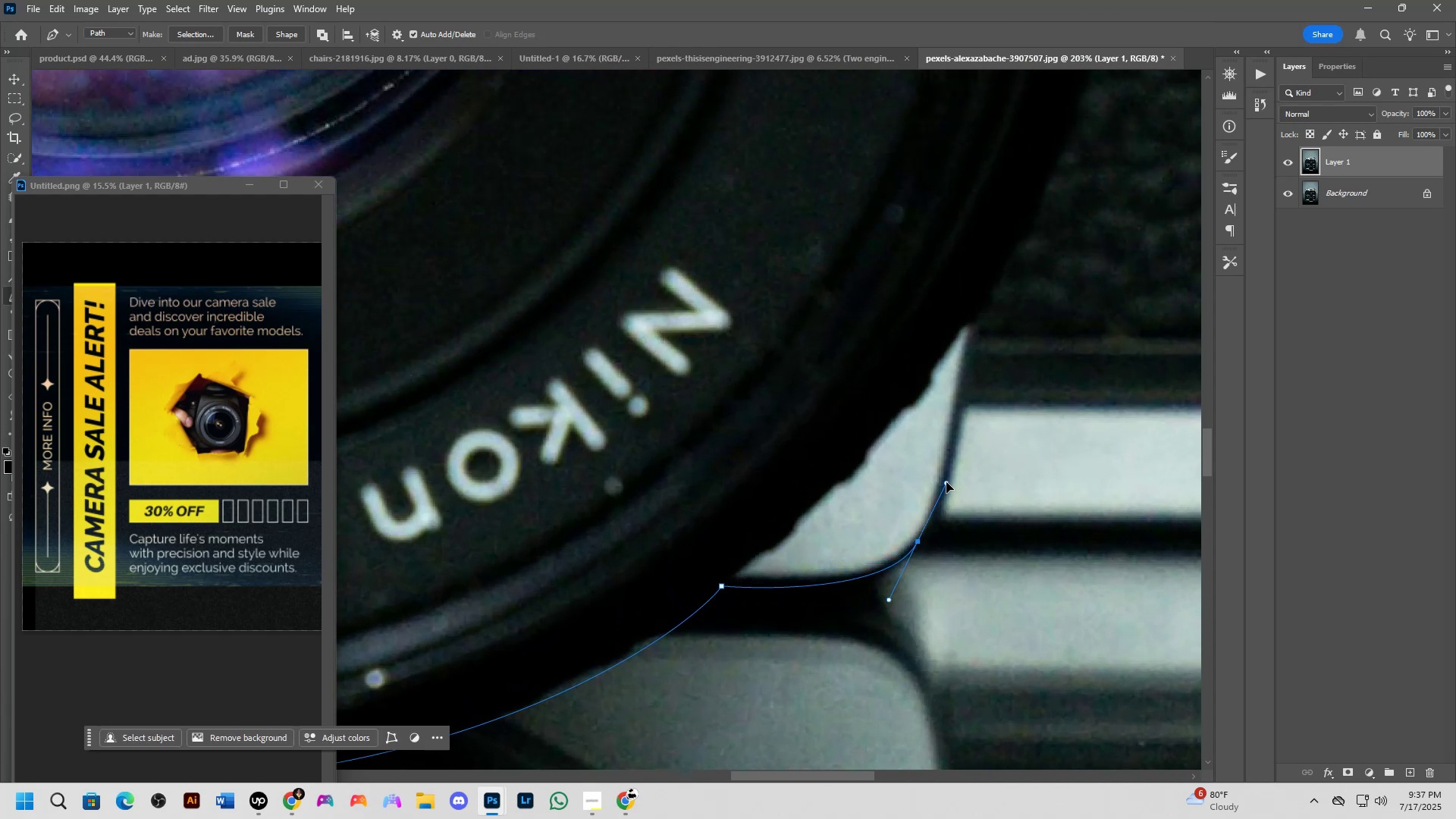 
hold_key(key=Space, duration=0.51)
 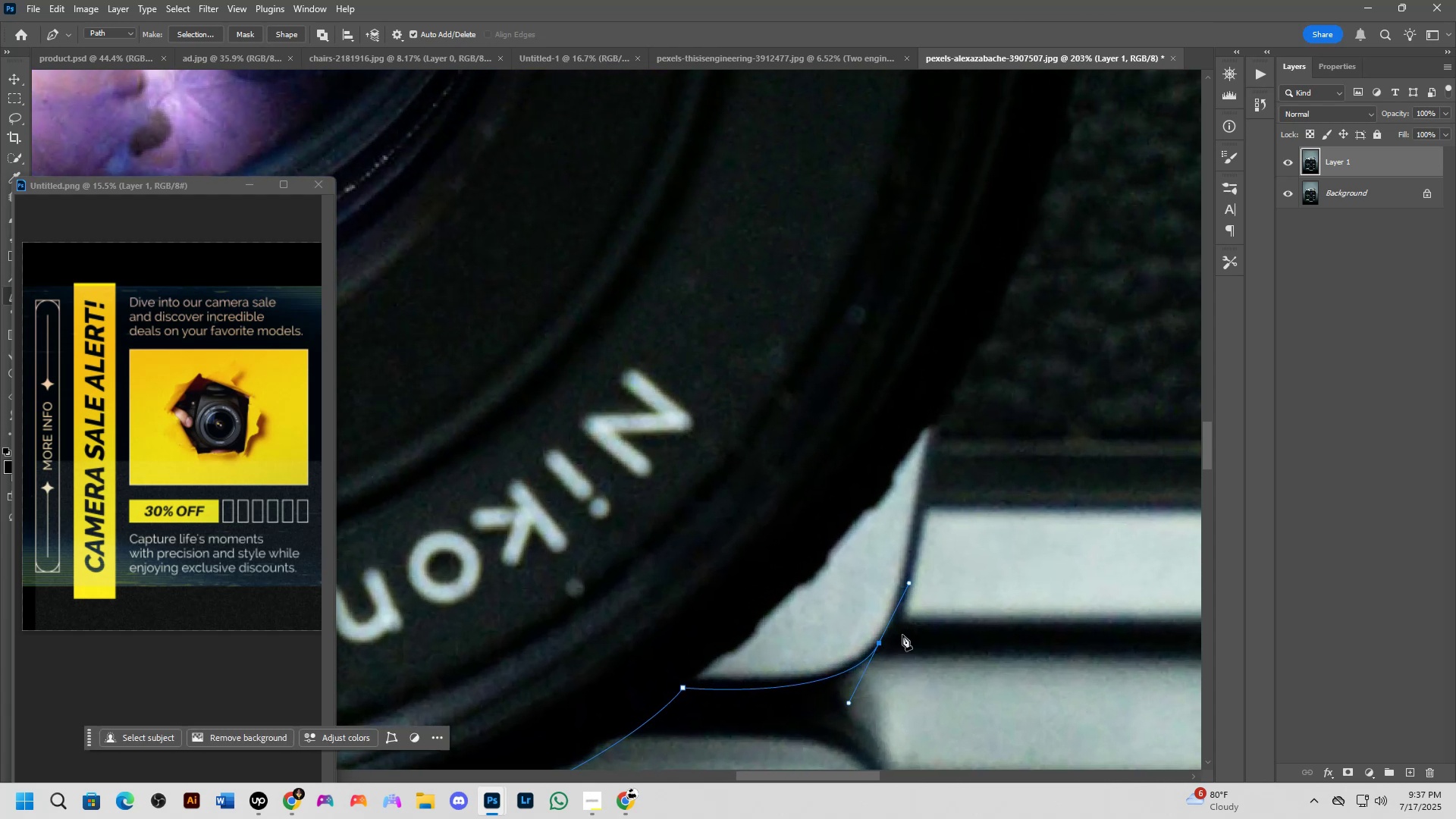 
hold_key(key=ControlLeft, duration=1.52)
 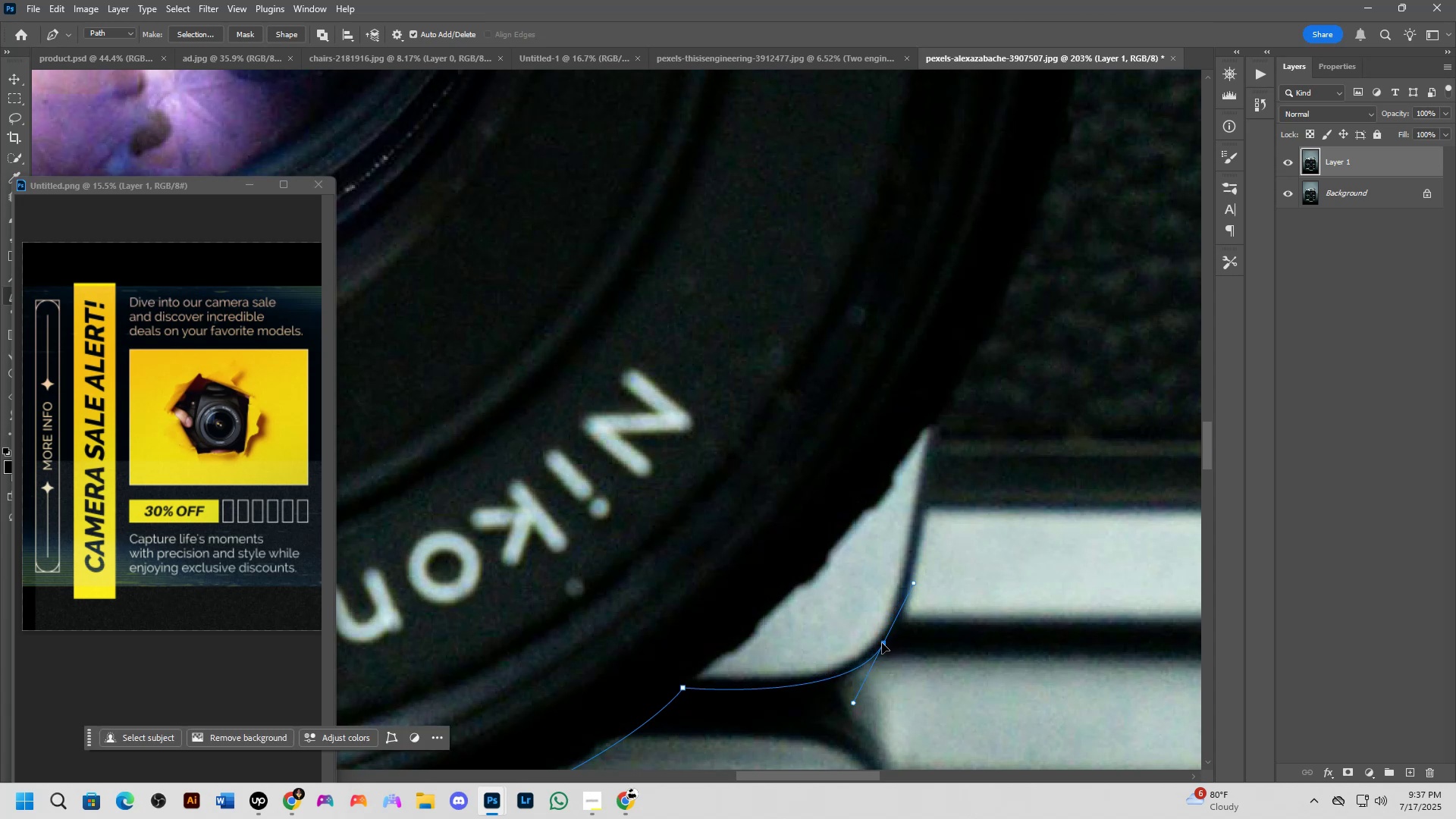 
hold_key(key=ControlLeft, duration=0.42)
 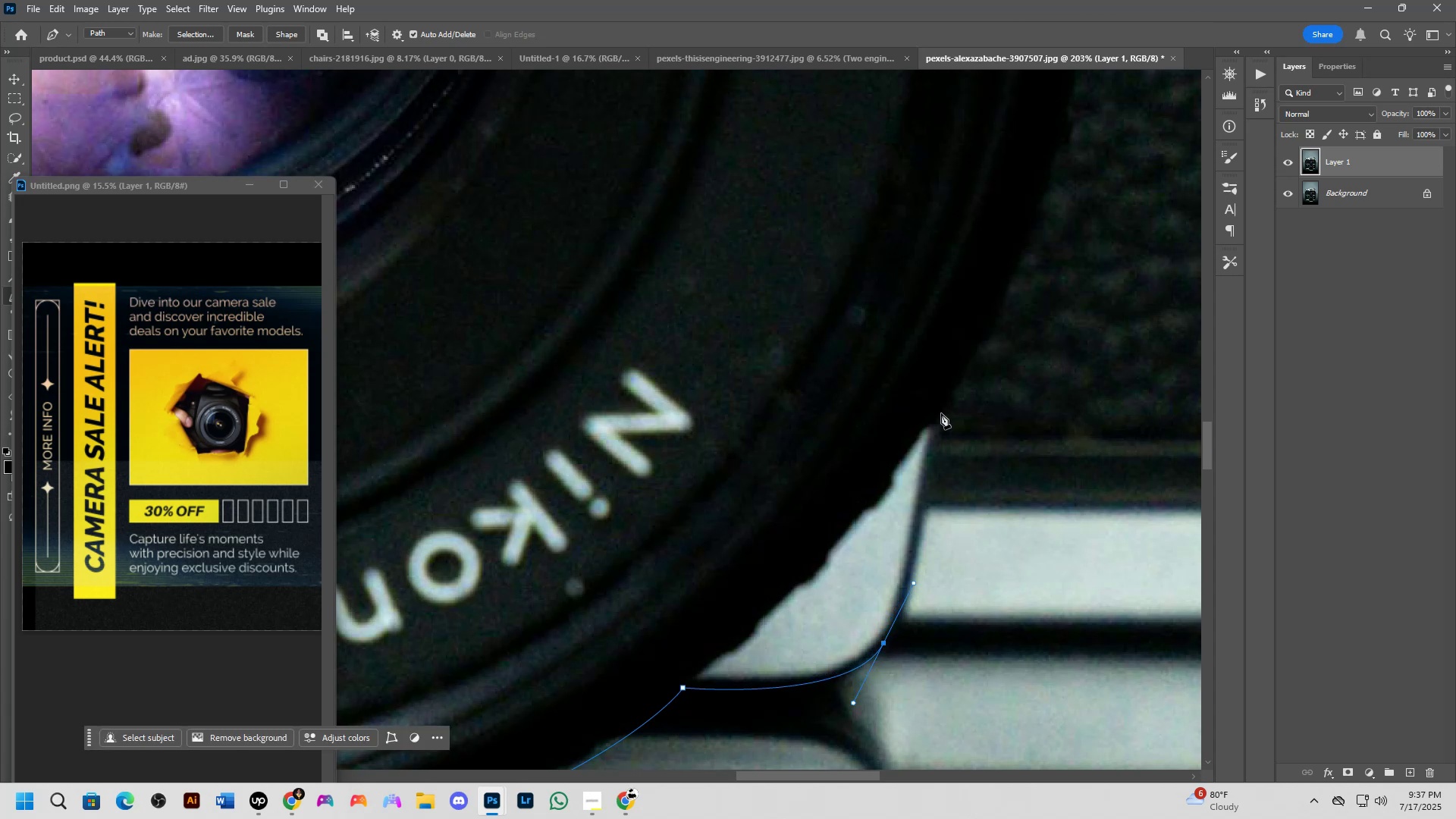 
left_click([941, 413])
 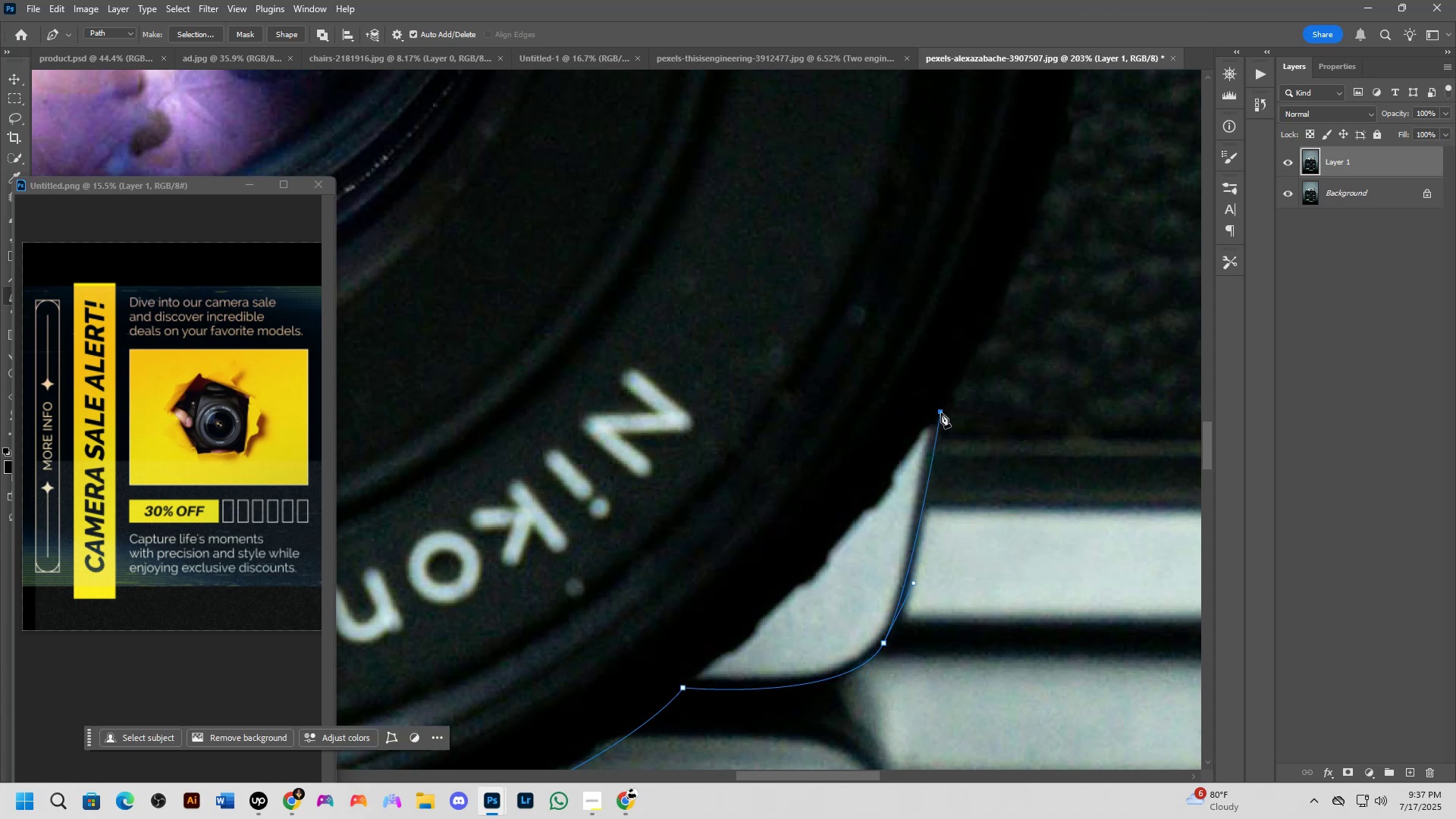 
scroll: coordinate [939, 453], scroll_direction: down, amount: 4.0
 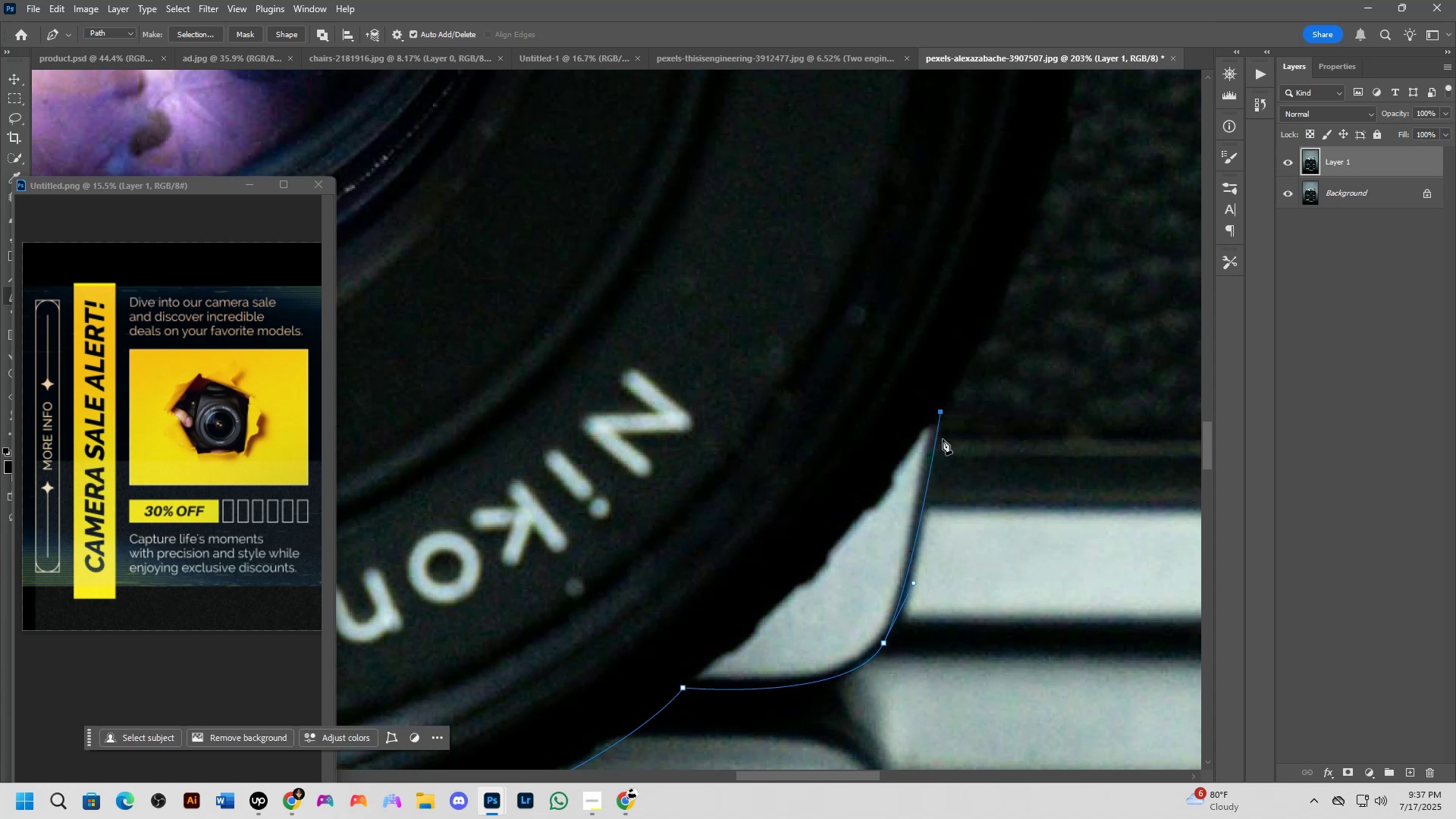 
hold_key(key=Space, duration=0.64)
 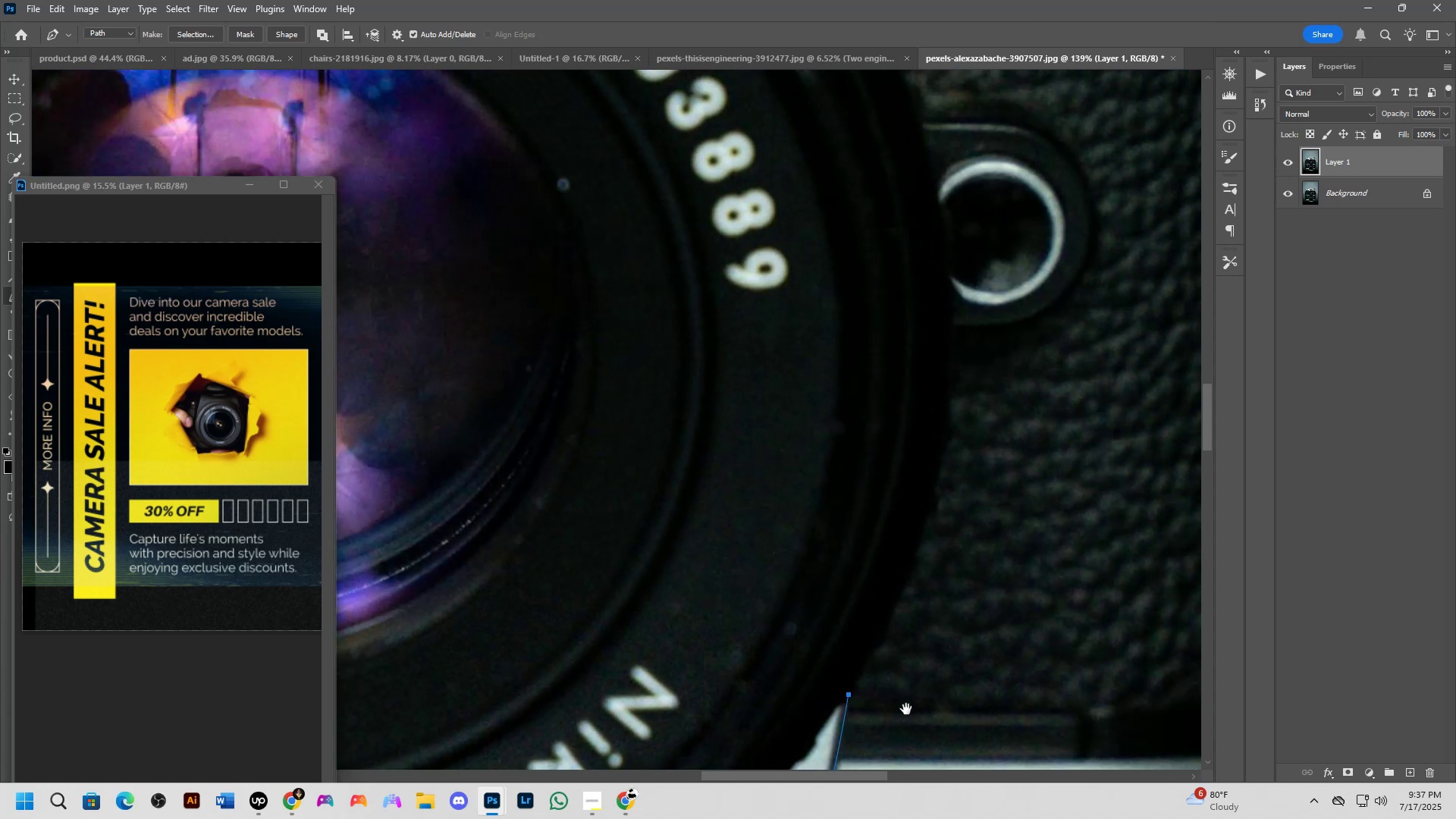 
scroll: coordinate [915, 592], scroll_direction: down, amount: 8.0
 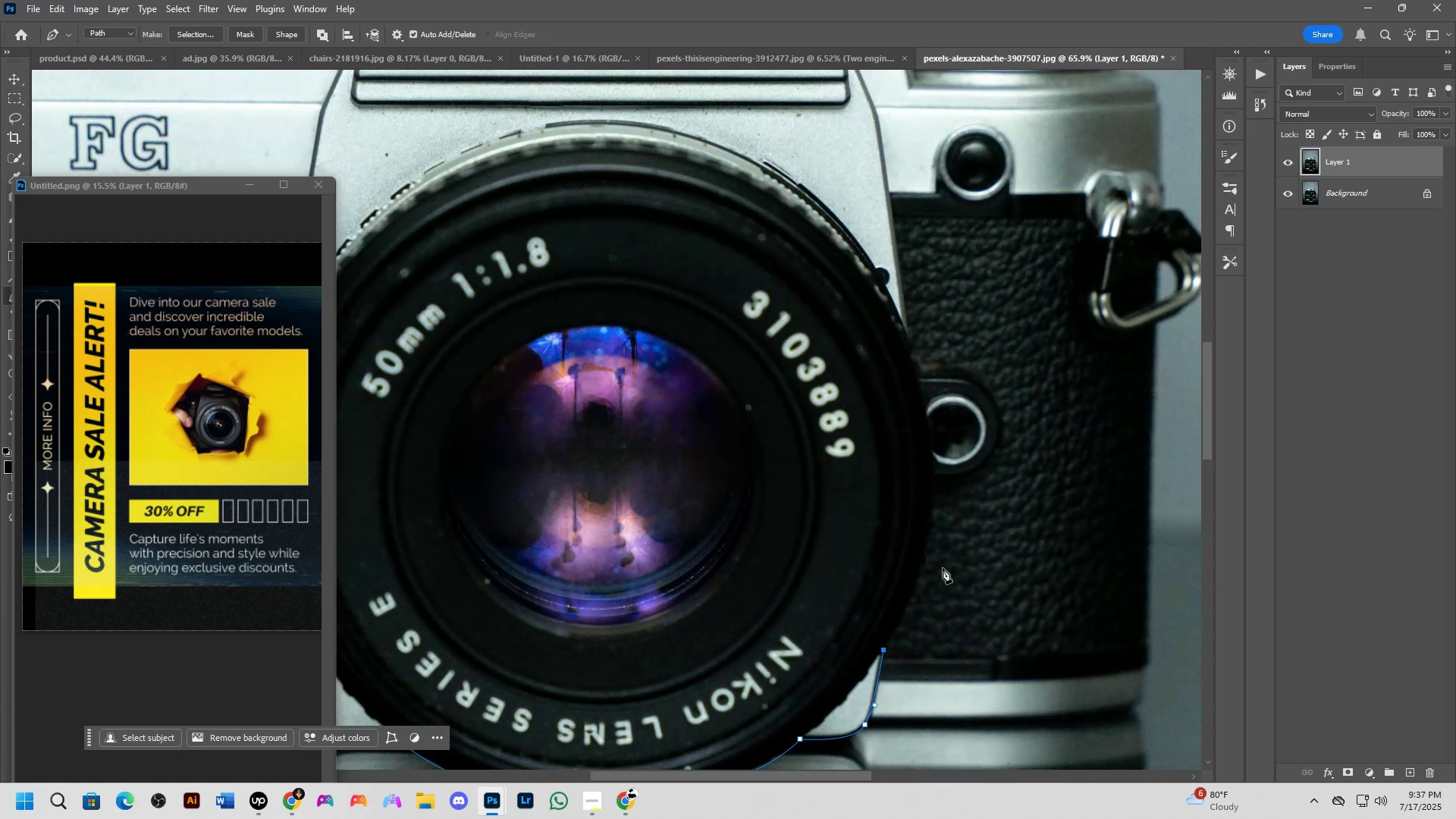 
scroll: coordinate [869, 626], scroll_direction: up, amount: 10.0
 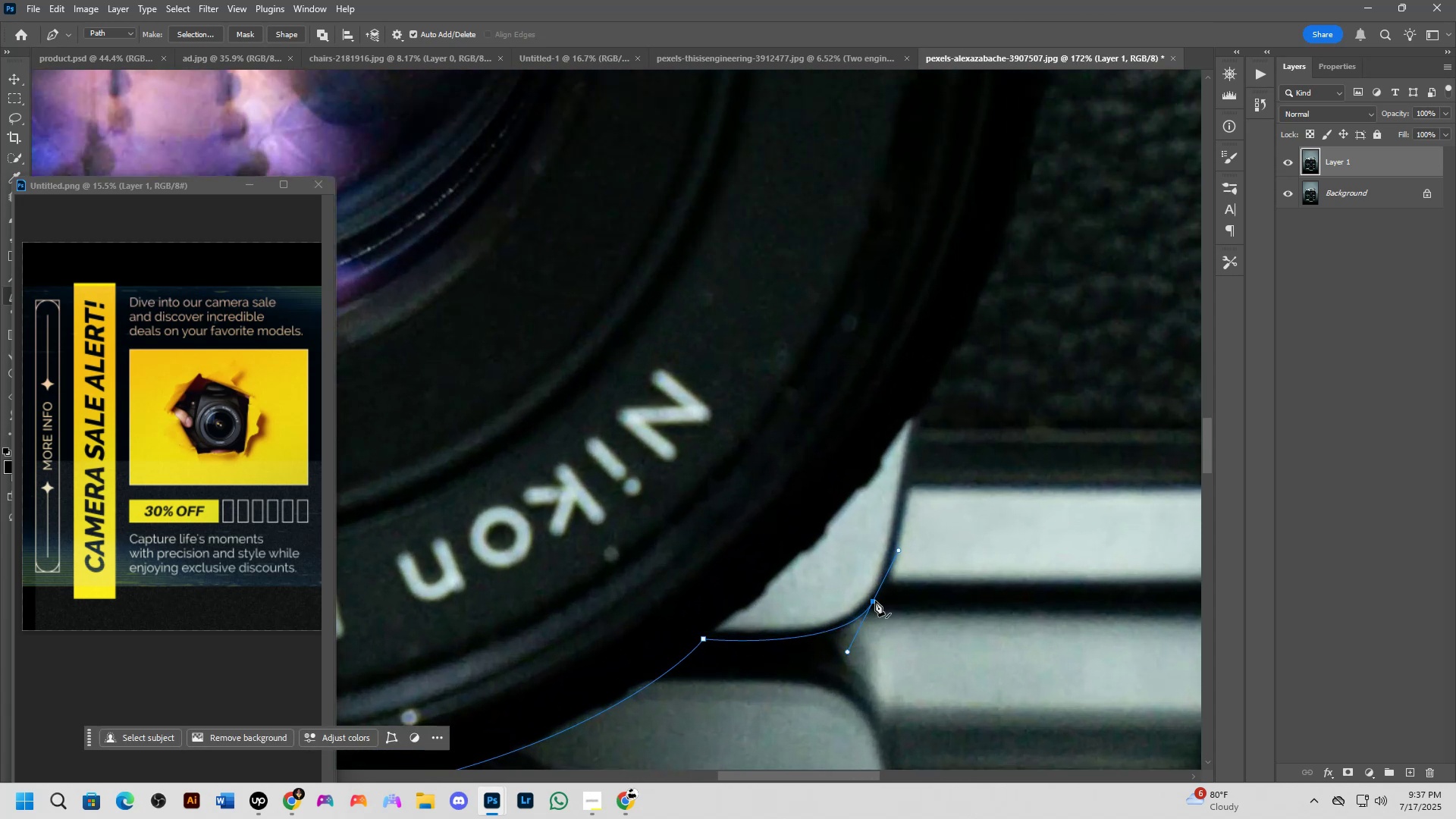 
key(Control+Z)
 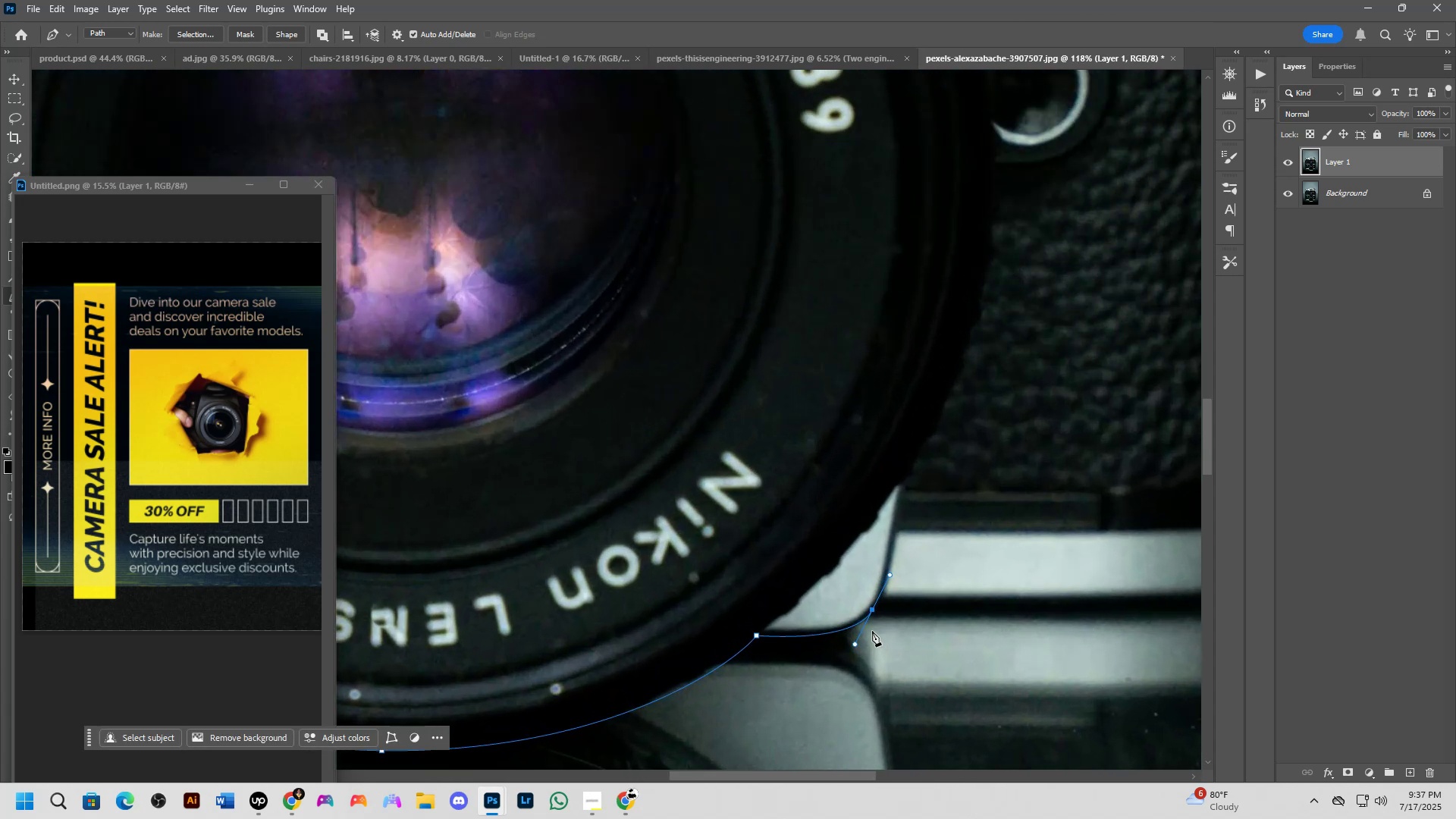 
hold_key(key=AltLeft, duration=0.35)
left_click([873, 603])
 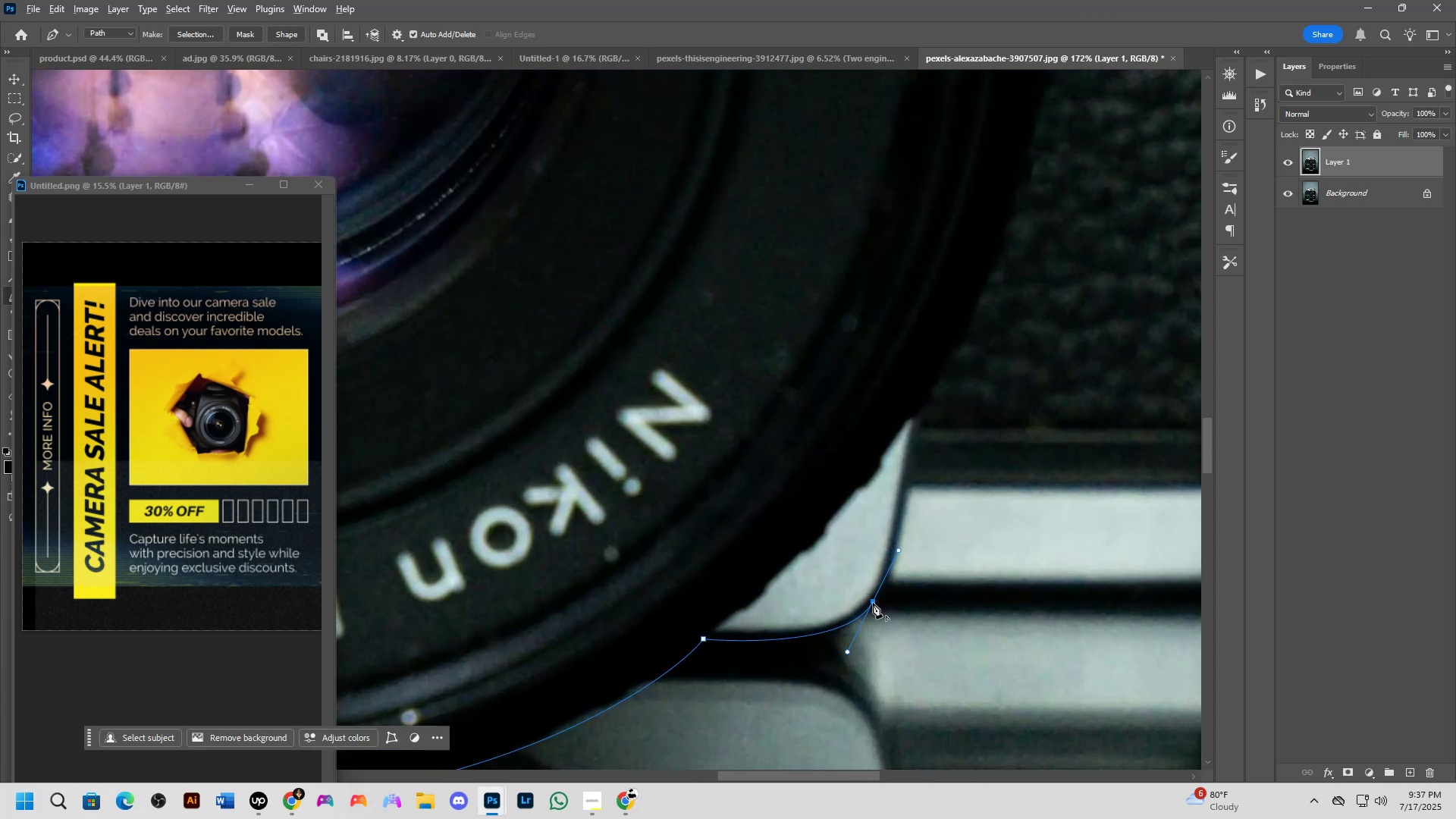 
key(Shift+ShiftLeft)
 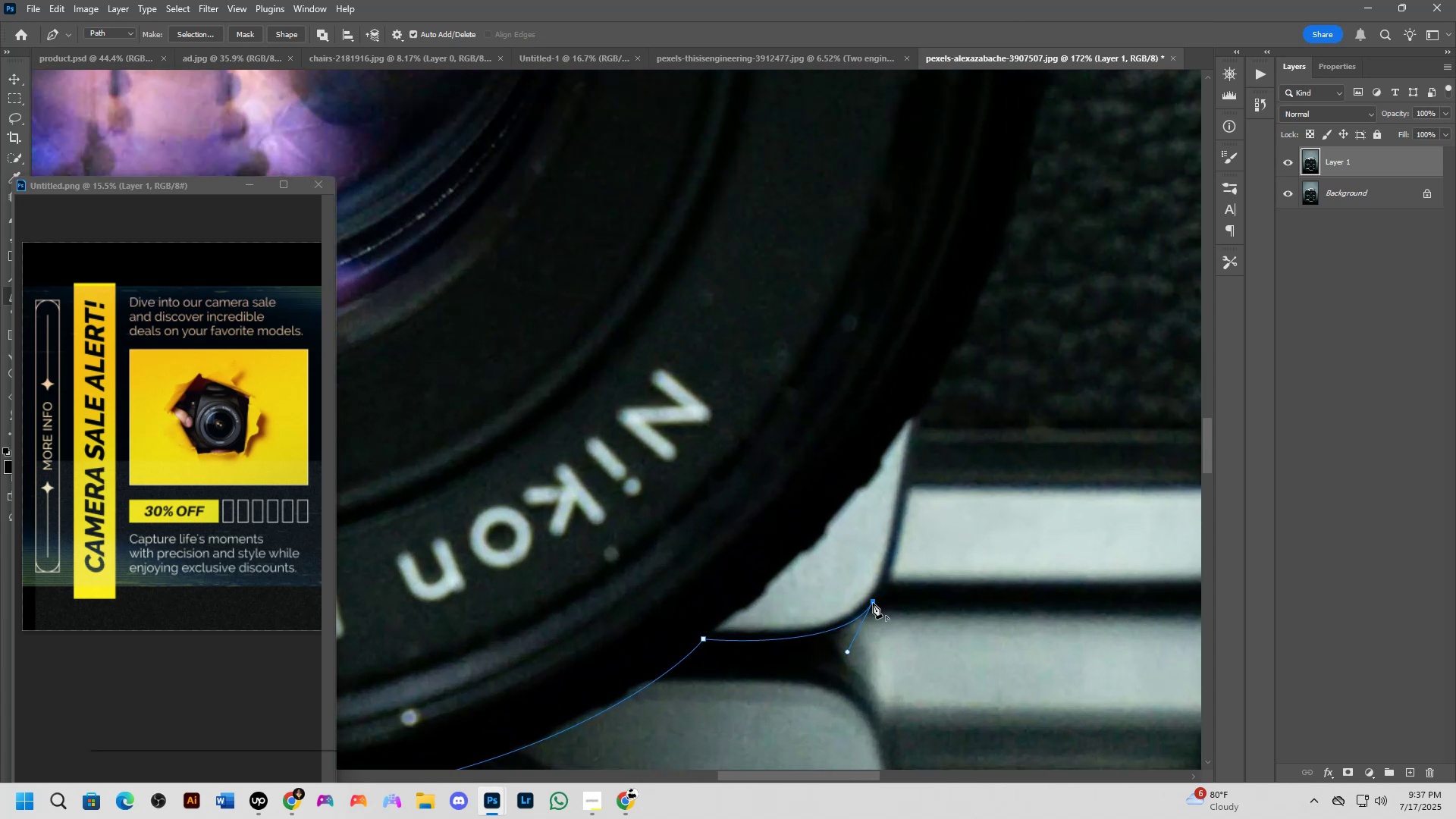 
scroll: coordinate [869, 624], scroll_direction: down, amount: 5.0
 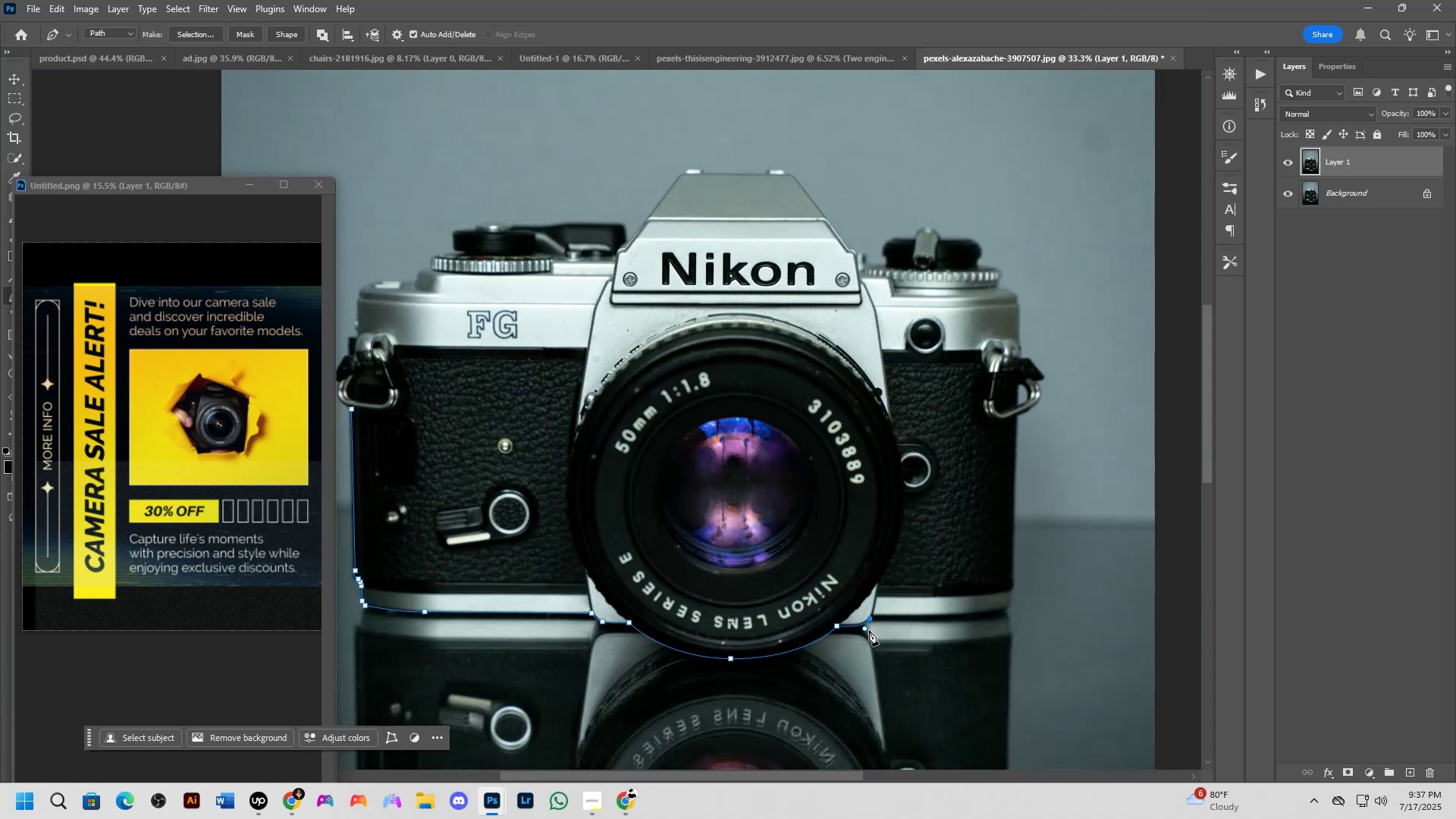 
key(Shift+ShiftLeft)
 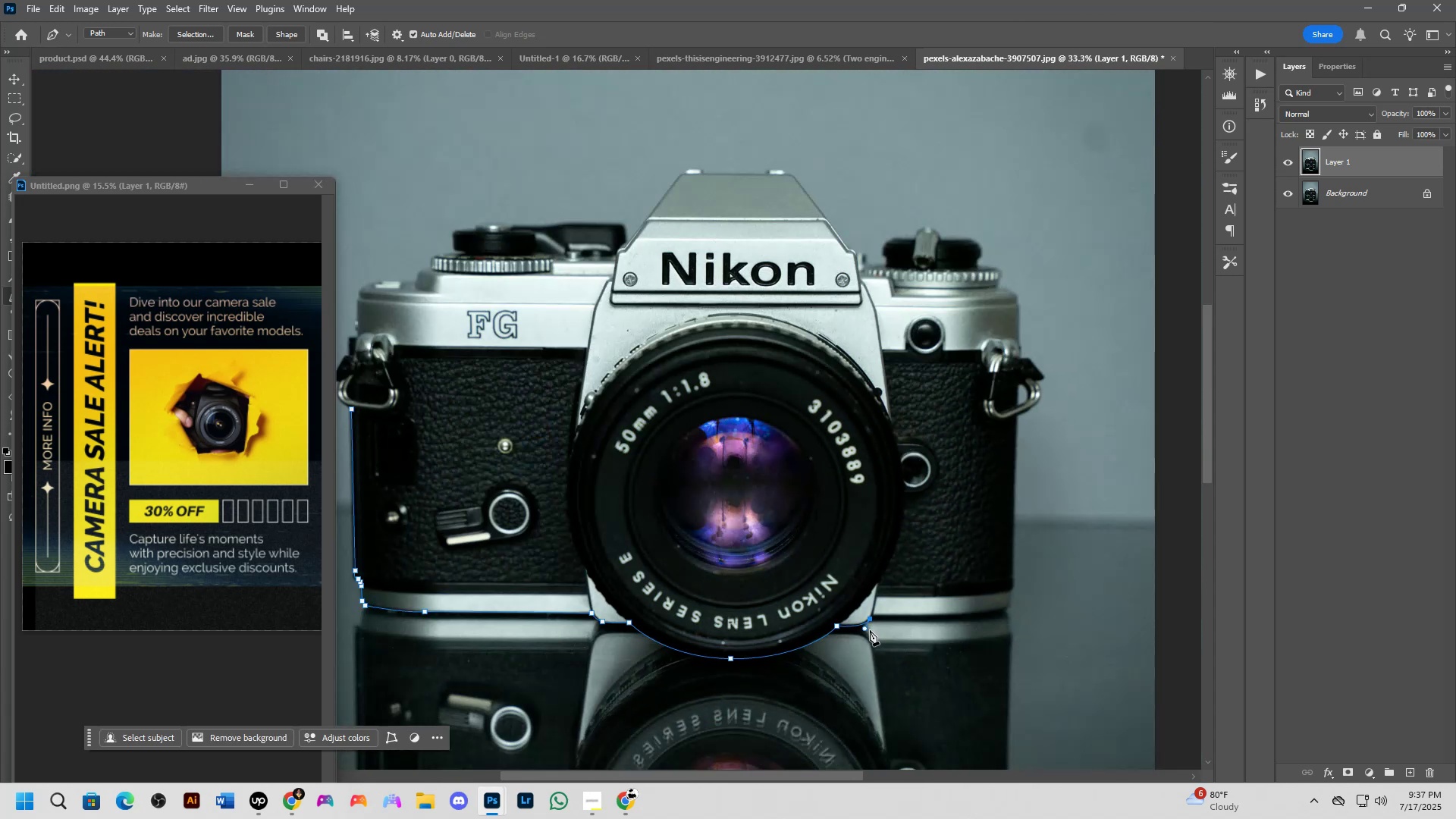 
scroll: coordinate [720, 625], scroll_direction: up, amount: 1.0
 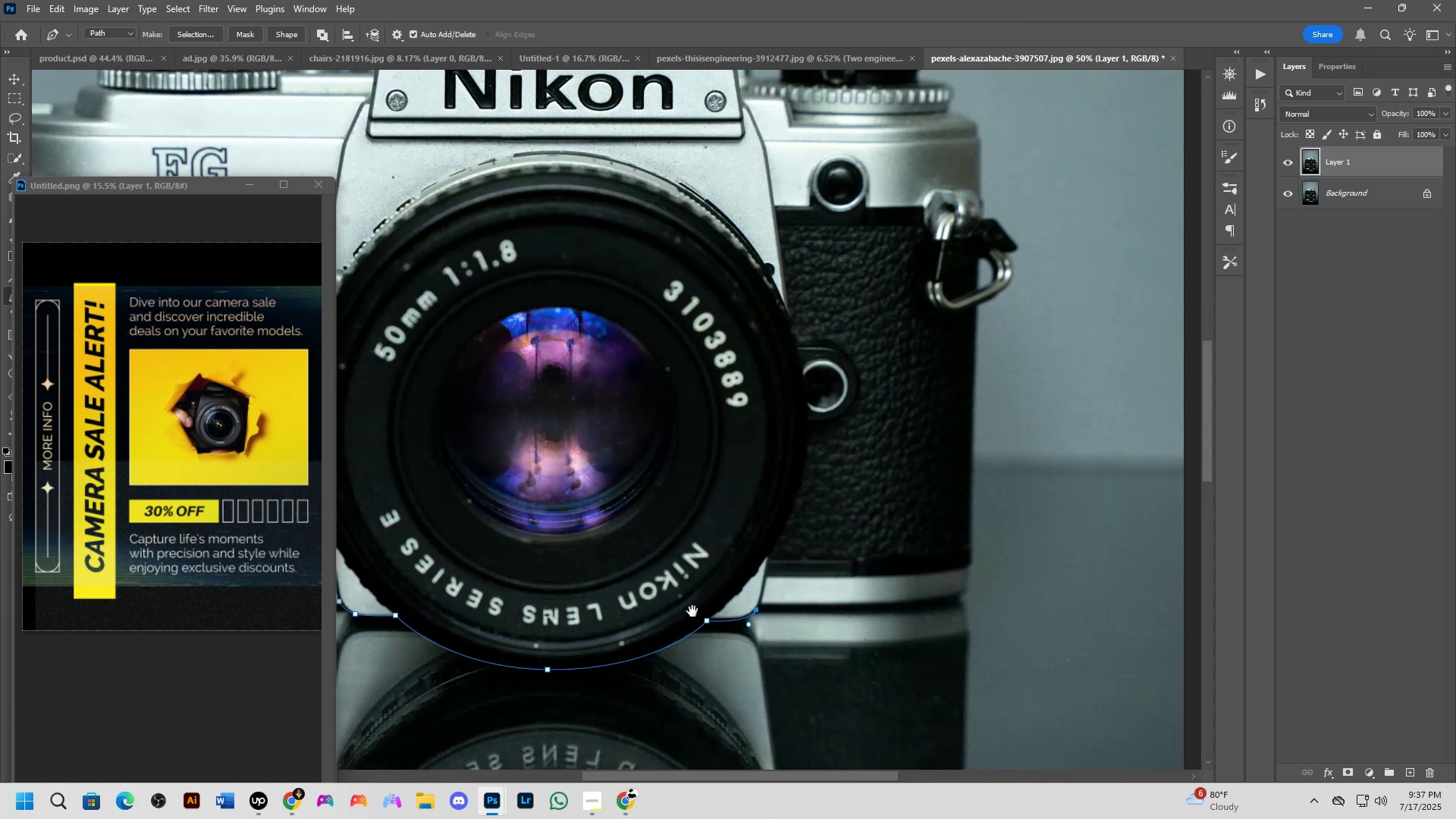 
key(Shift+ShiftLeft)
 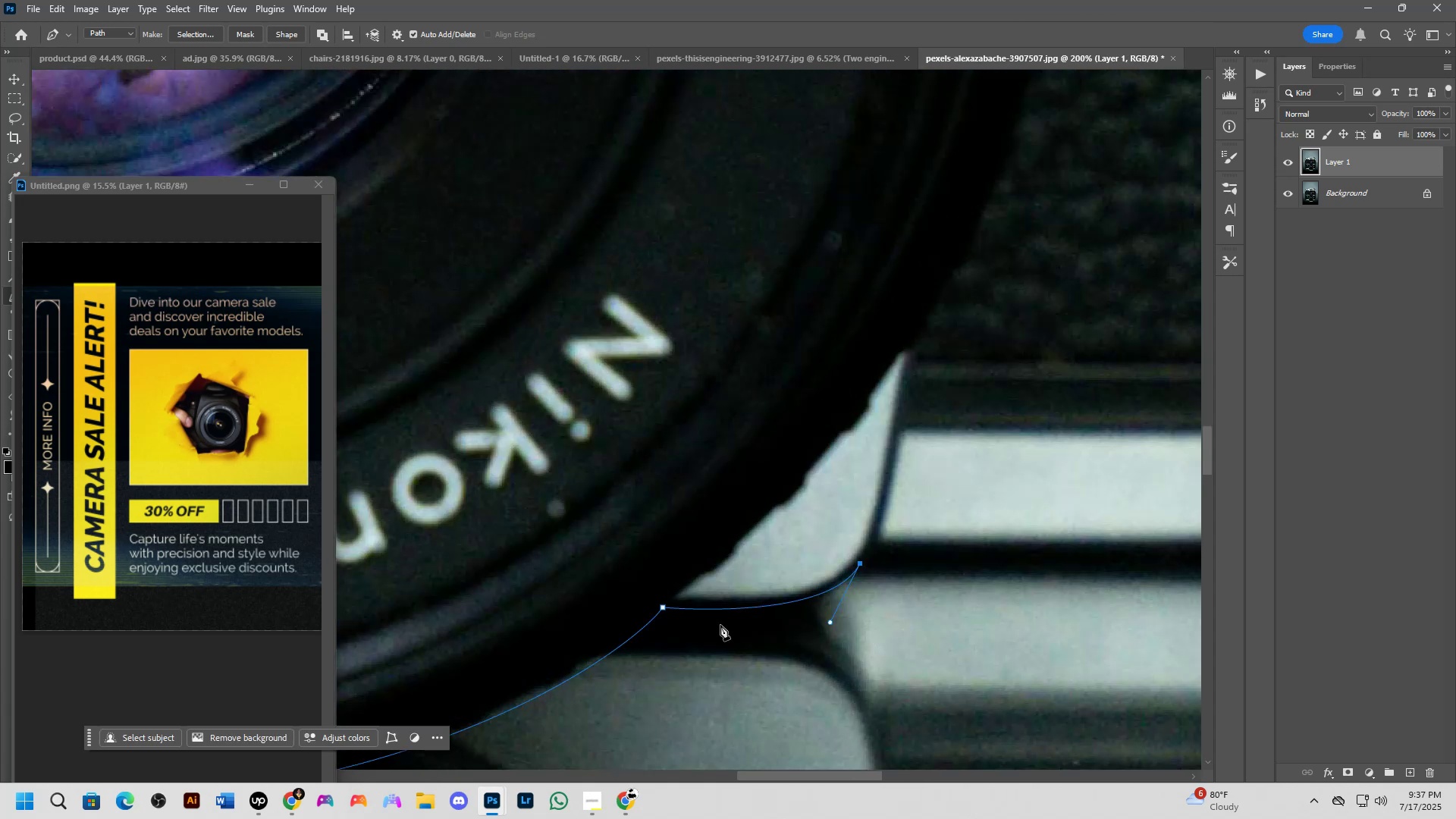 
hold_key(key=Space, duration=0.52)
 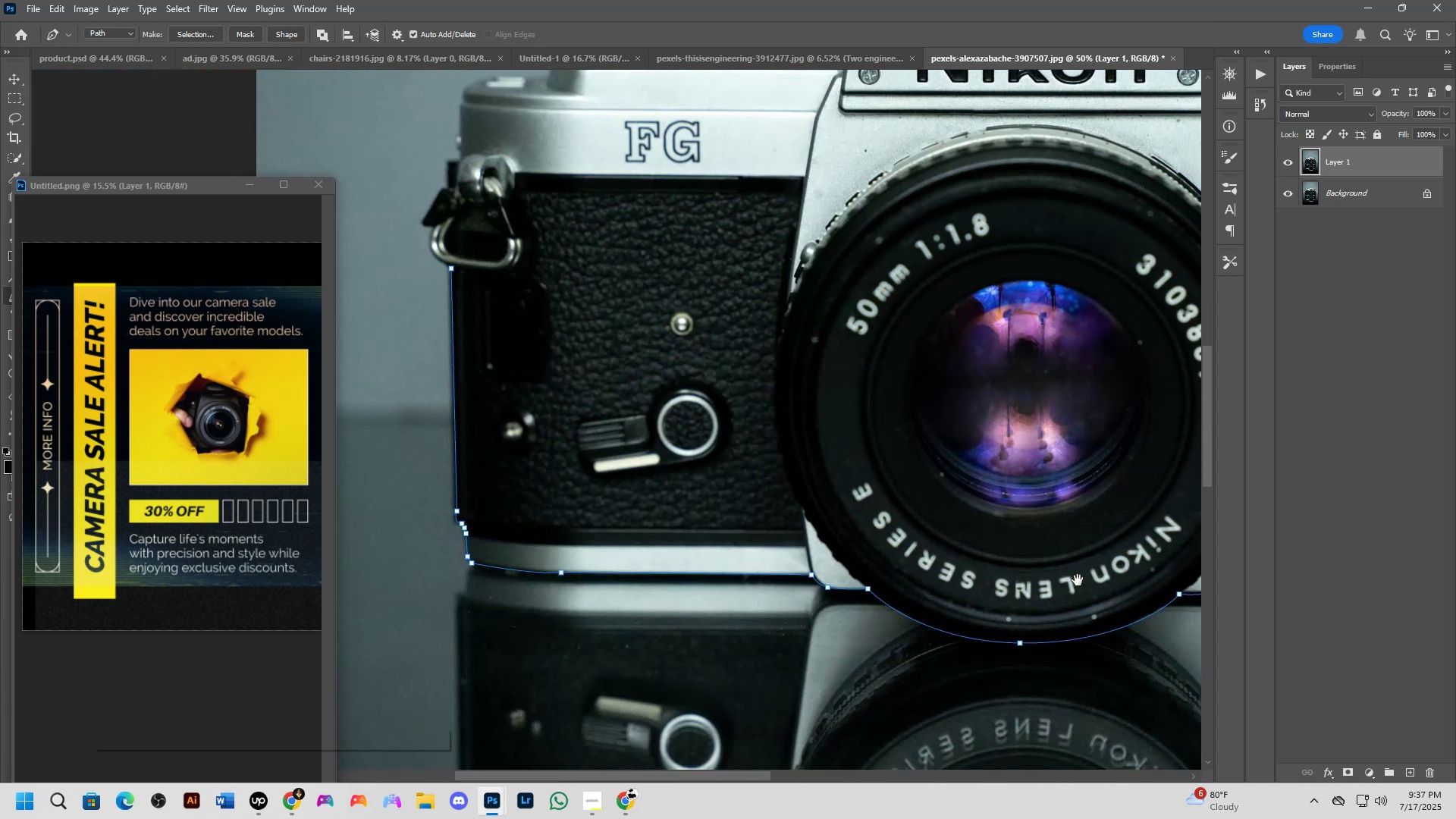 
key(Shift+ShiftLeft)
 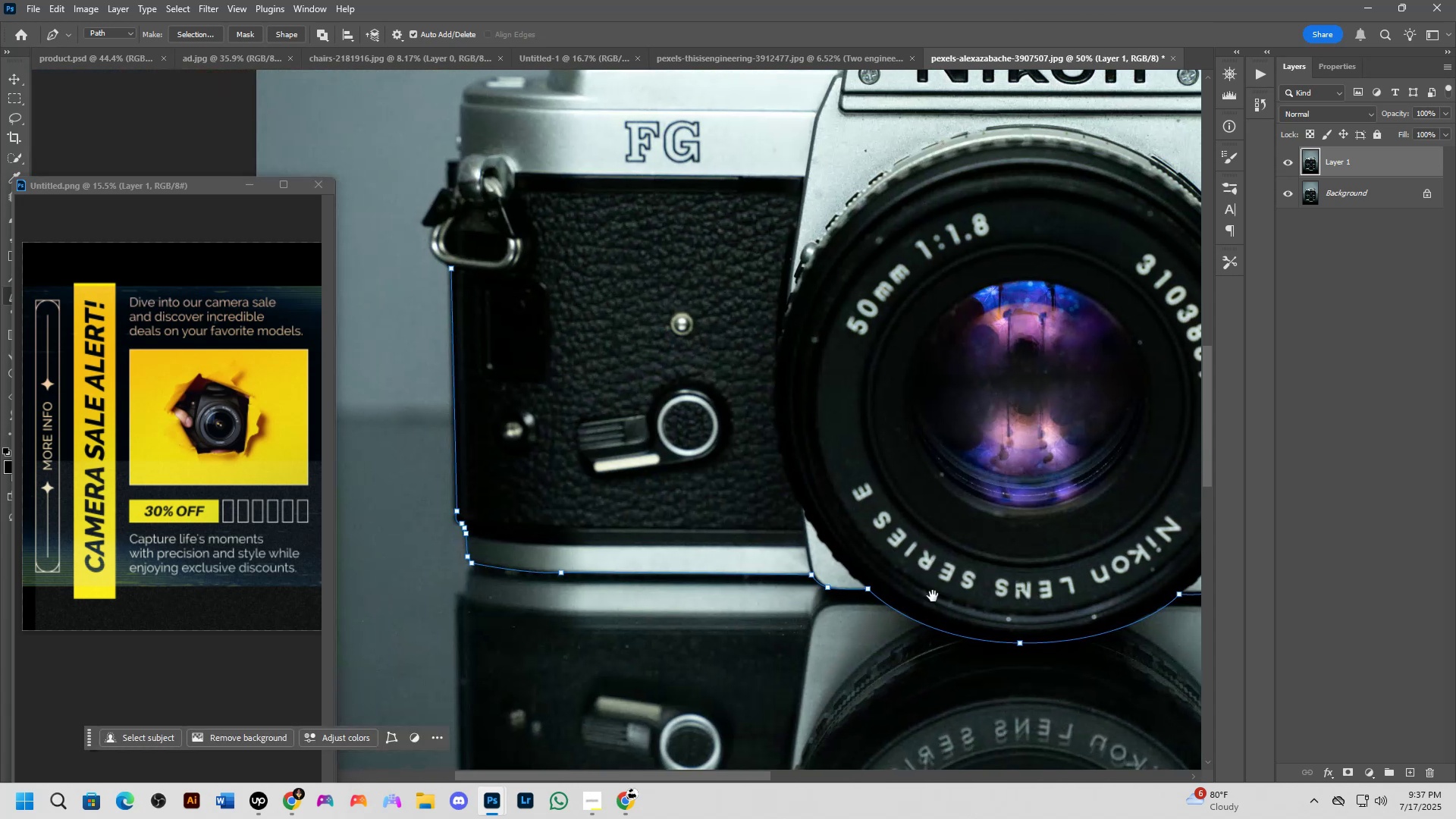 
scroll: coordinate [798, 601], scroll_direction: none, amount: 0.0
 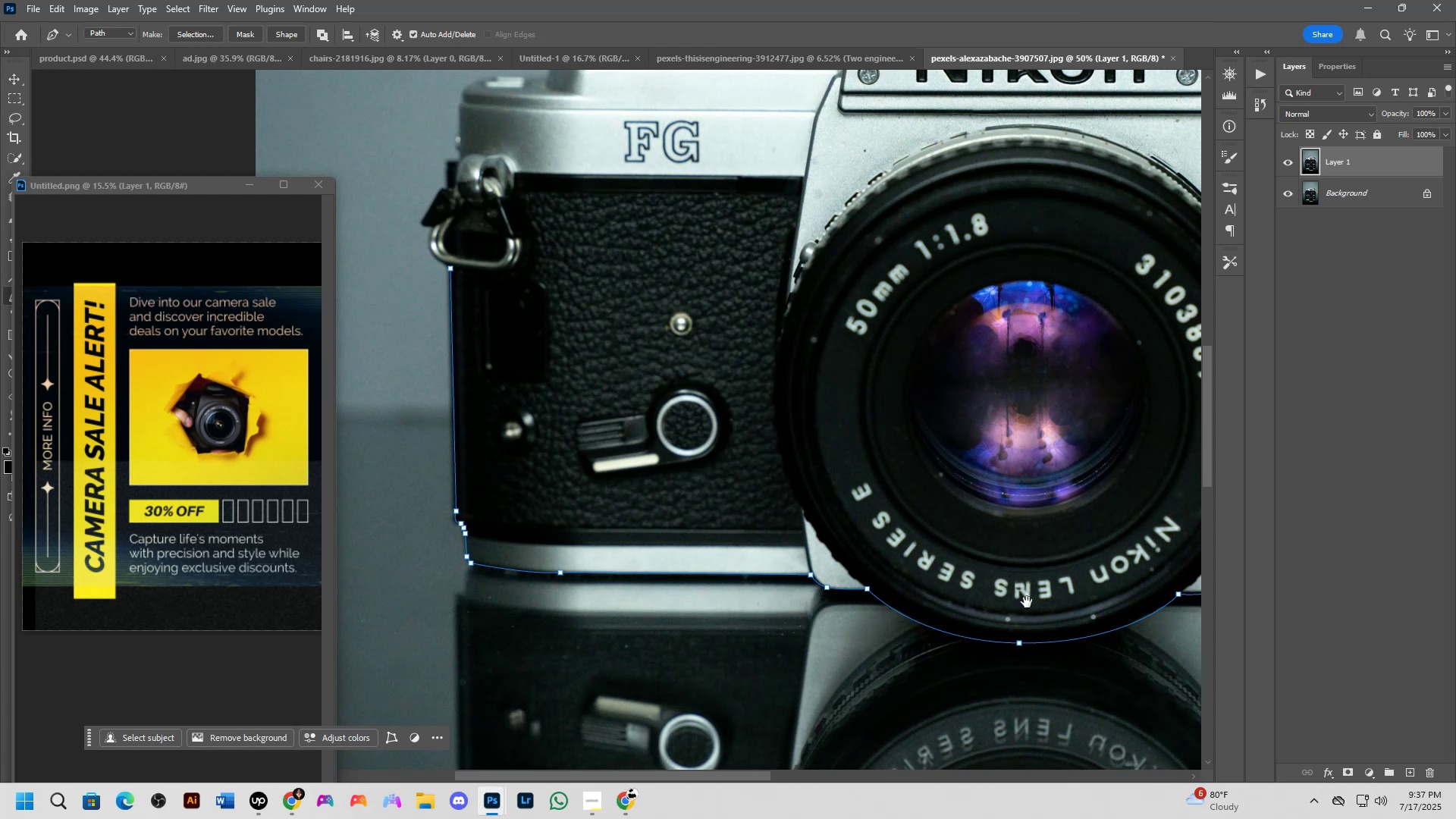 
key(Shift+ShiftLeft)
 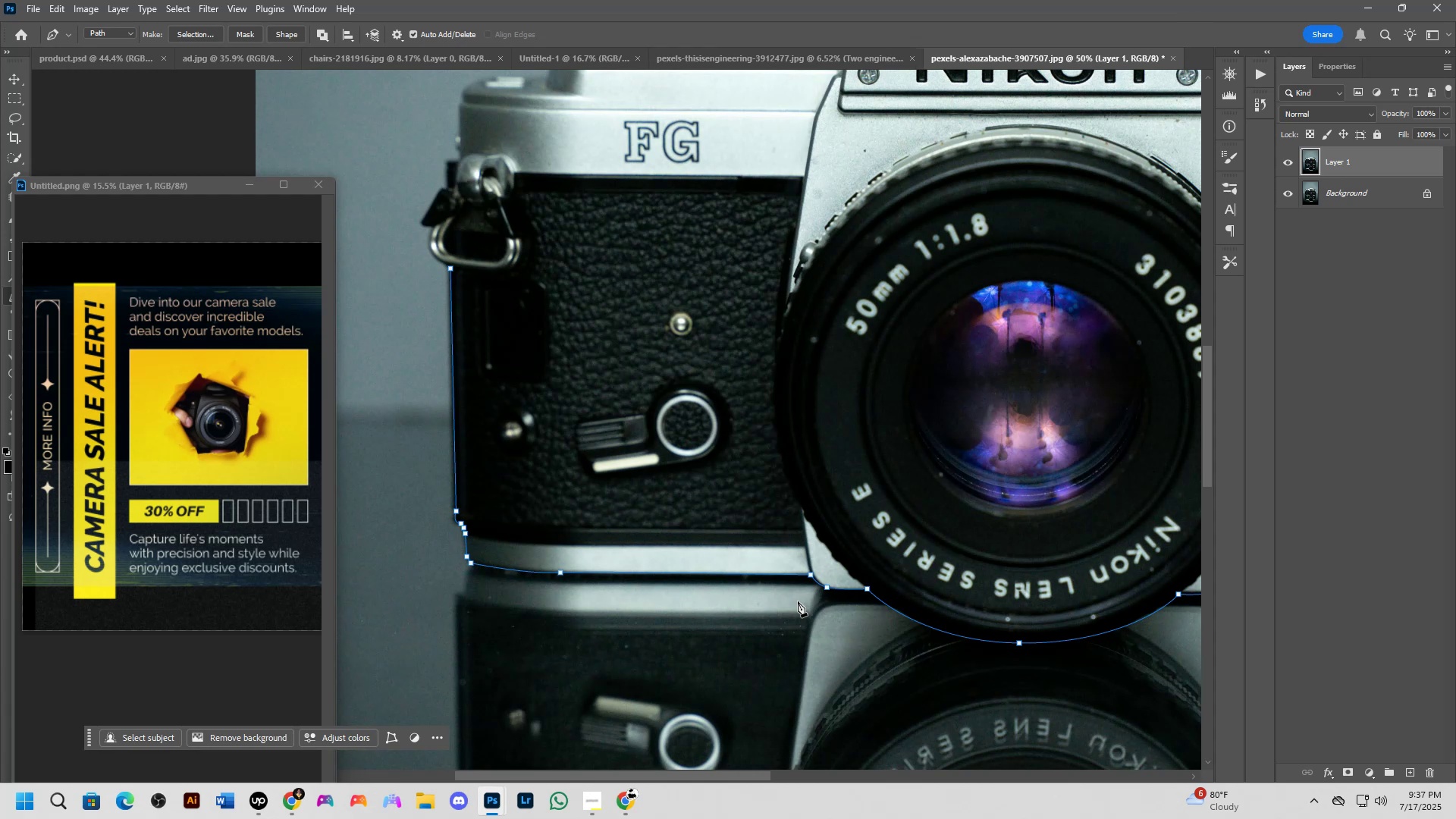 
hold_key(key=Space, duration=0.56)
 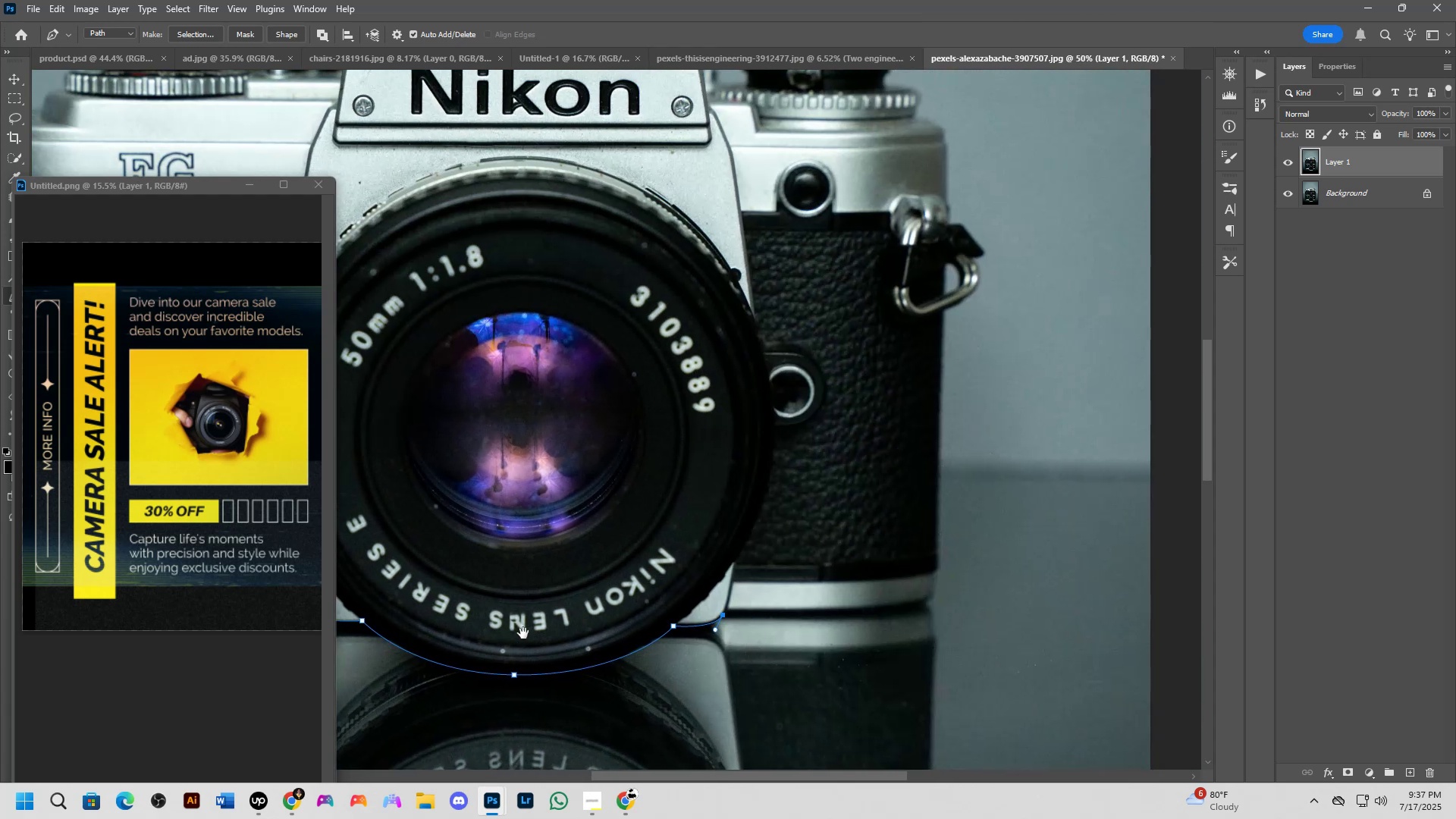 
key(Shift+ShiftLeft)
 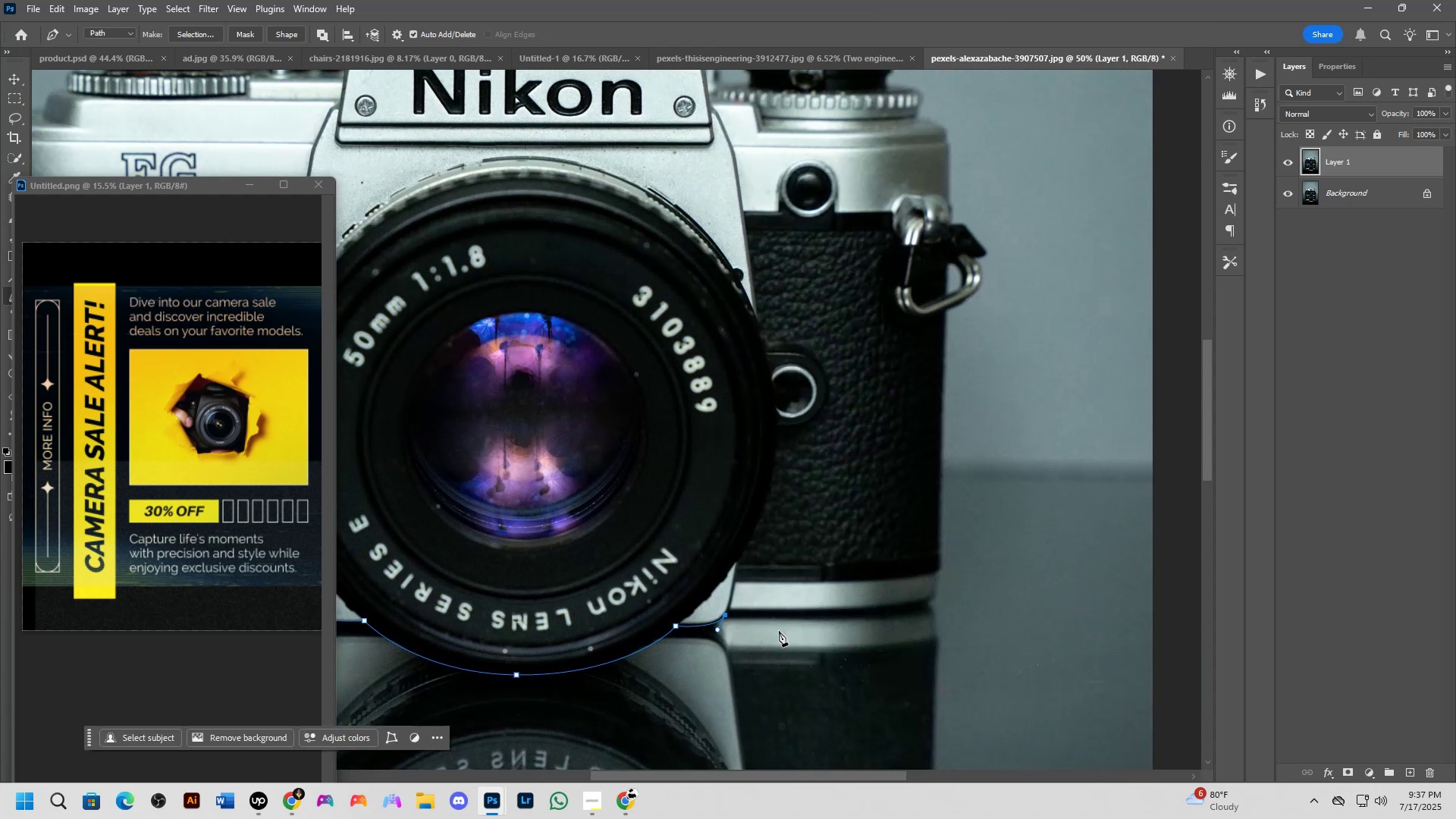 
scroll: coordinate [585, 604], scroll_direction: up, amount: 7.0
 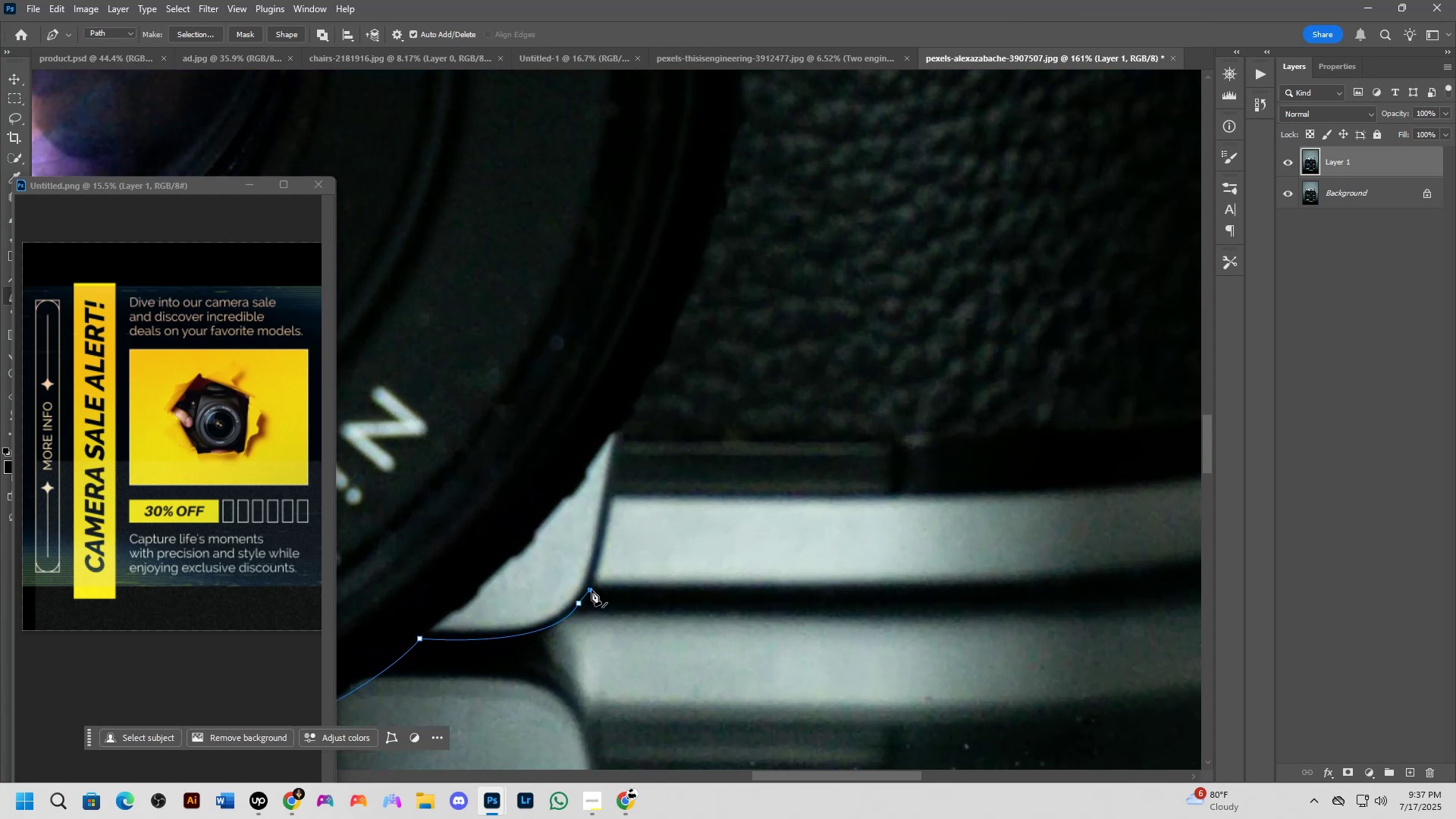 
scroll: coordinate [591, 595], scroll_direction: down, amount: 3.0
 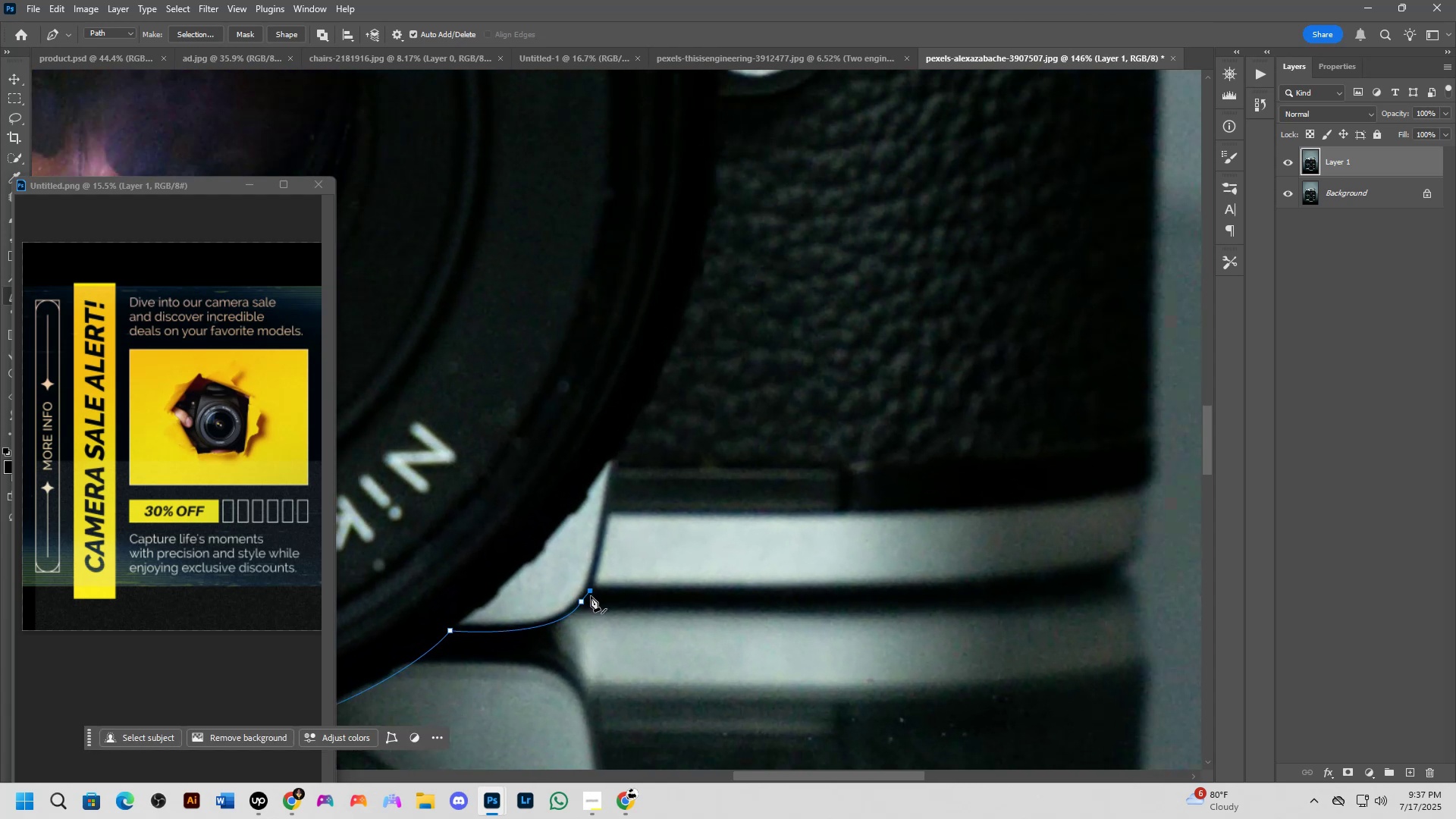 
hold_key(key=Space, duration=0.6)
 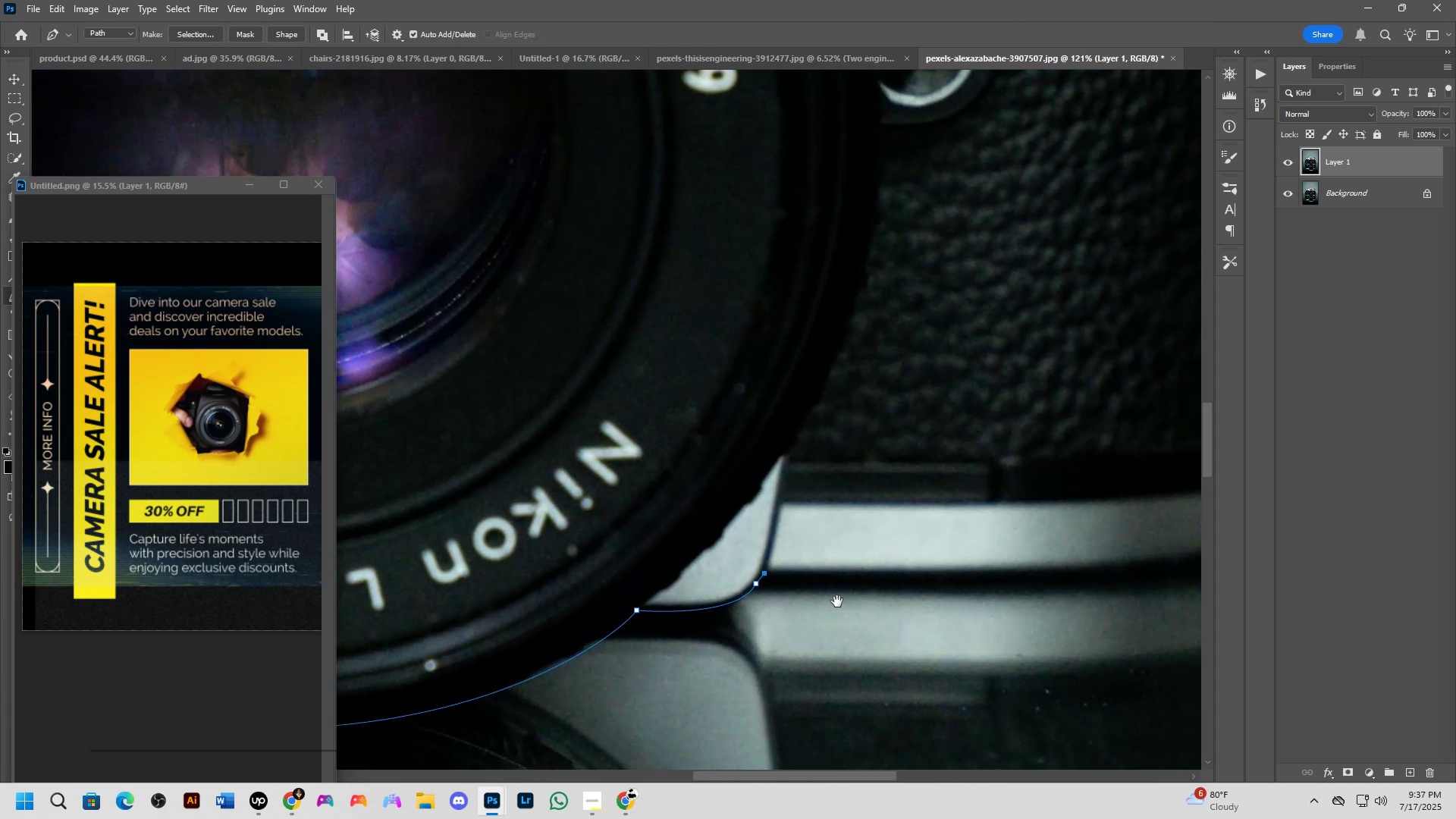 
scroll: coordinate [729, 573], scroll_direction: down, amount: 12.0
 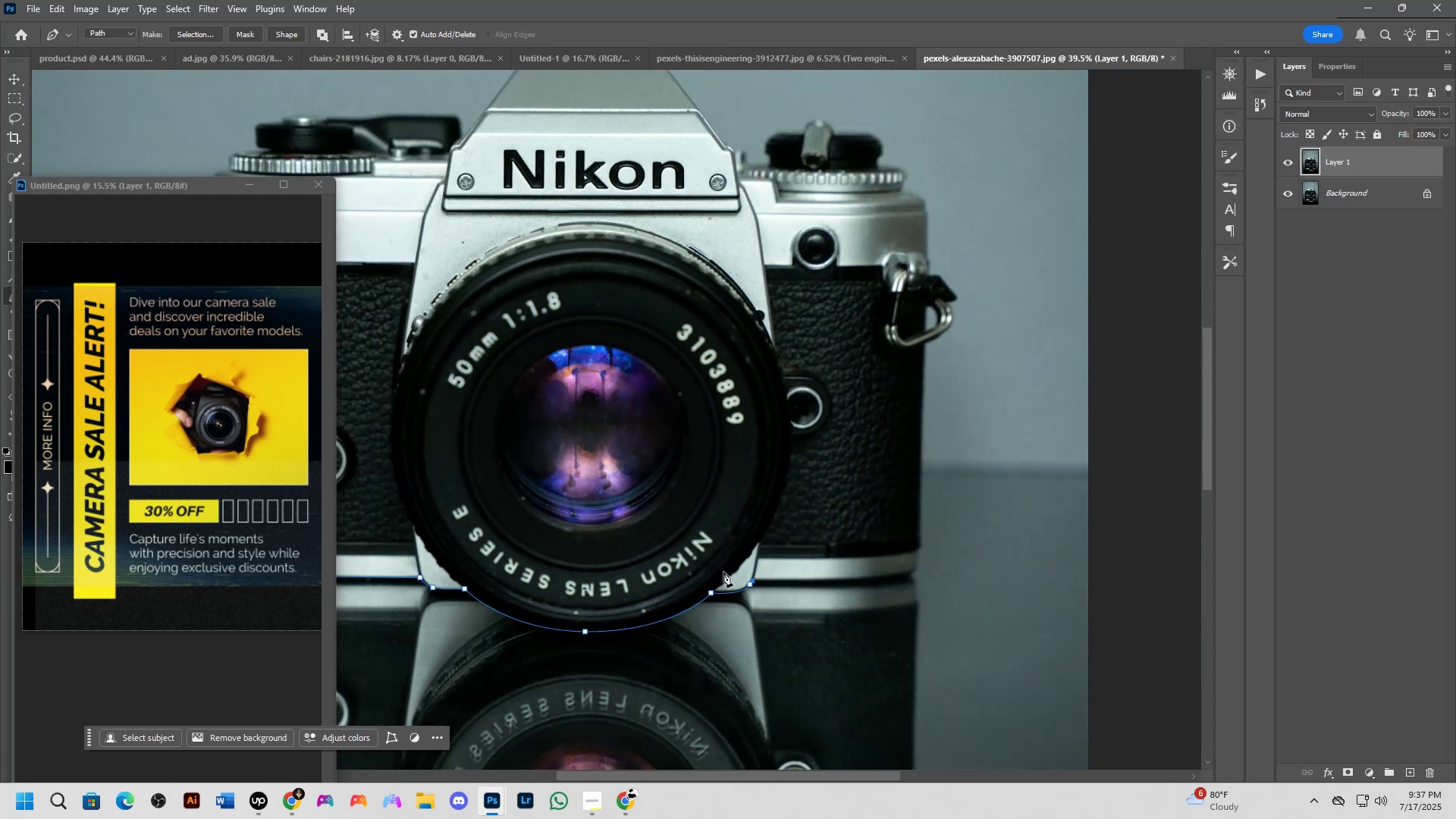 
hold_key(key=Space, duration=0.49)
 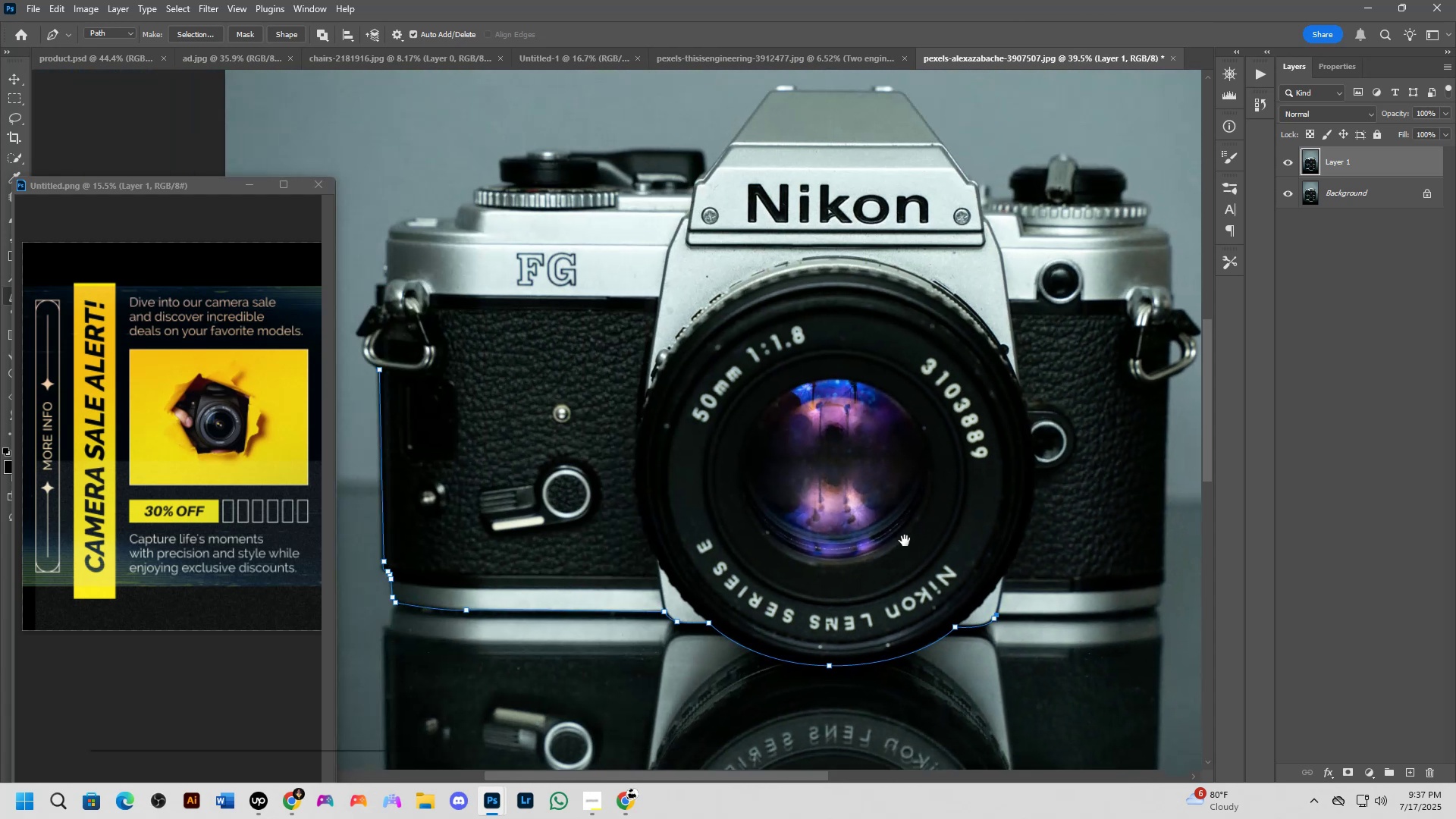 
scroll: coordinate [876, 551], scroll_direction: down, amount: 2.0
 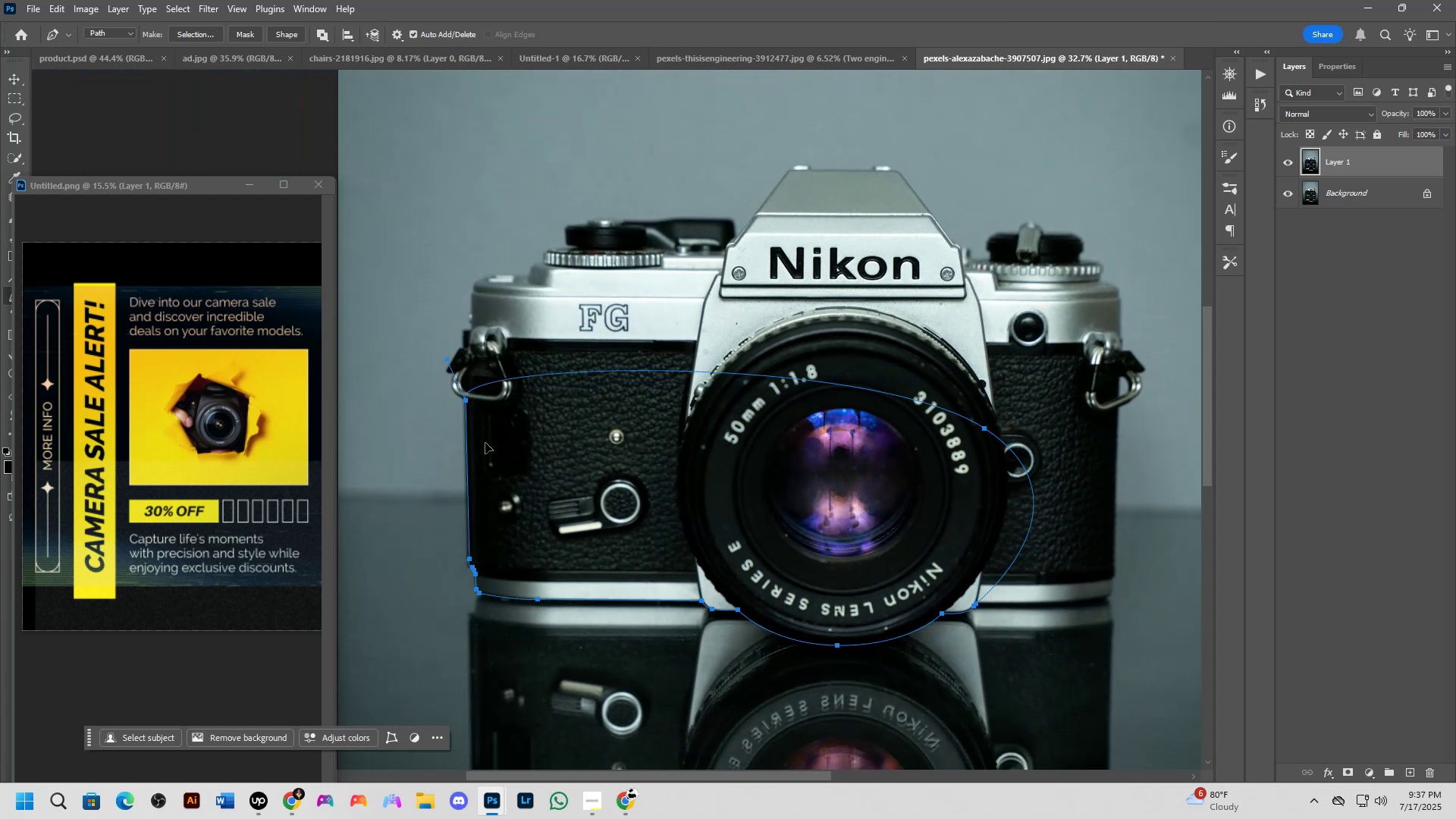 
key(Control+NumpadEnter)
 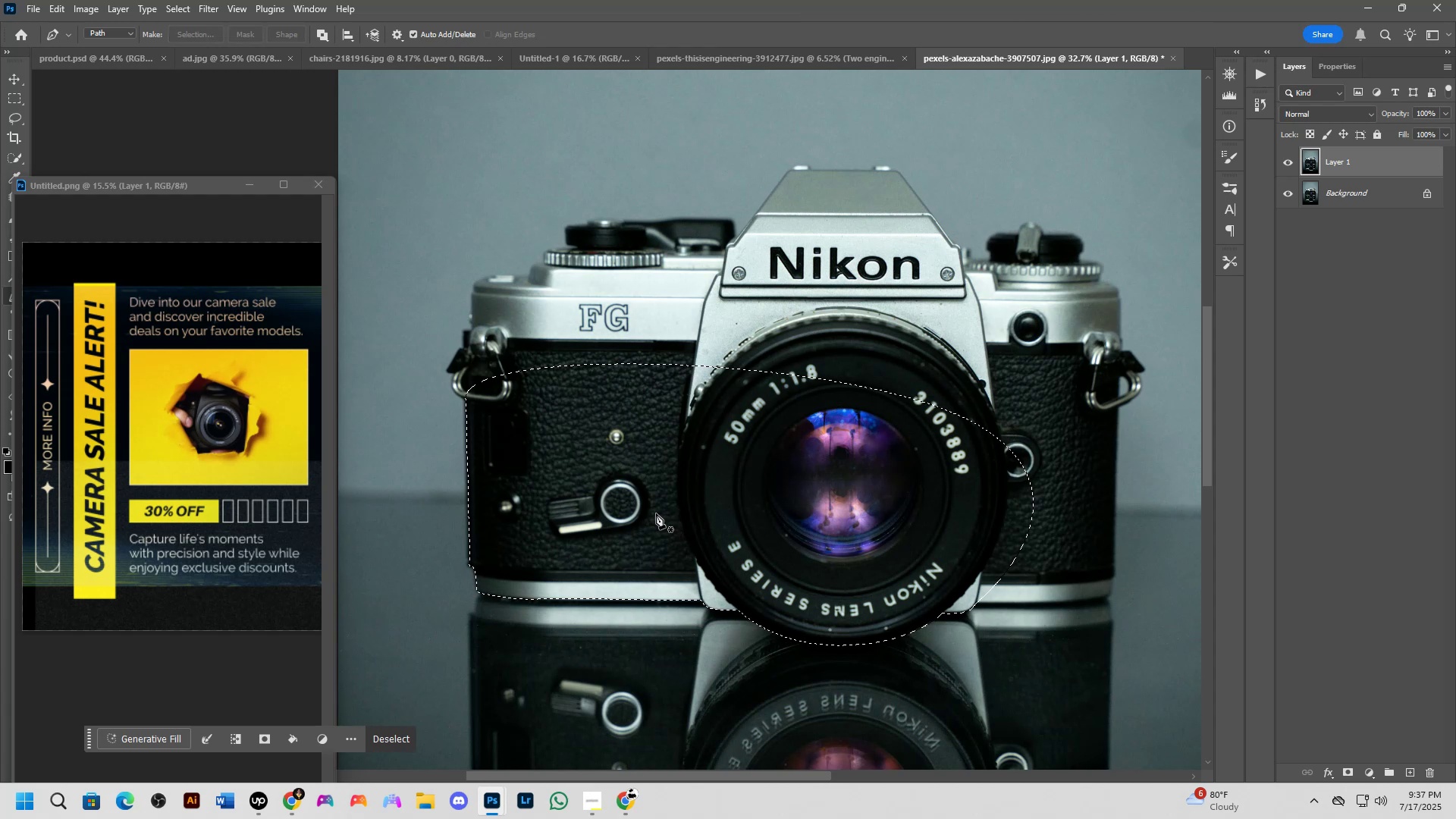 
key(L)
 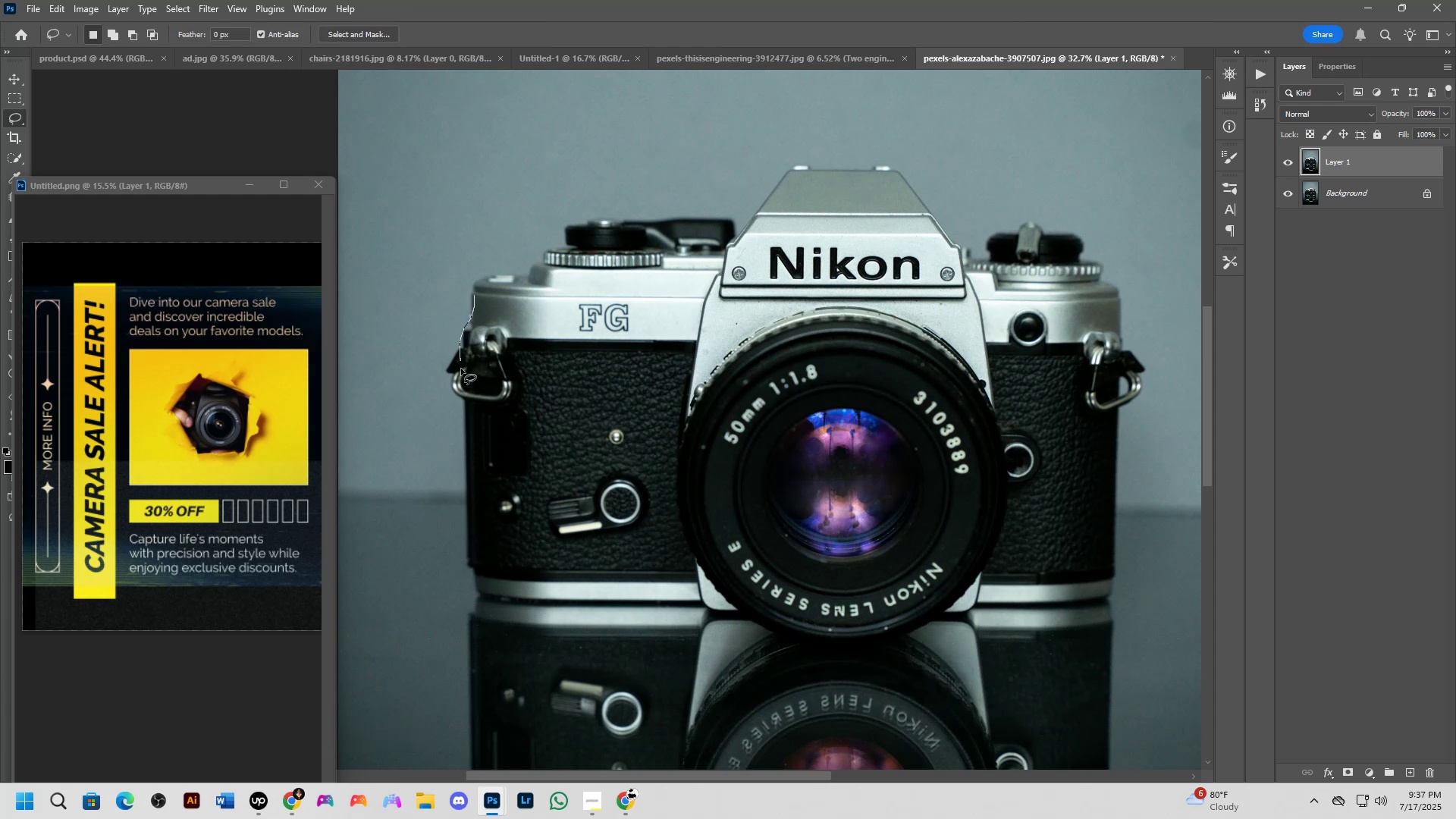 
key(Control+Z)
 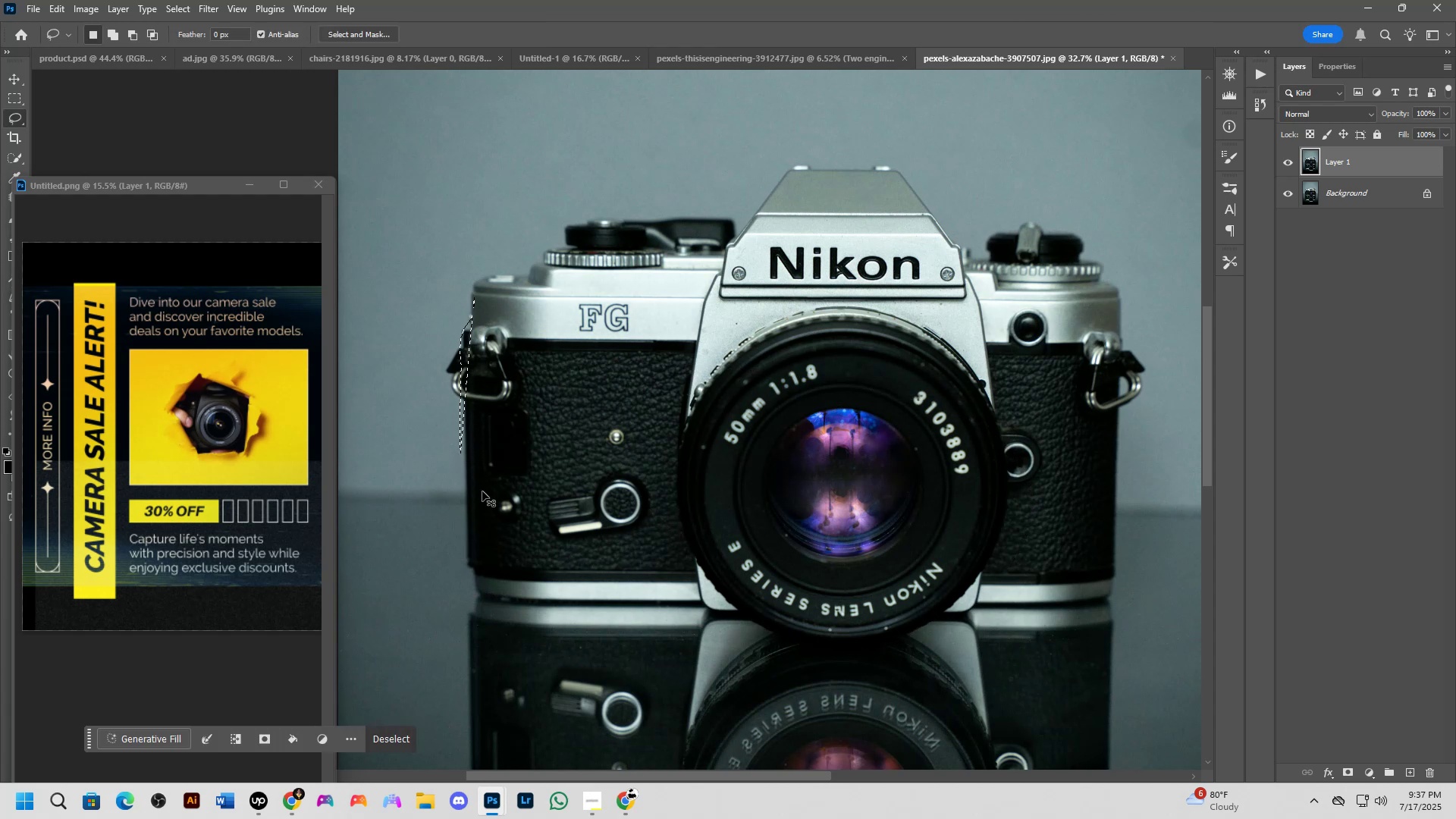 
key(Control+Z)
 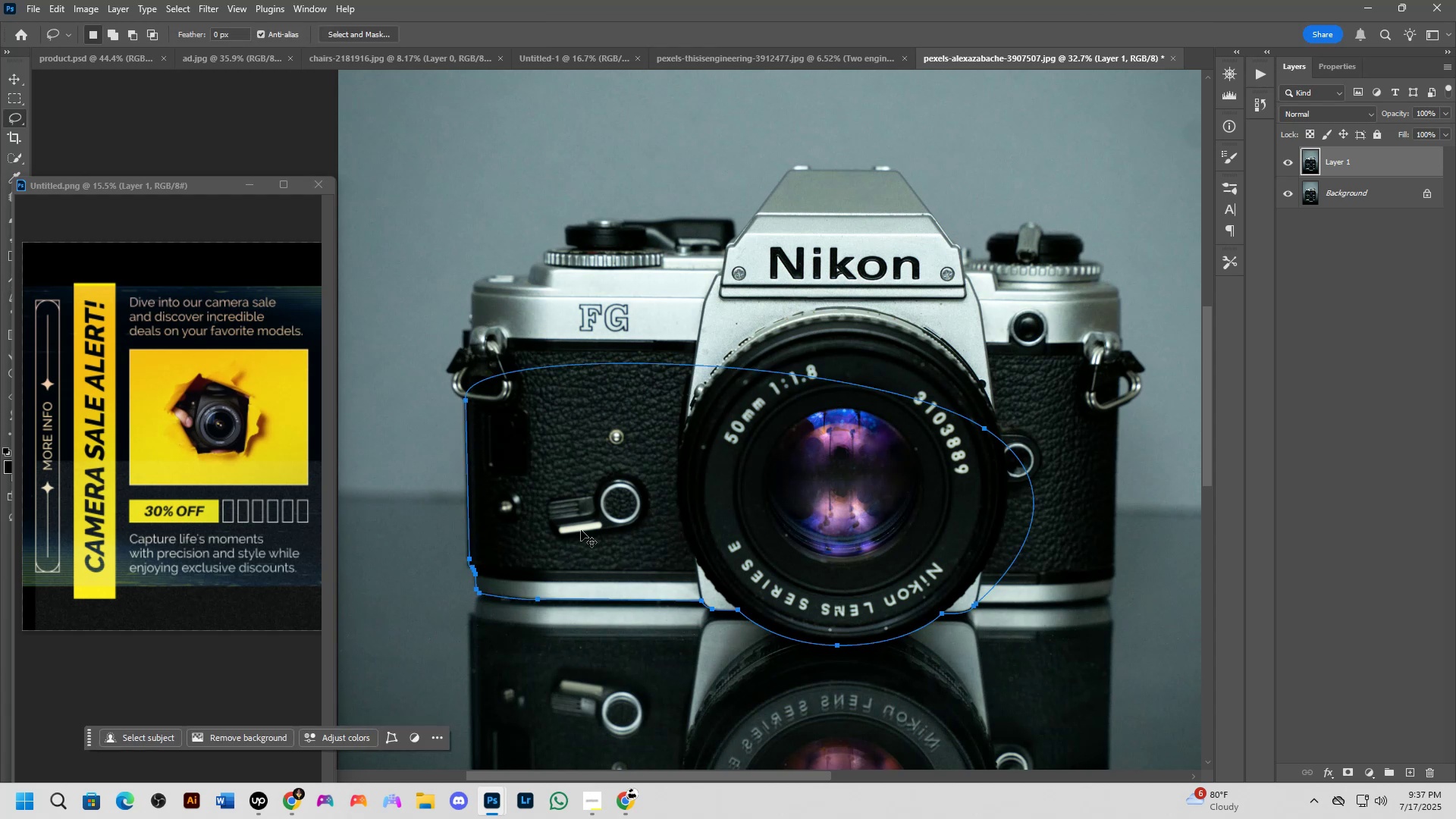 
scroll: coordinate [730, 557], scroll_direction: up, amount: 3.0
 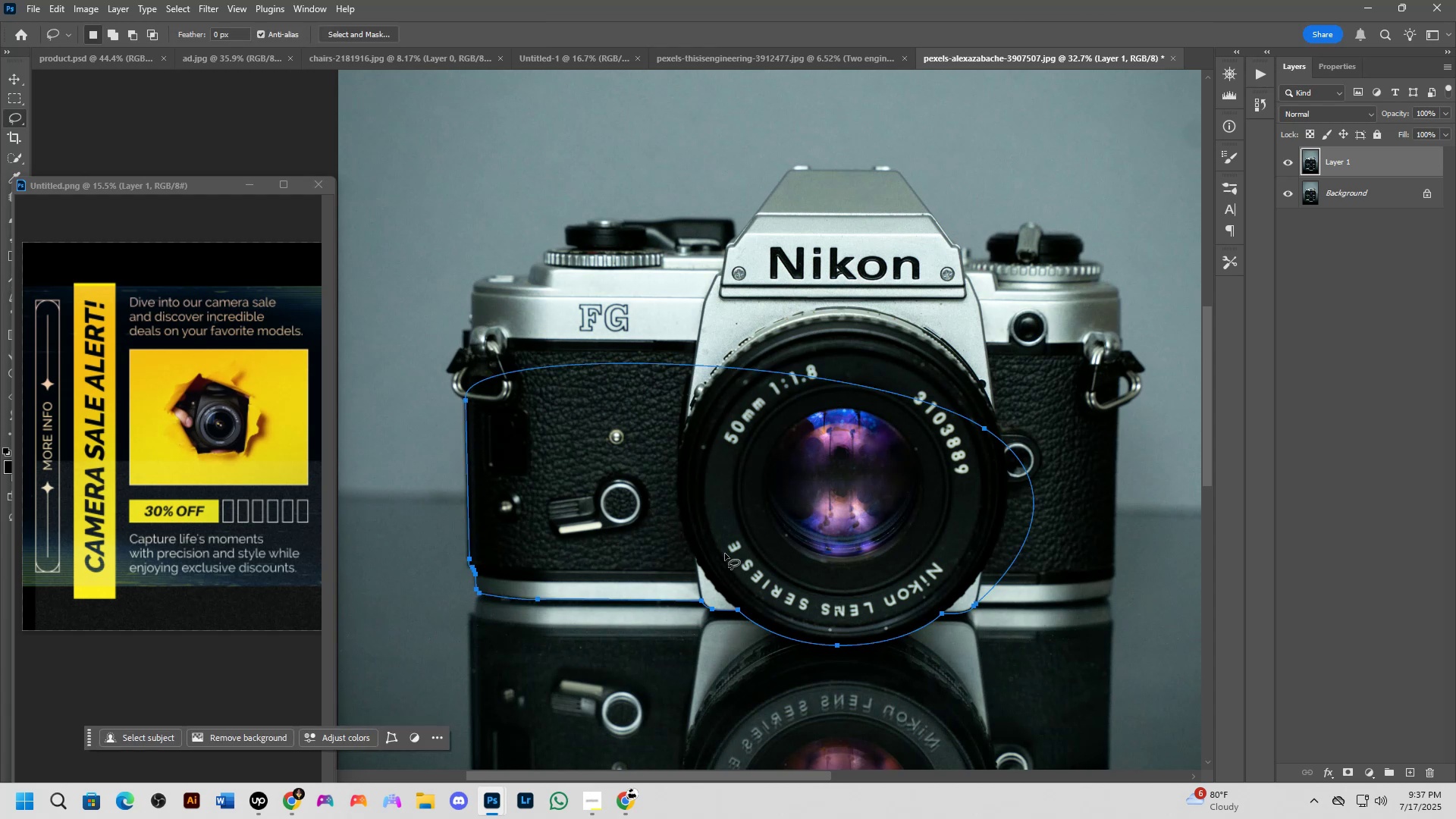 
hold_key(key=Space, duration=0.44)
 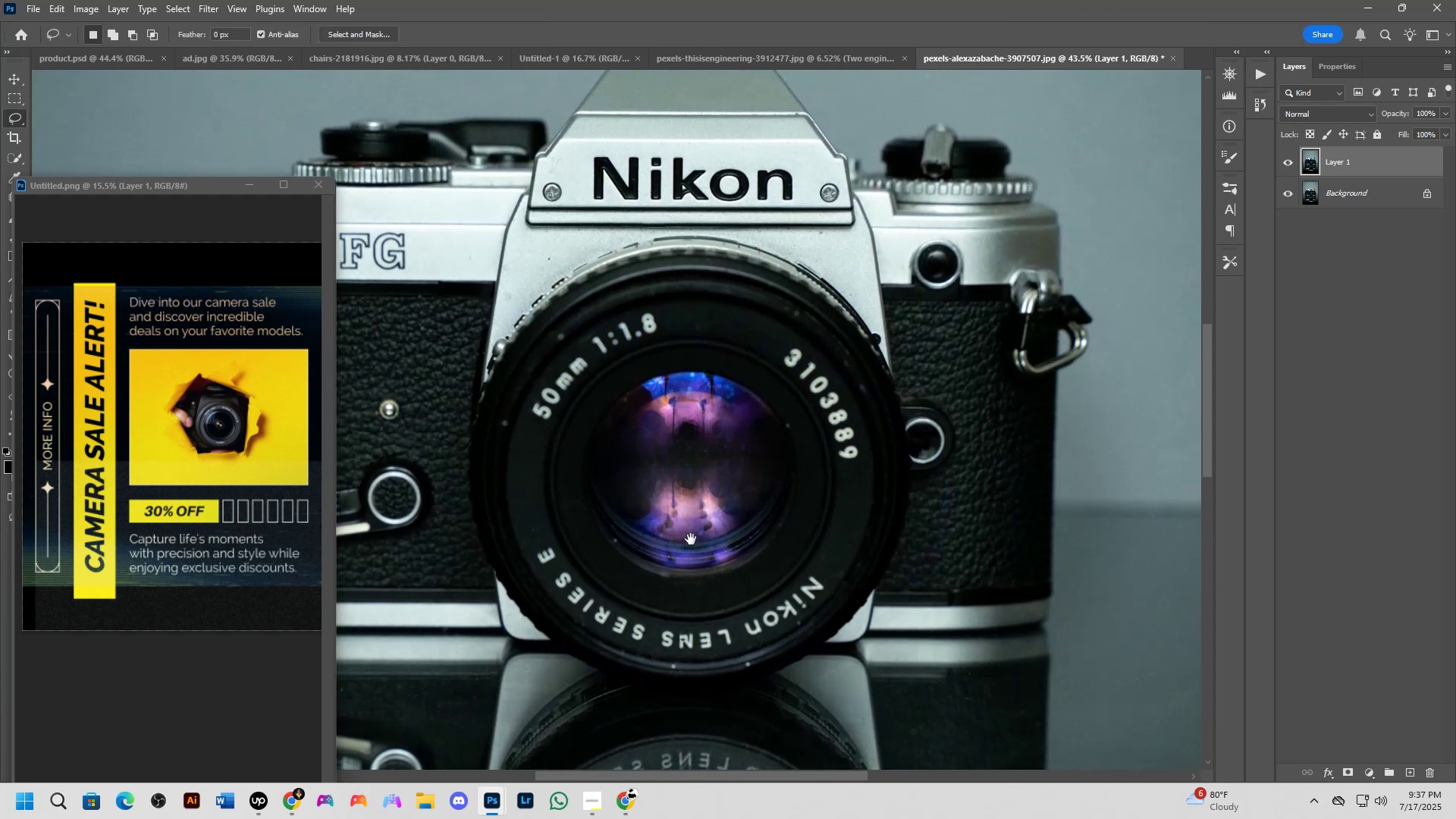 
key(Control+Z)
 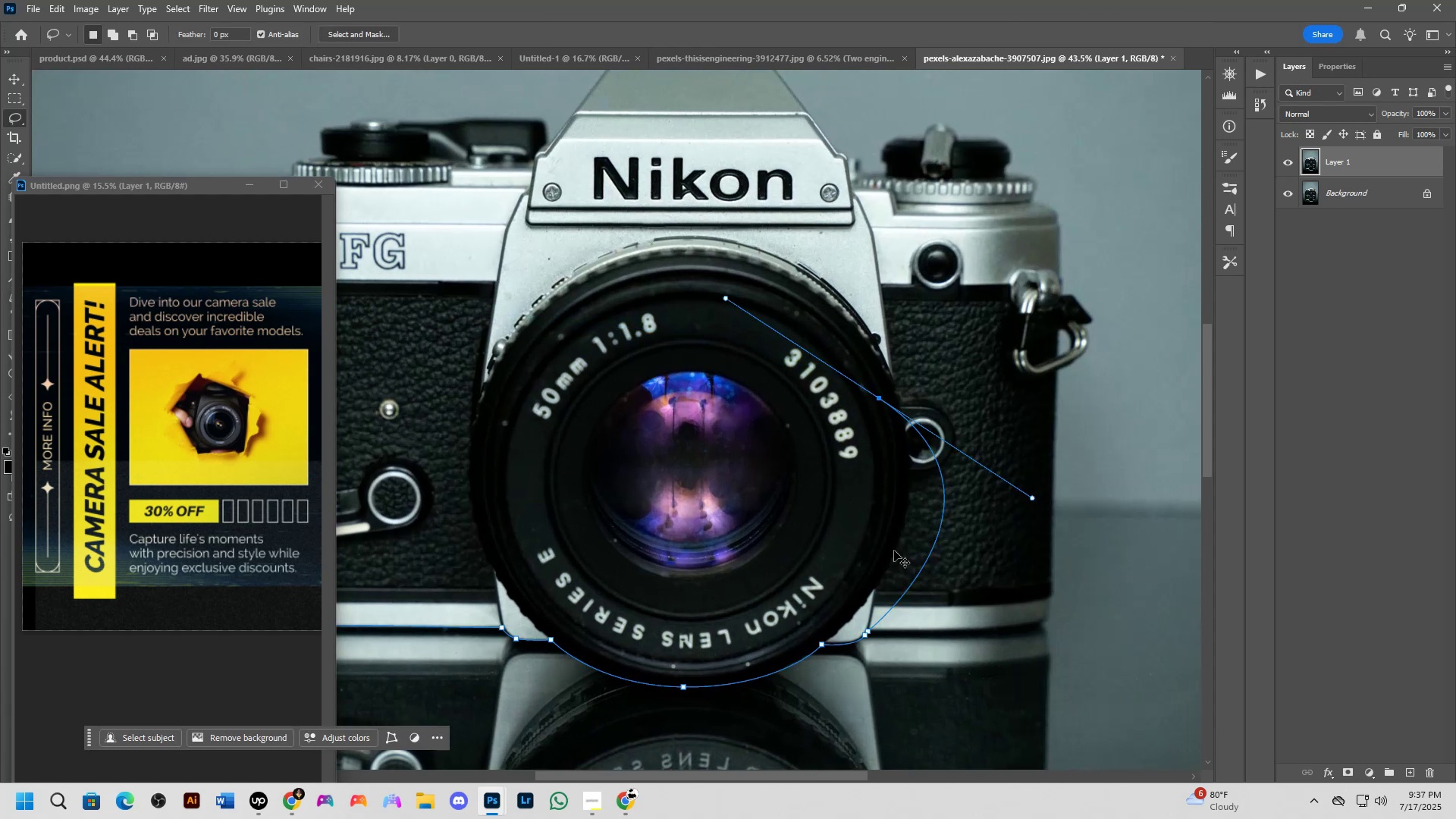 
key(Control+ControlLeft)
 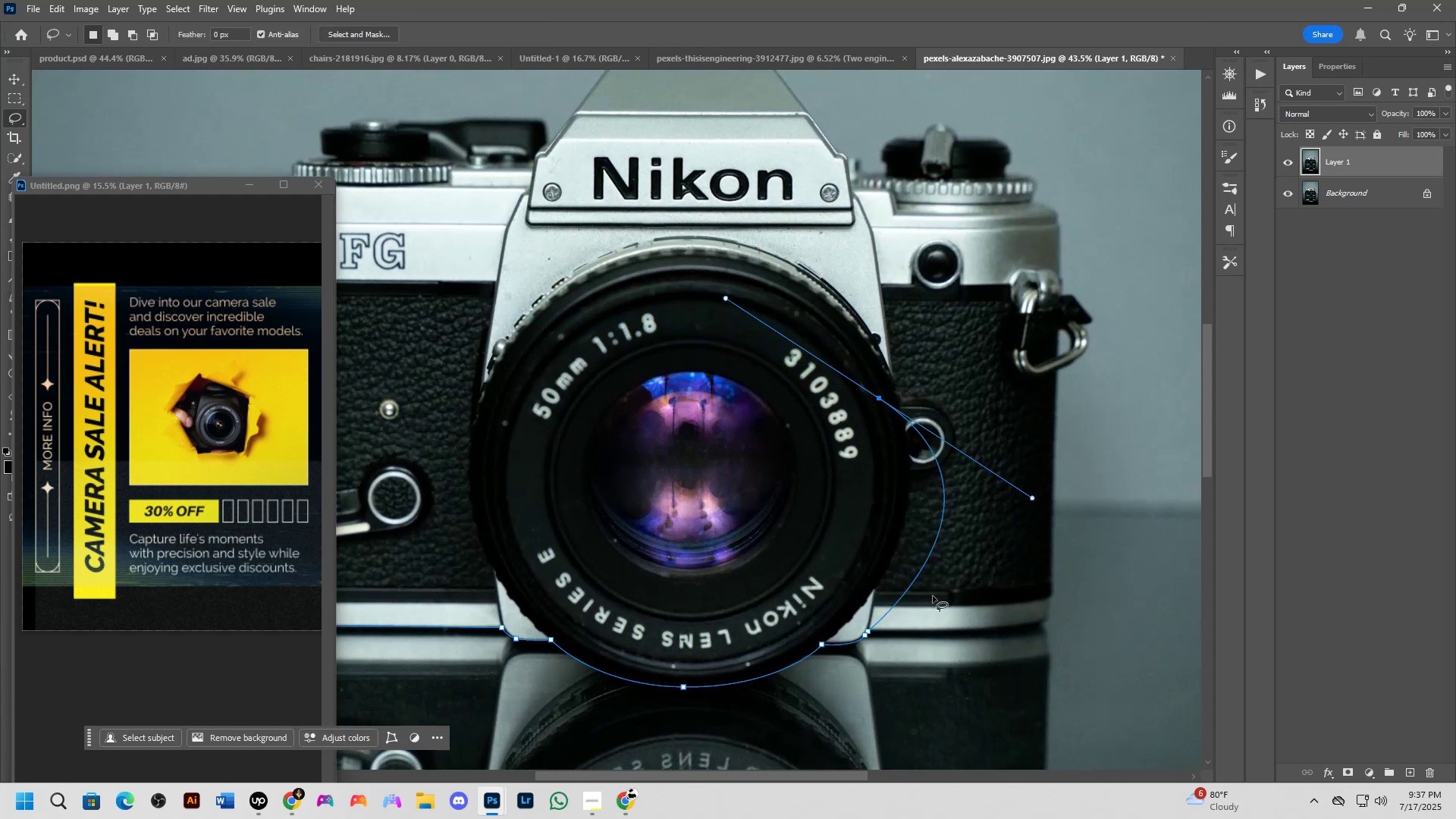 
key(Control+Z)
 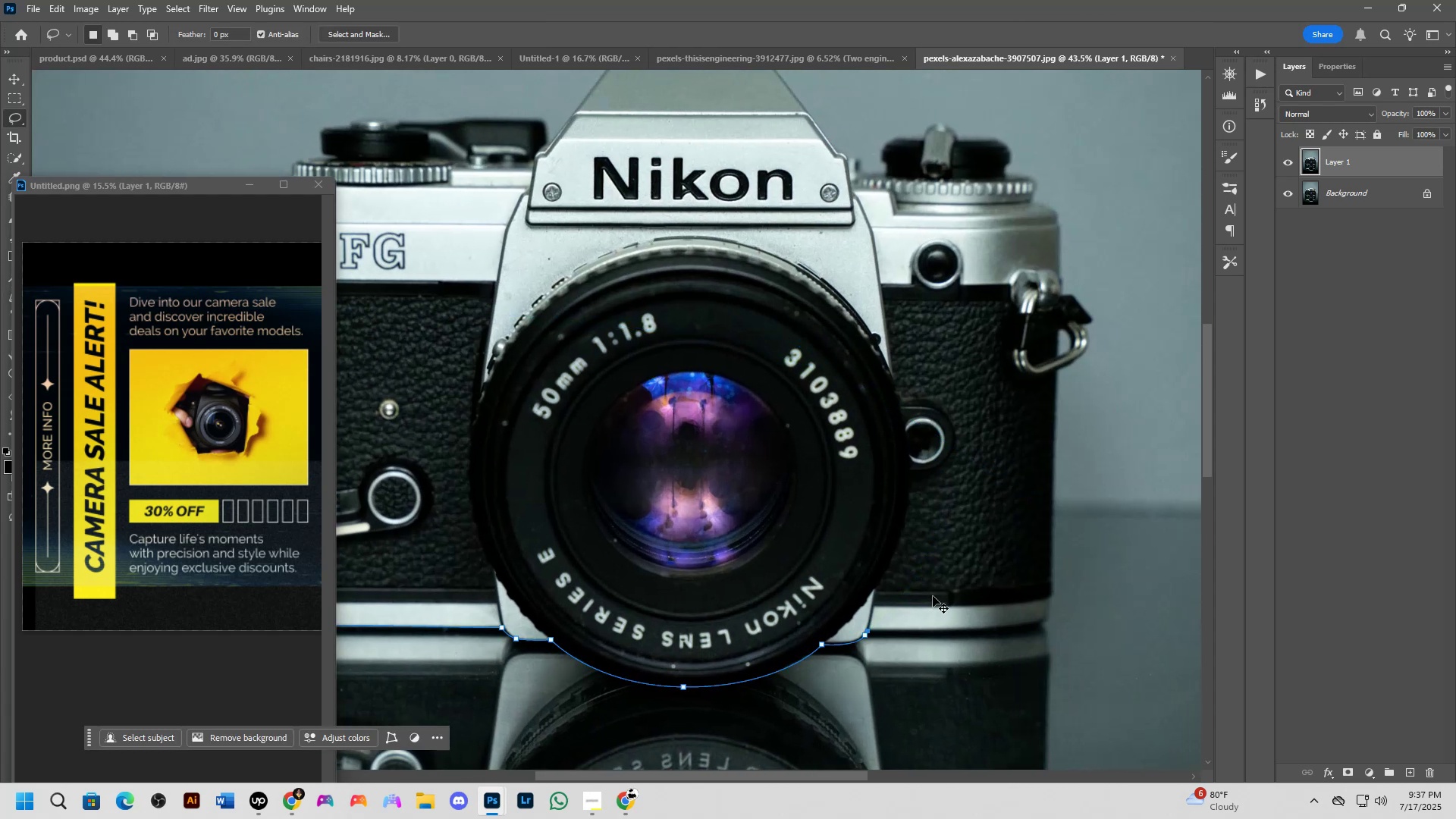 
scroll: coordinate [939, 625], scroll_direction: up, amount: 5.0
 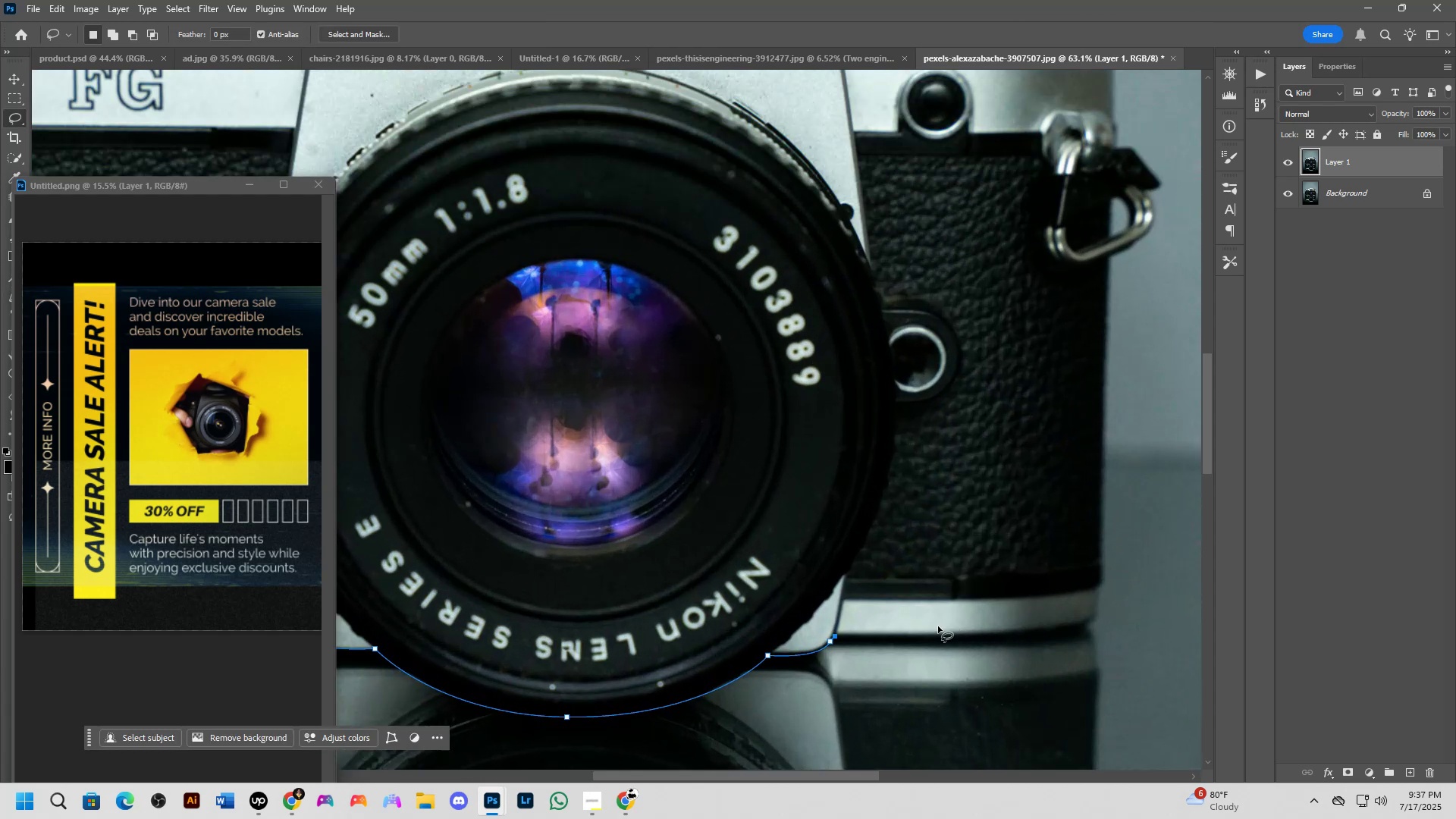 
hold_key(key=Space, duration=0.5)
 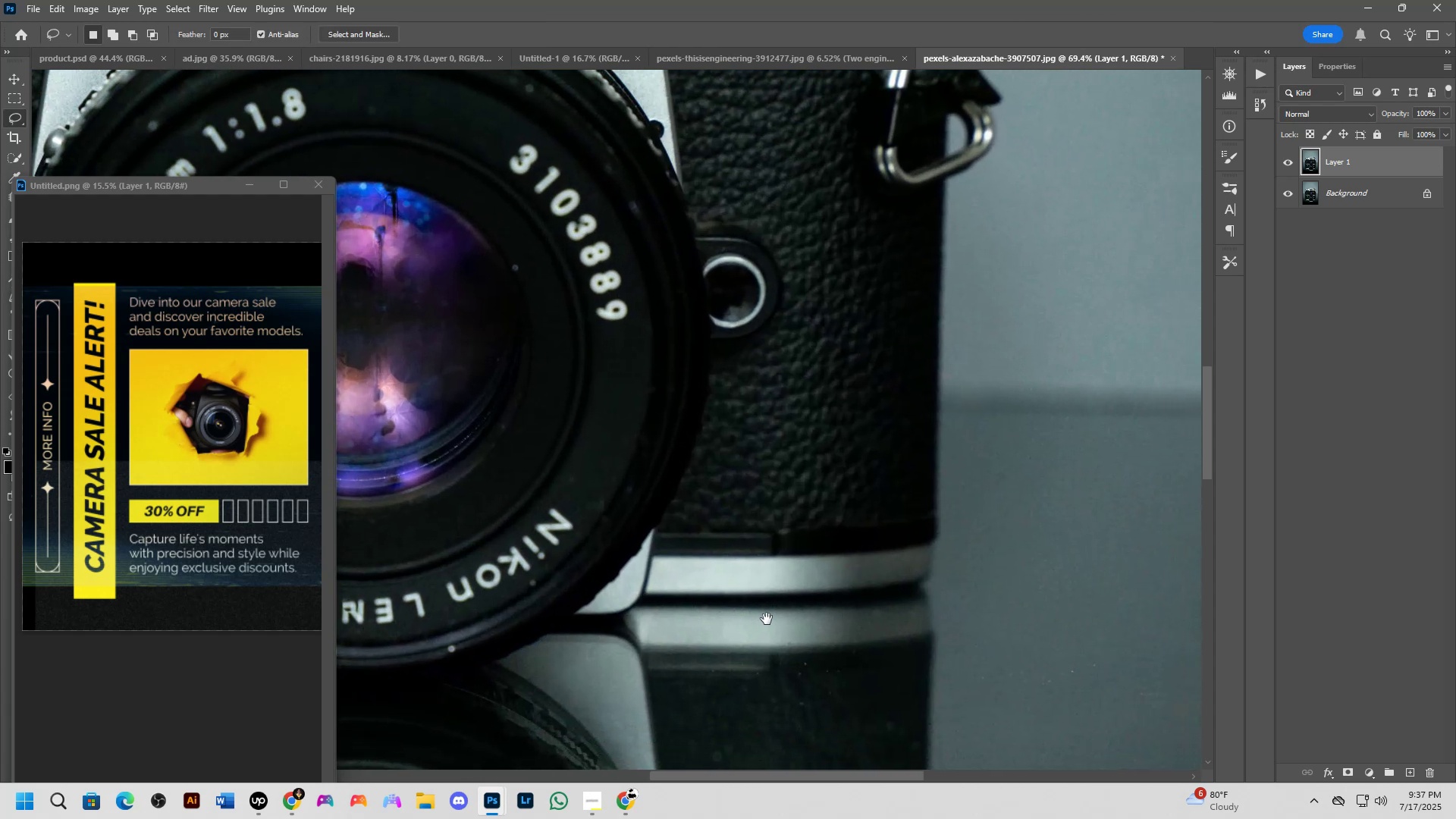 
scroll: coordinate [754, 604], scroll_direction: up, amount: 9.0
 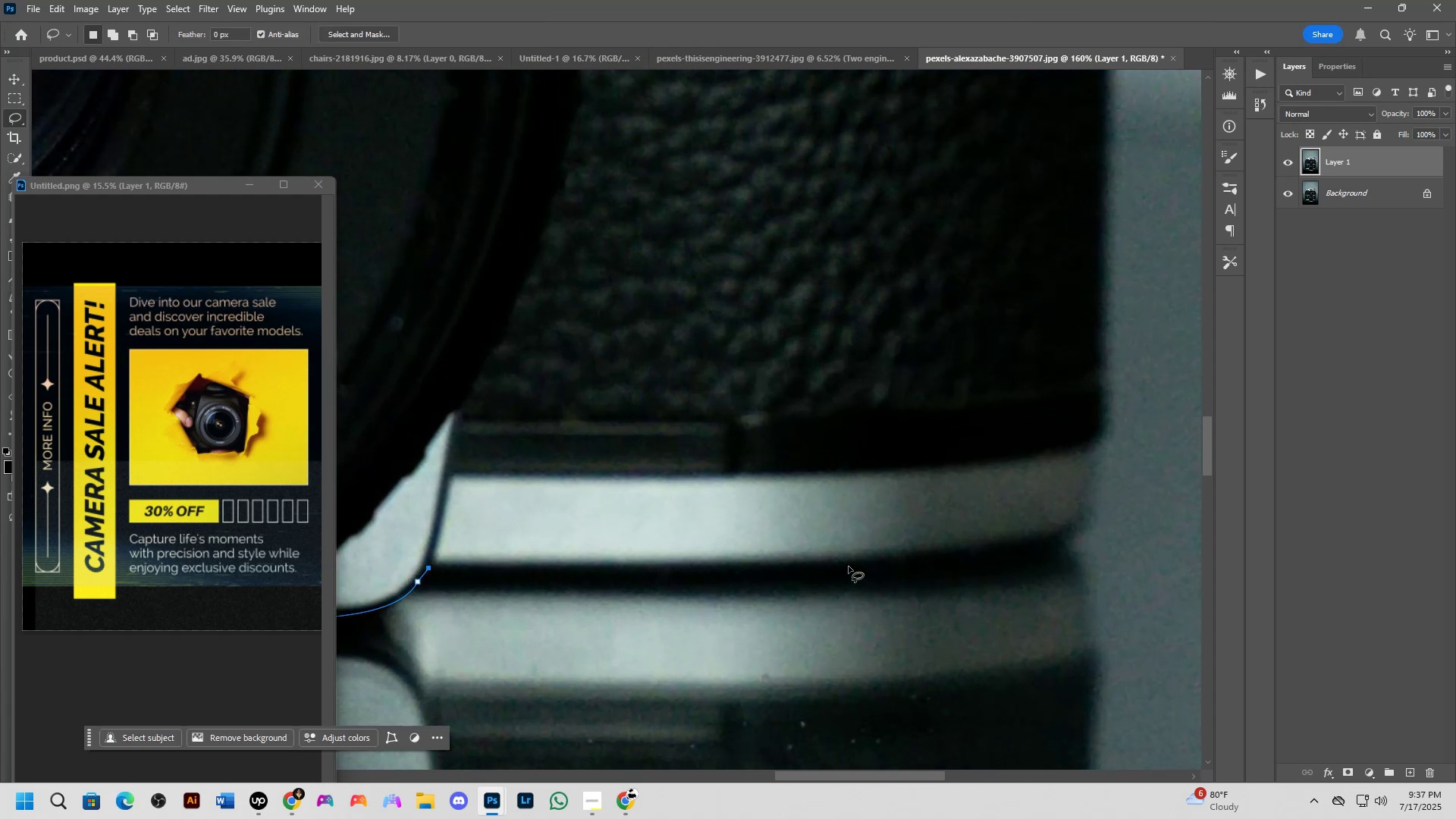 
left_click([852, 564])
 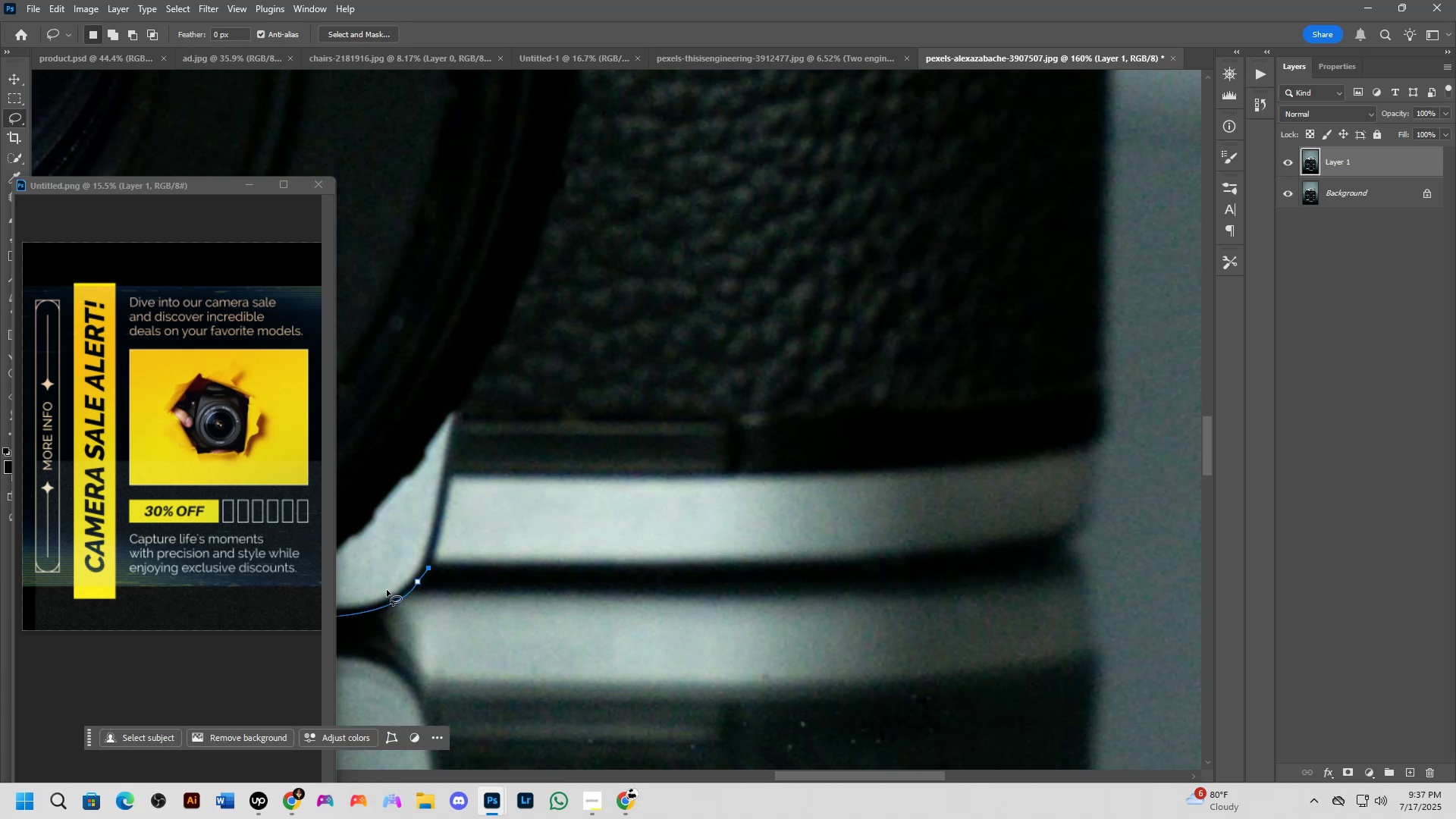 
hold_key(key=AltLeft, duration=0.41)
left_click([419, 584])
 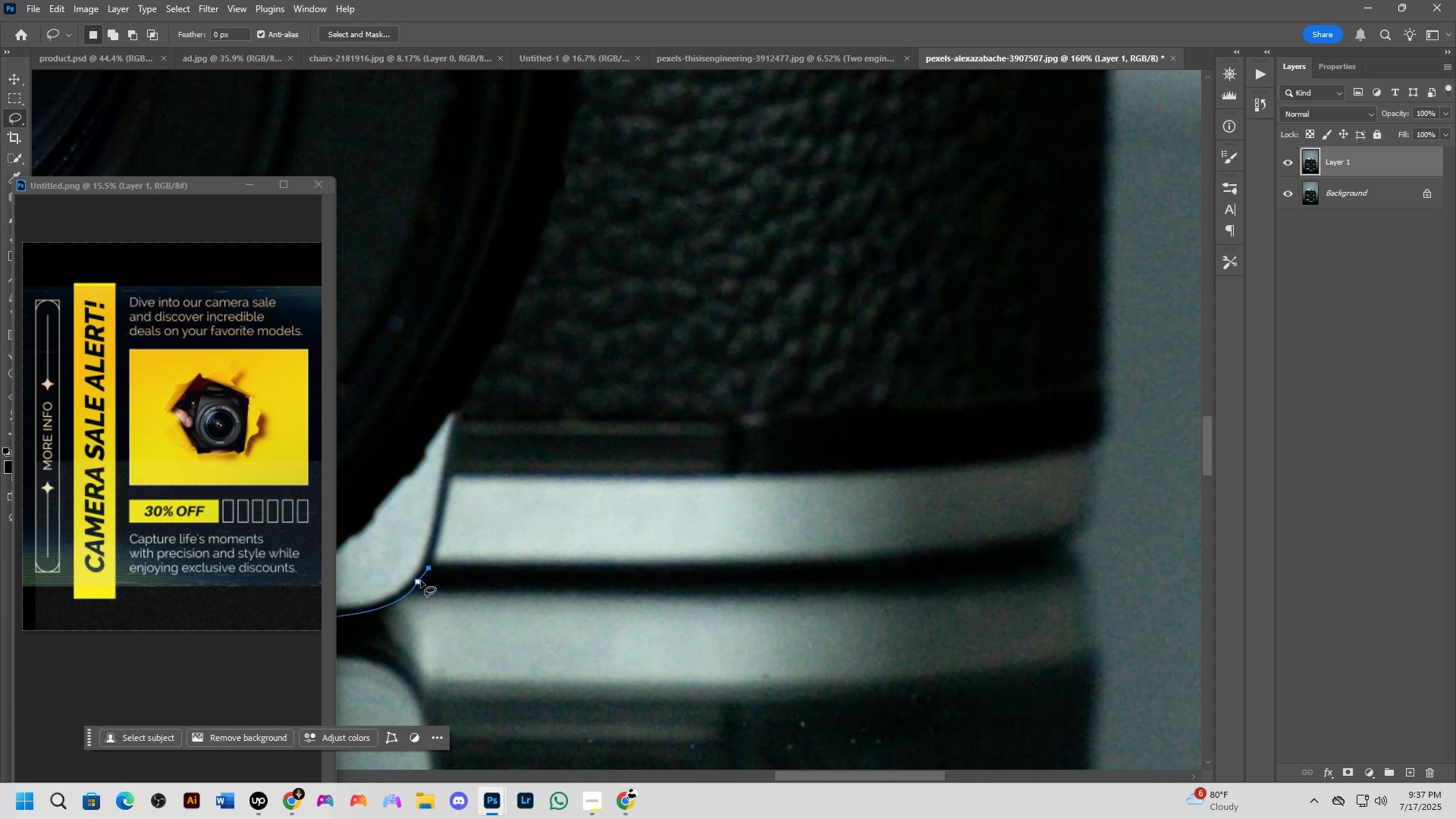 
key(P)
 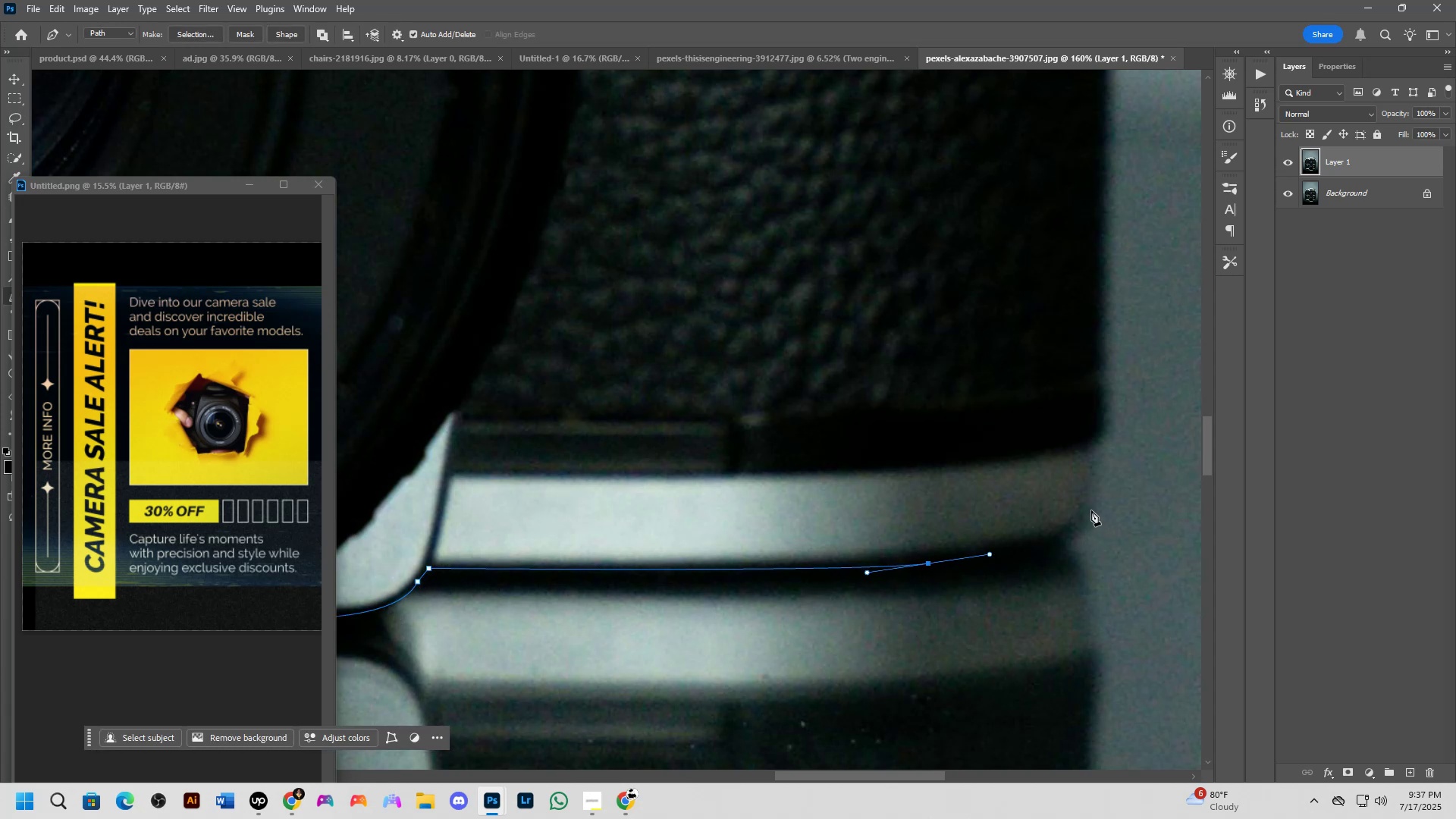 
wait(5.63)
 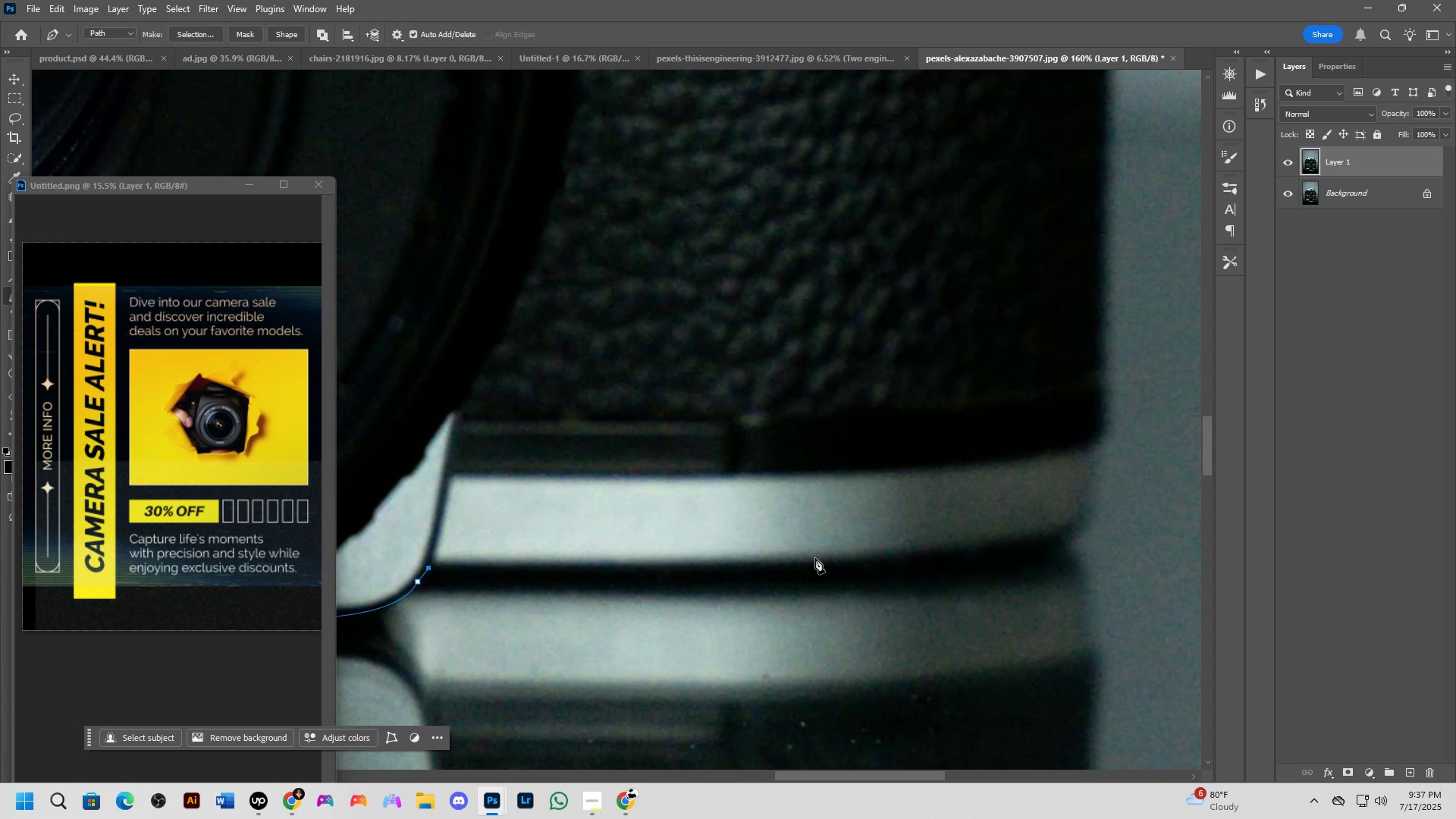 
left_click([1090, 447])
 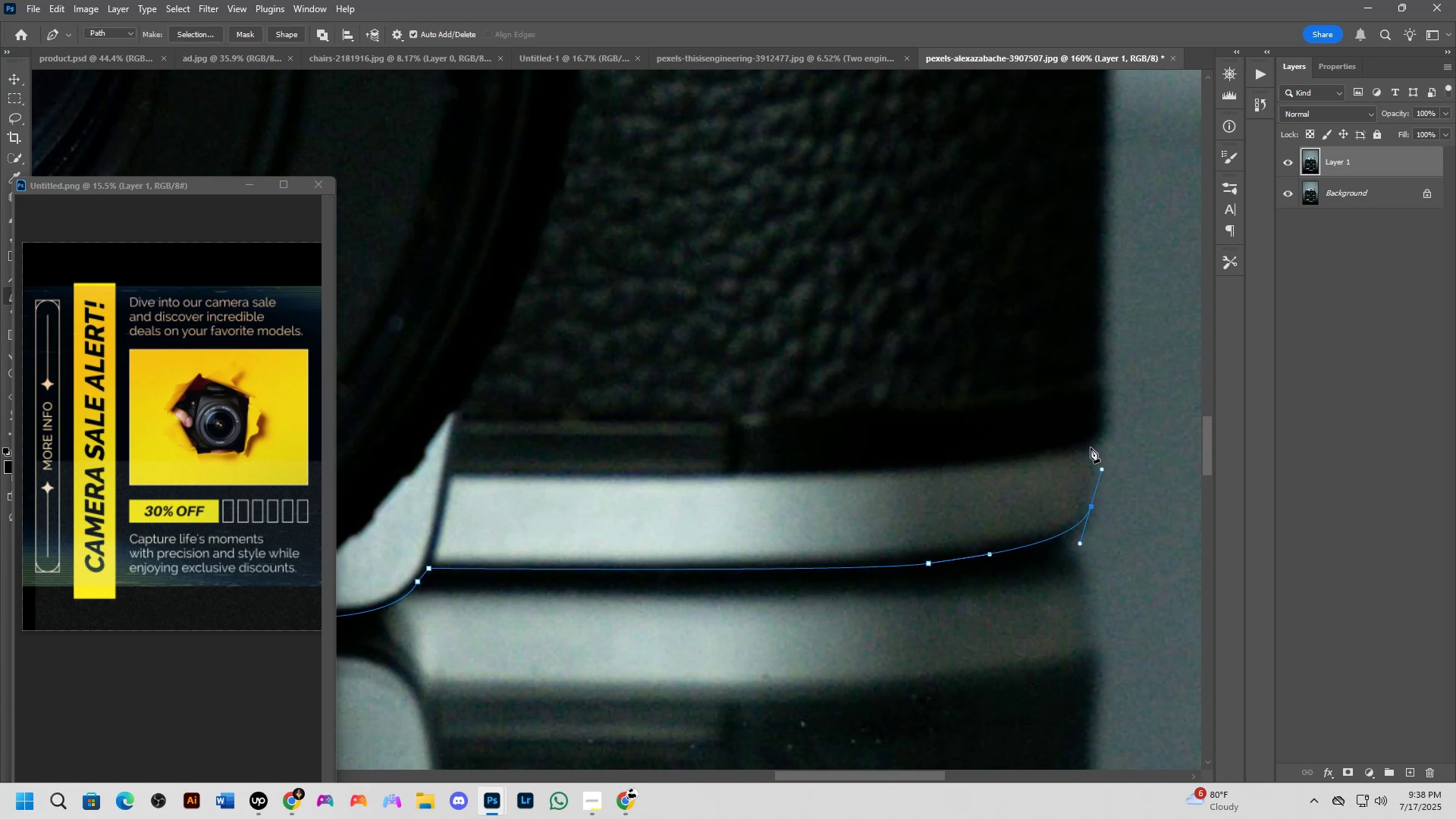 
hold_key(key=Space, duration=0.56)
 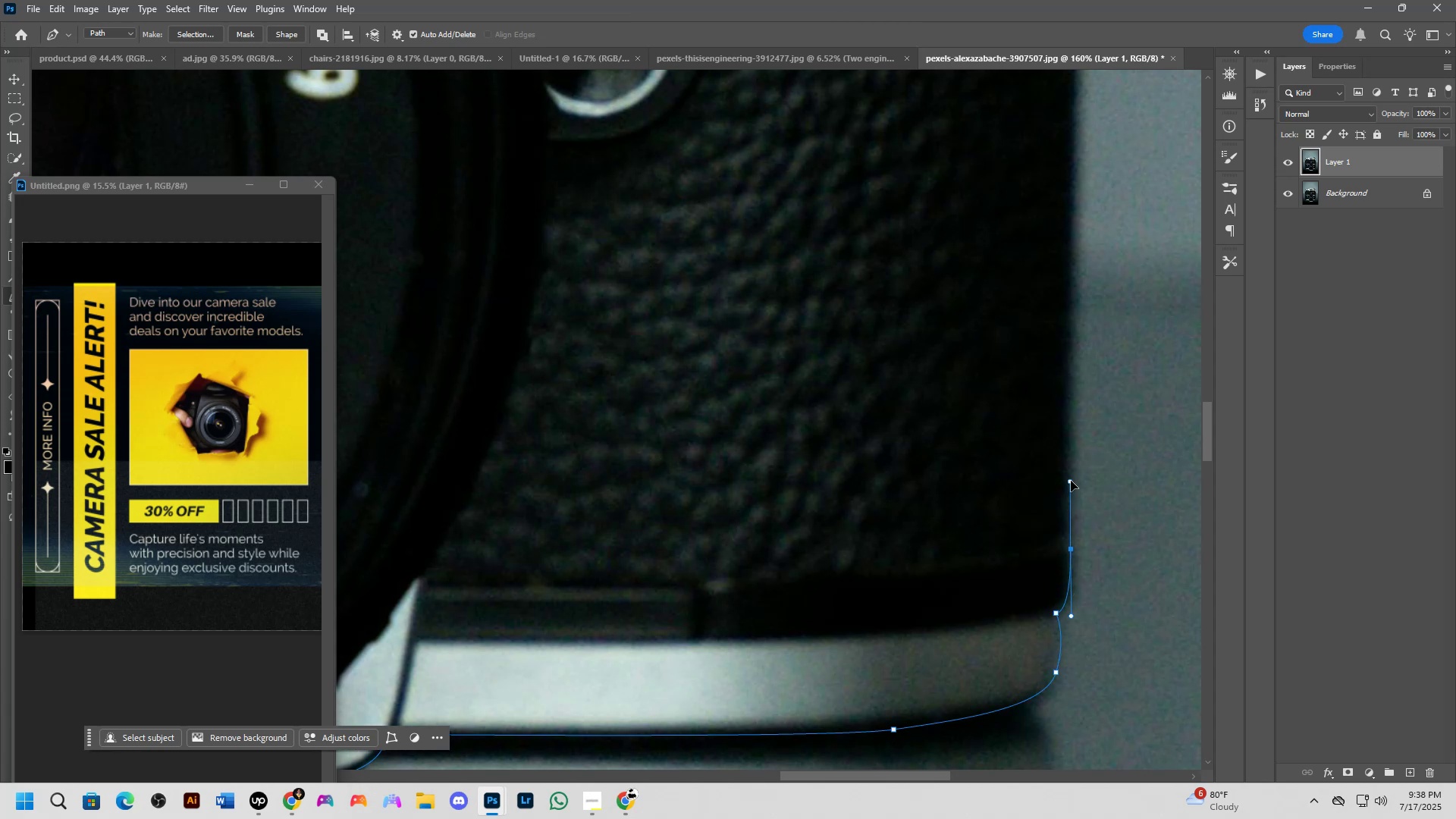 
scroll: coordinate [1058, 516], scroll_direction: down, amount: 3.0
 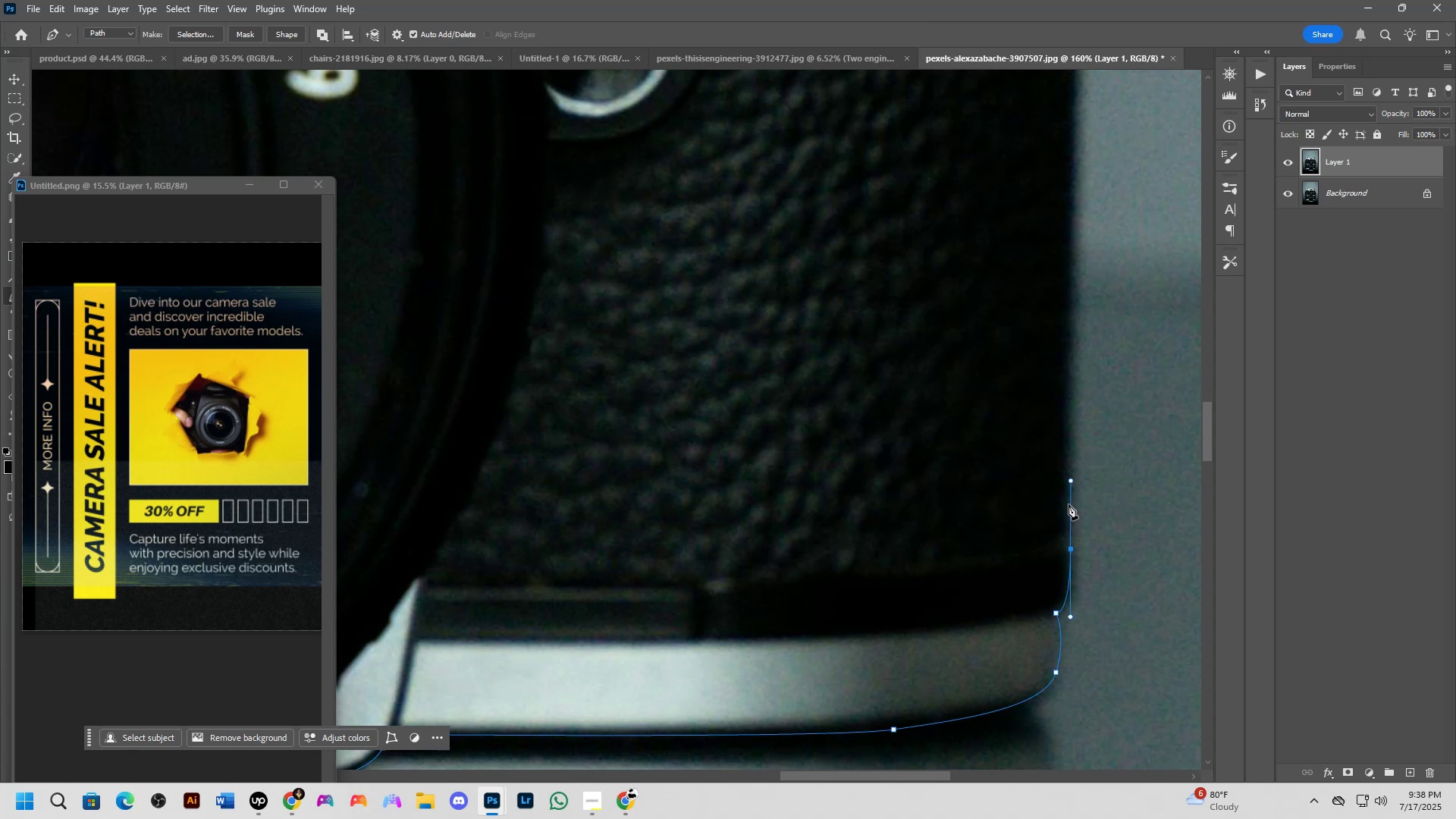 
hold_key(key=Space, duration=0.67)
 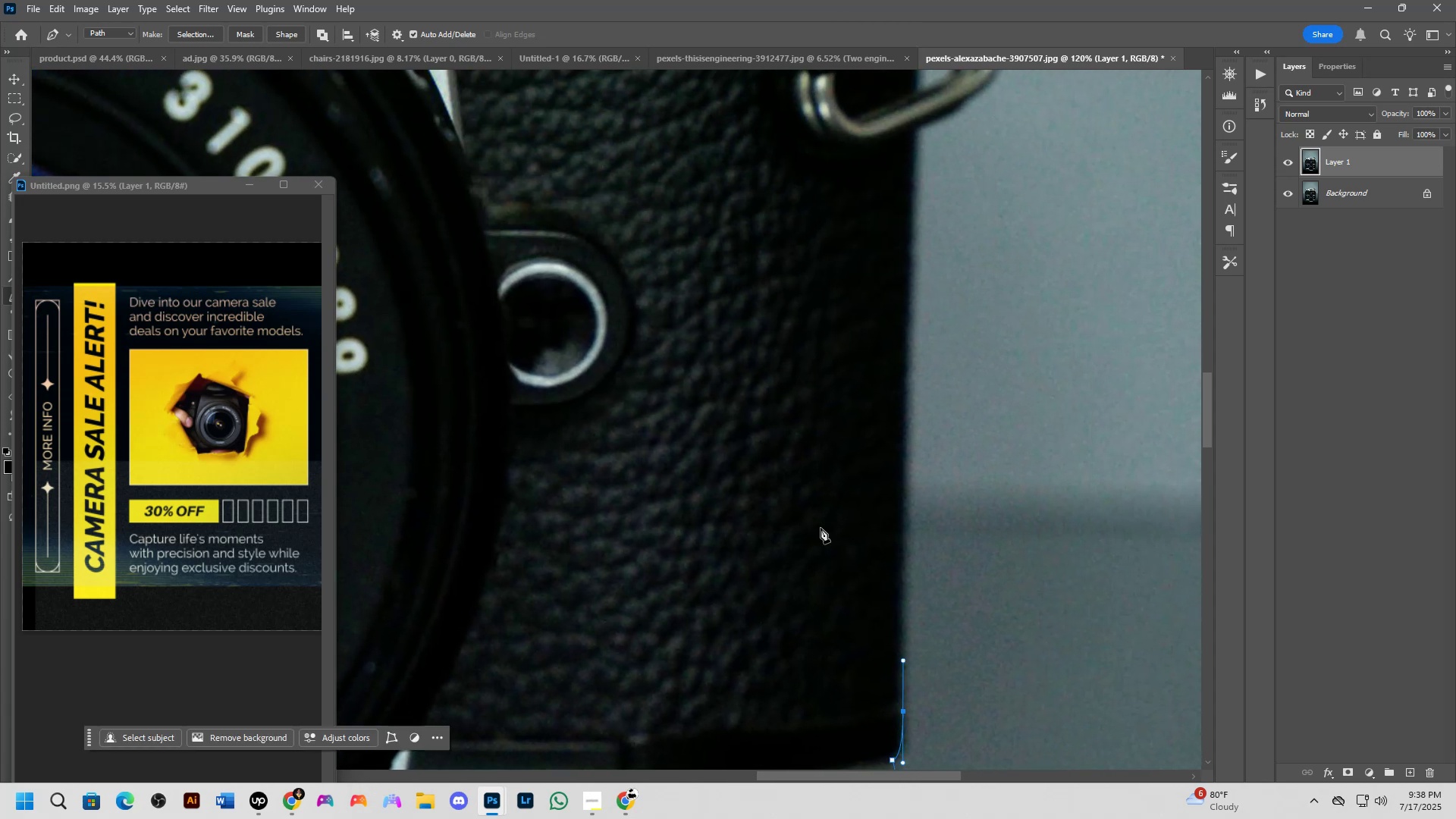 
scroll: coordinate [858, 413], scroll_direction: down, amount: 4.0
 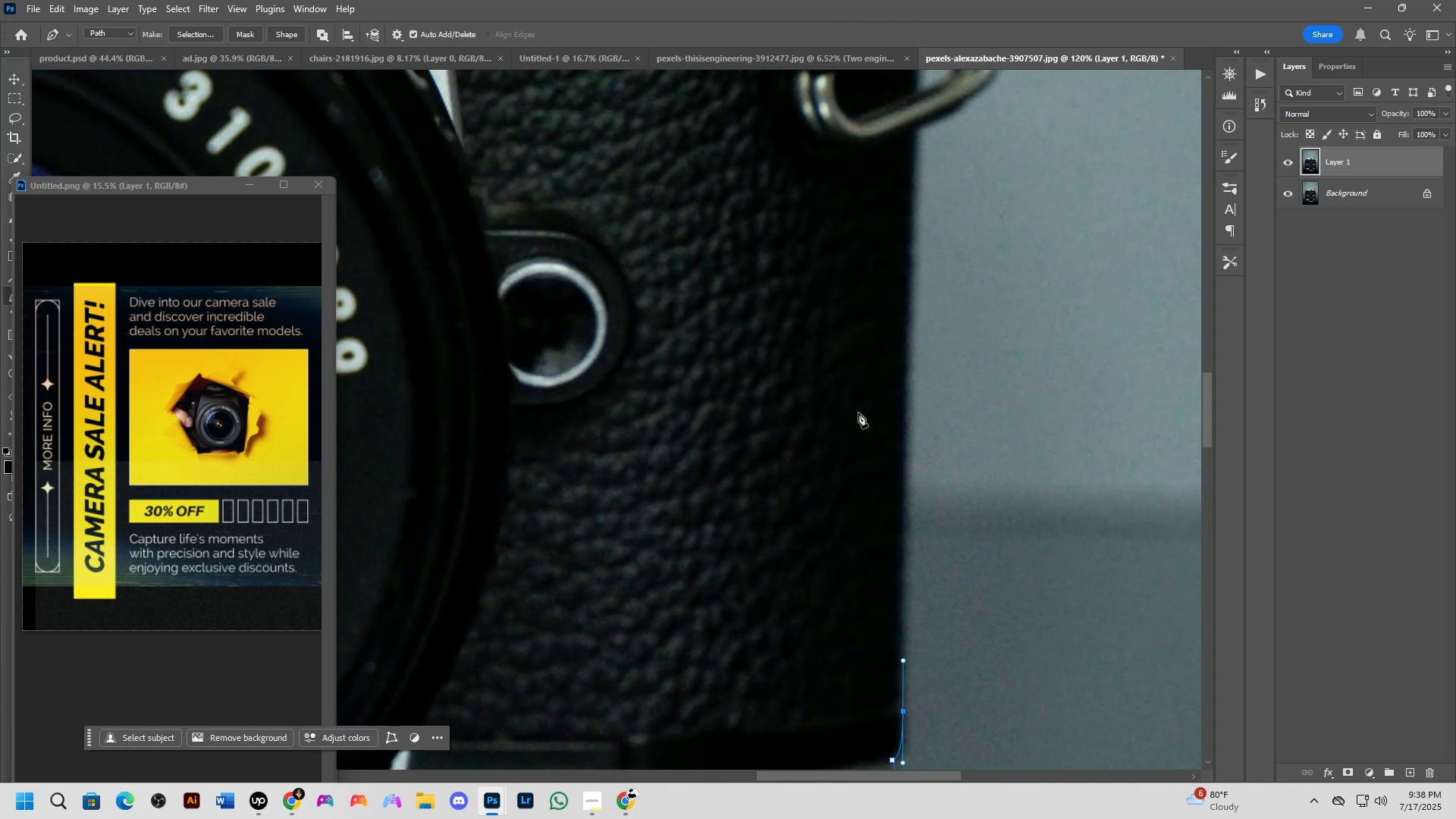 
hold_key(key=Space, duration=0.59)
 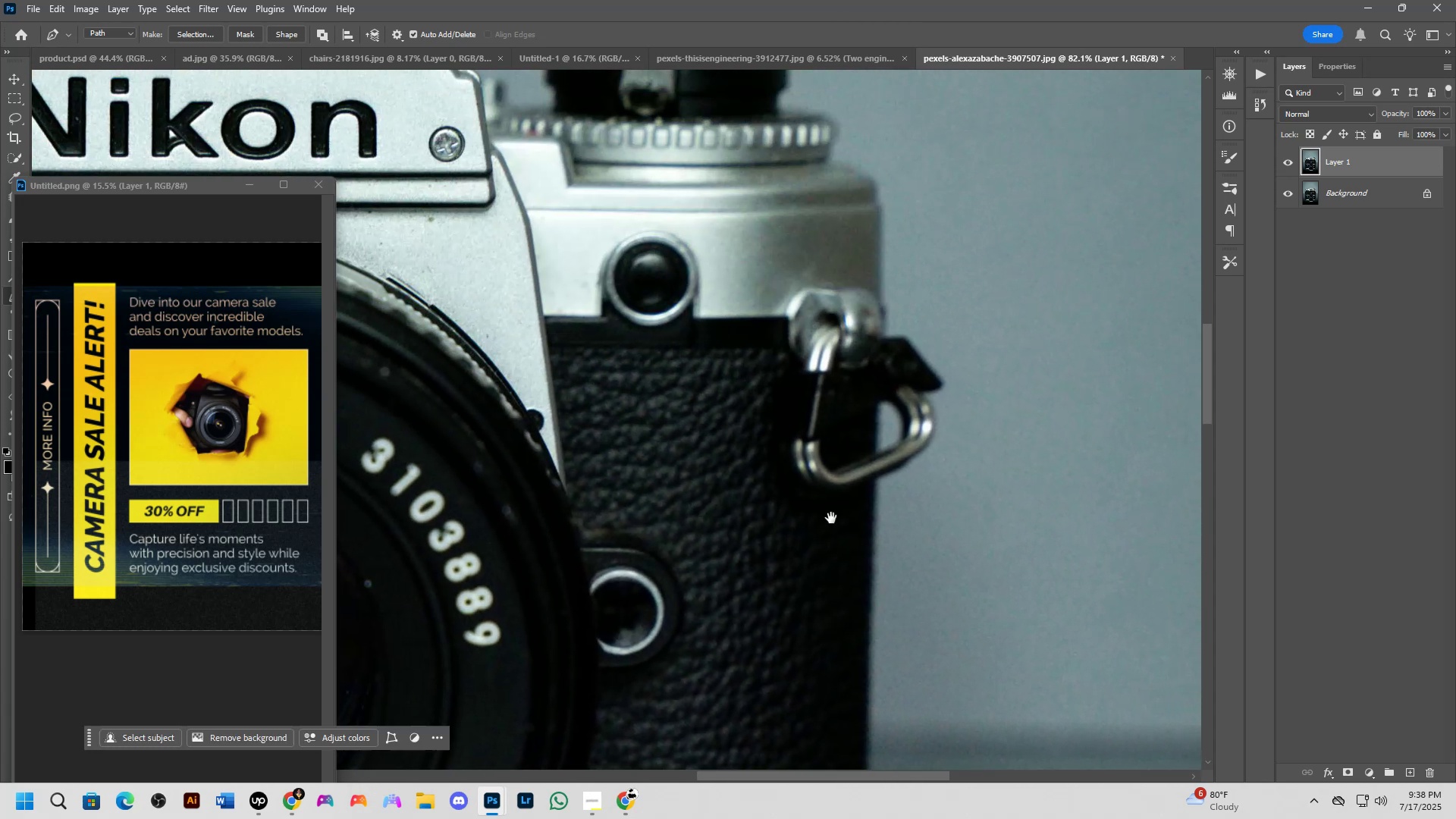 
scroll: coordinate [870, 484], scroll_direction: up, amount: 6.0
 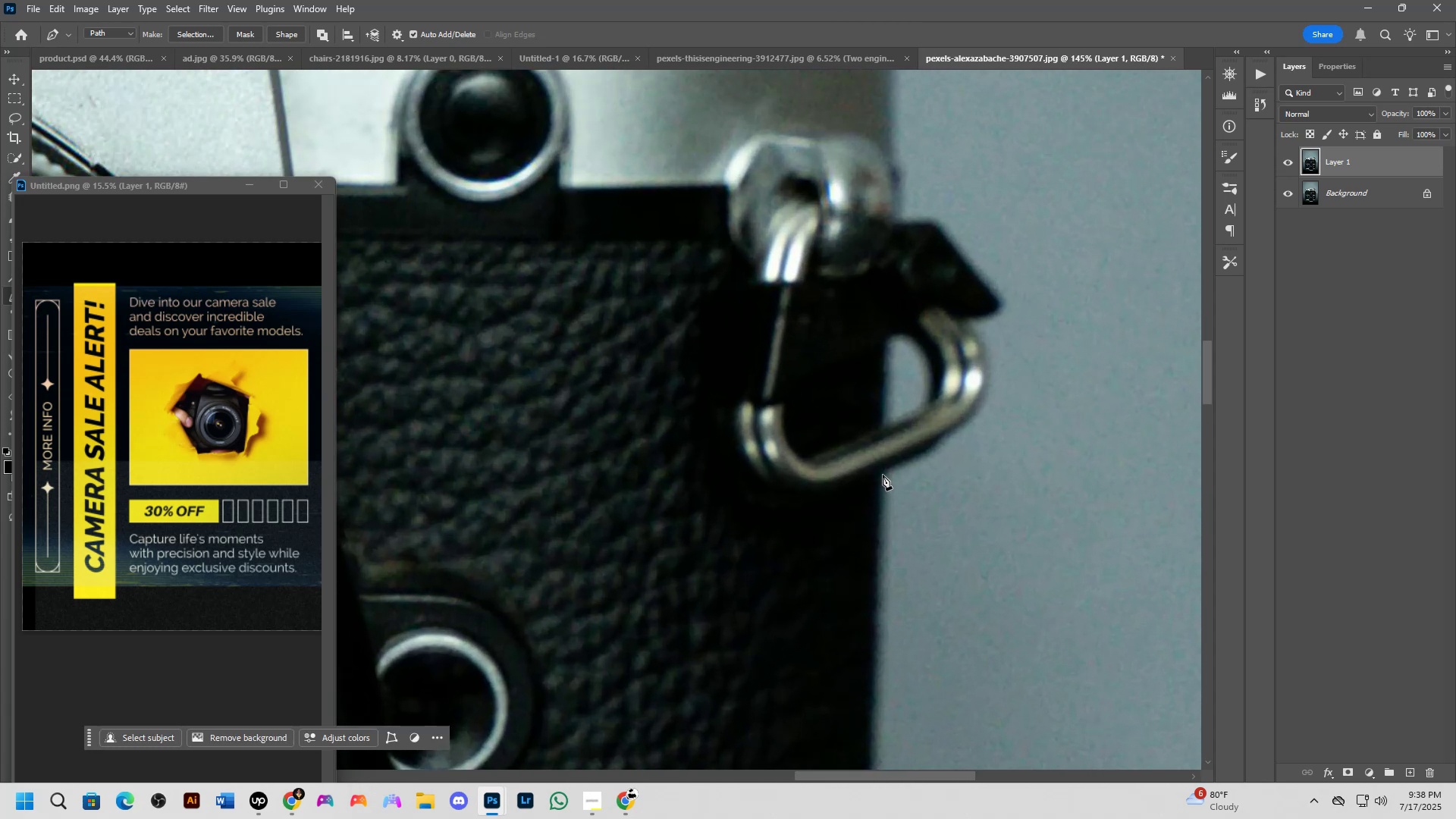 
left_click([883, 475])
 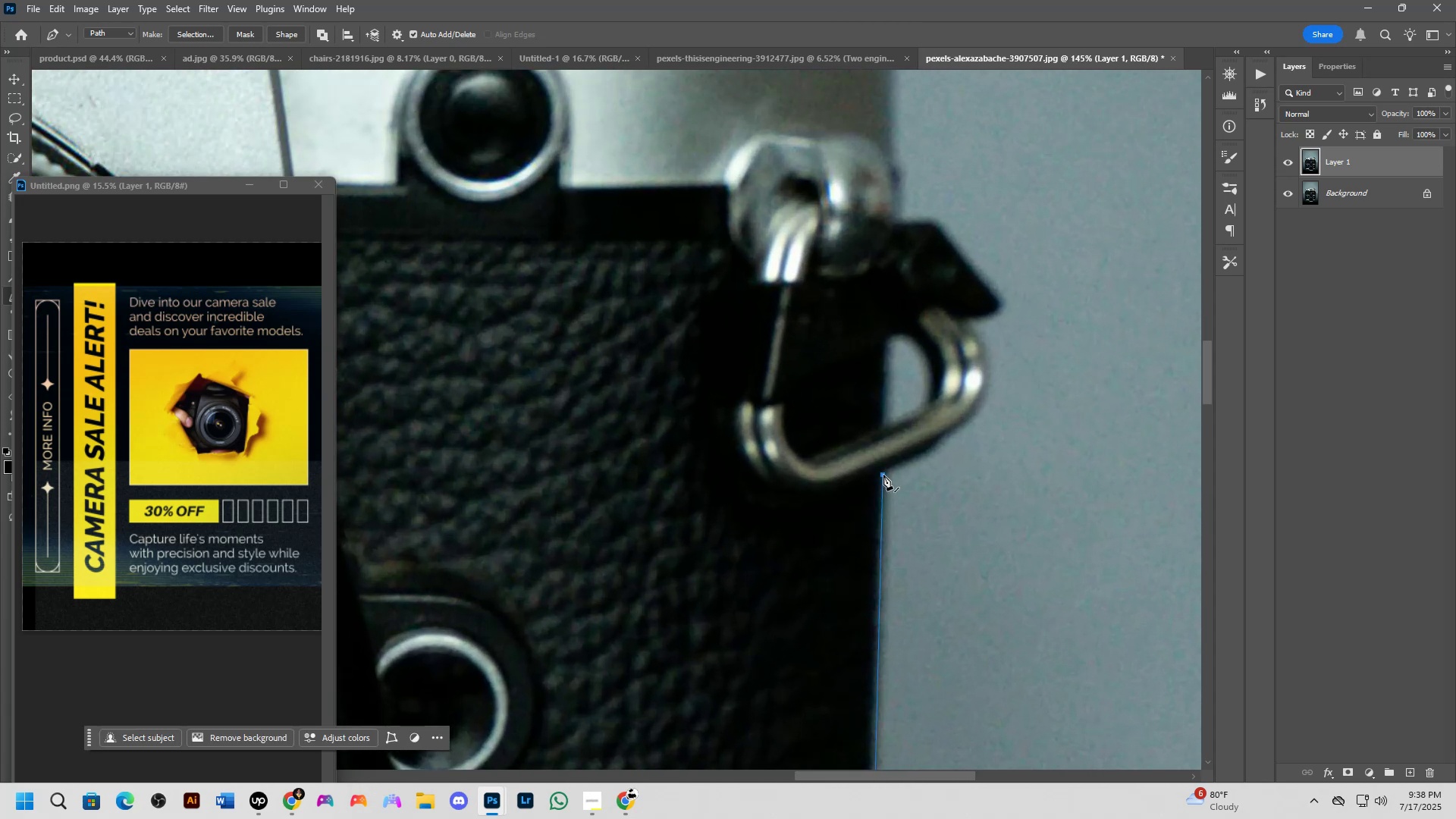 
scroll: coordinate [876, 500], scroll_direction: down, amount: 3.0
 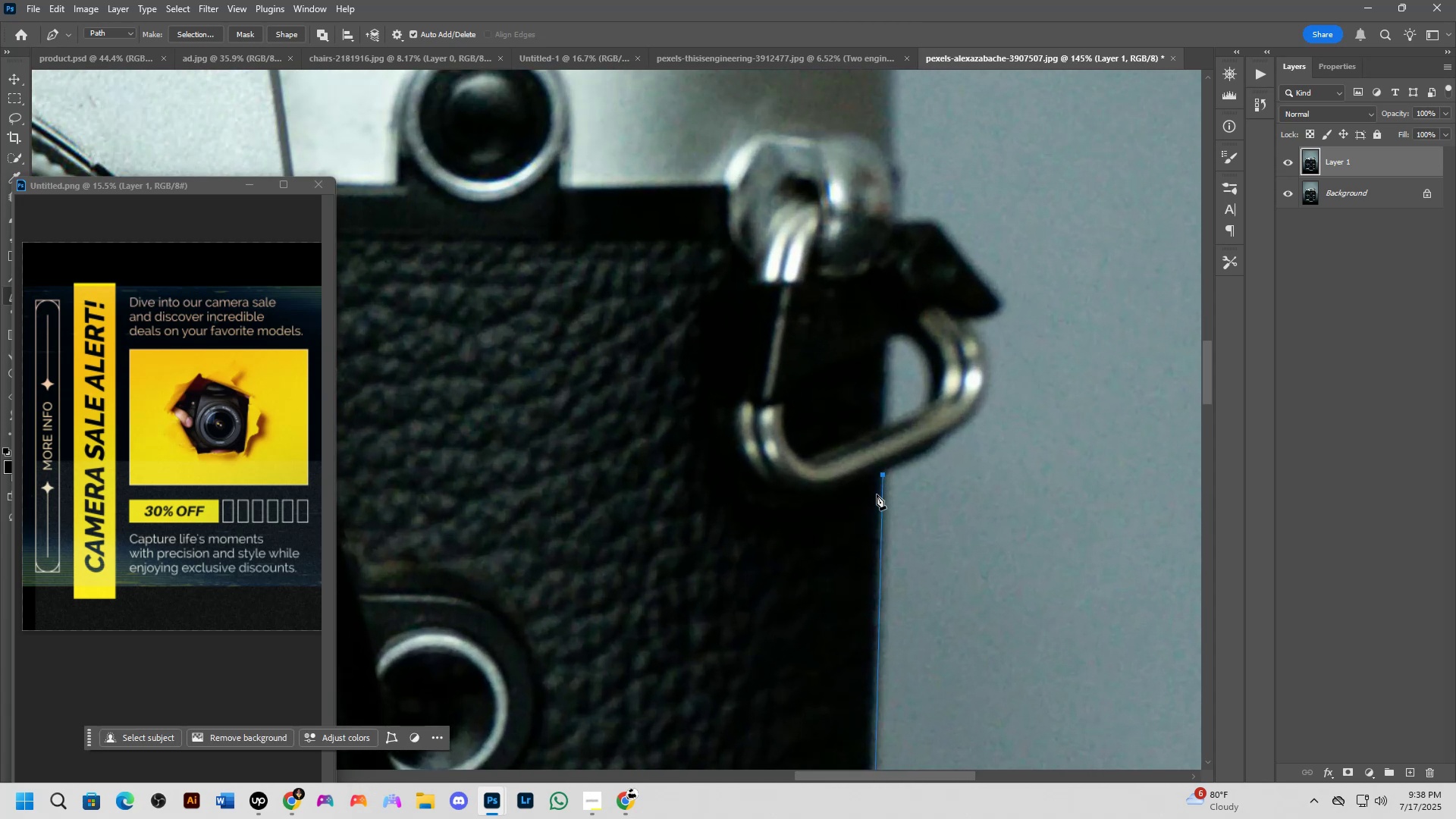 
key(Shift+ShiftLeft)
 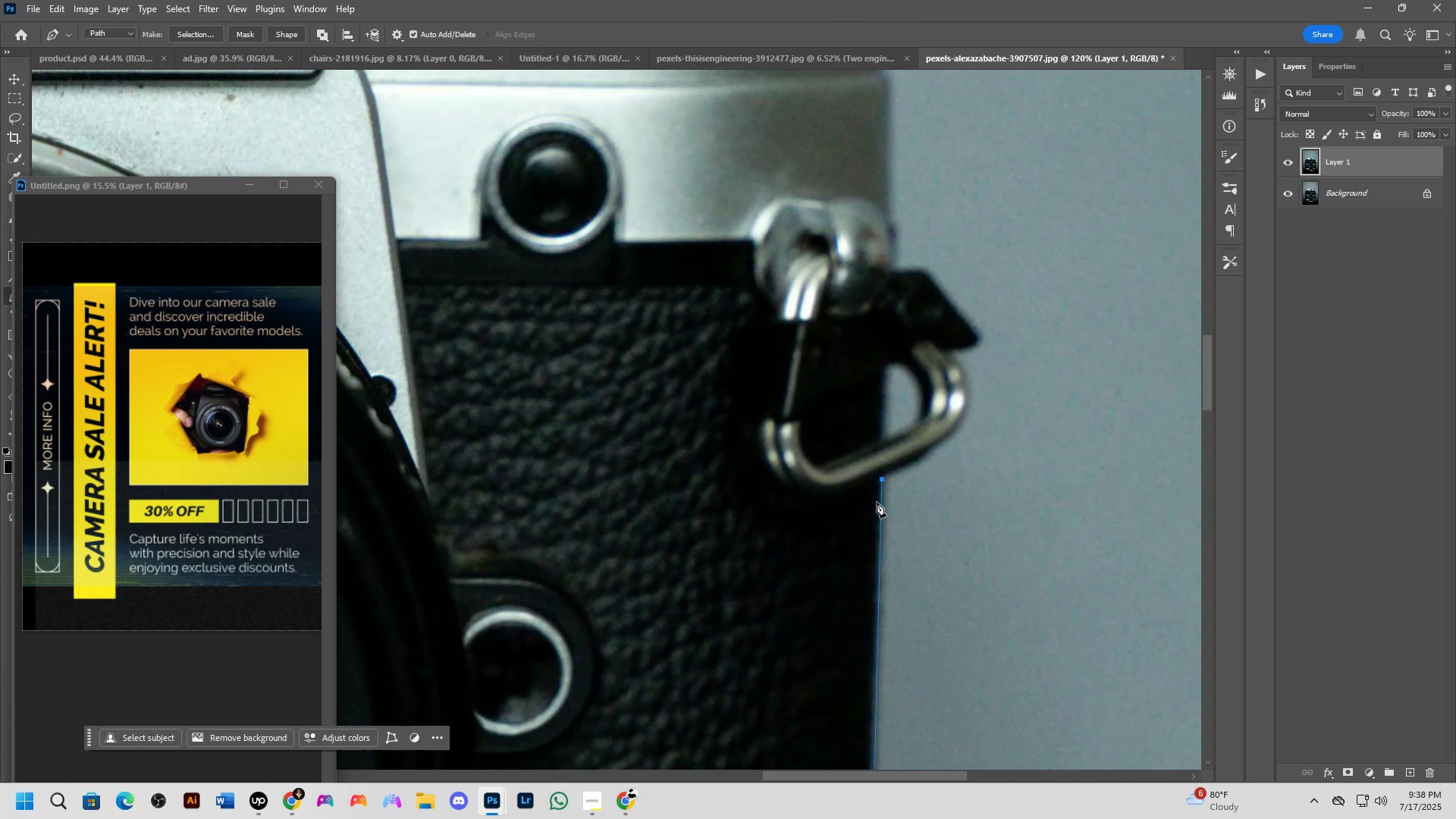 
hold_key(key=Space, duration=0.49)
 